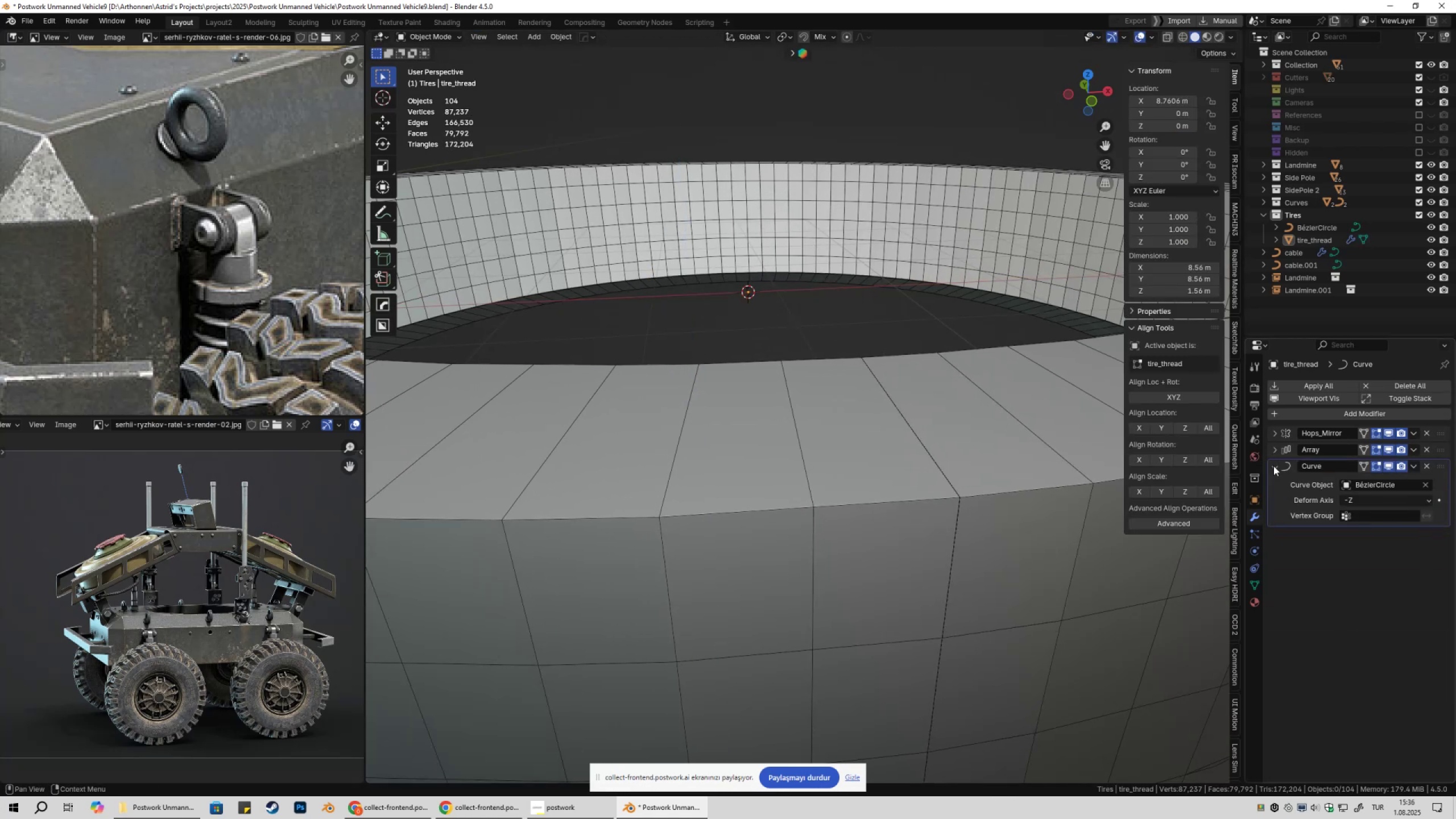 
left_click([1273, 466])
 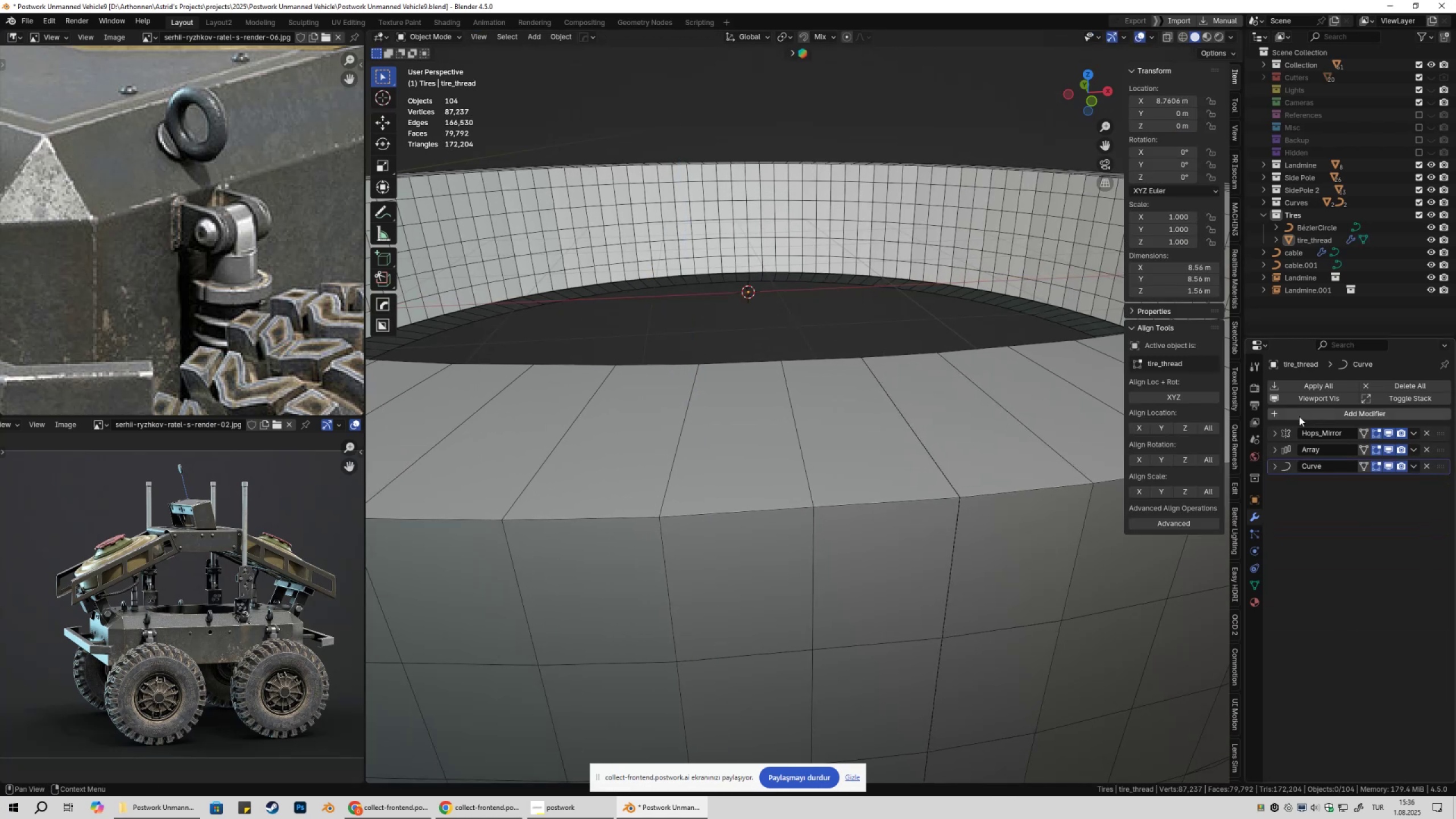 
left_click([1299, 416])
 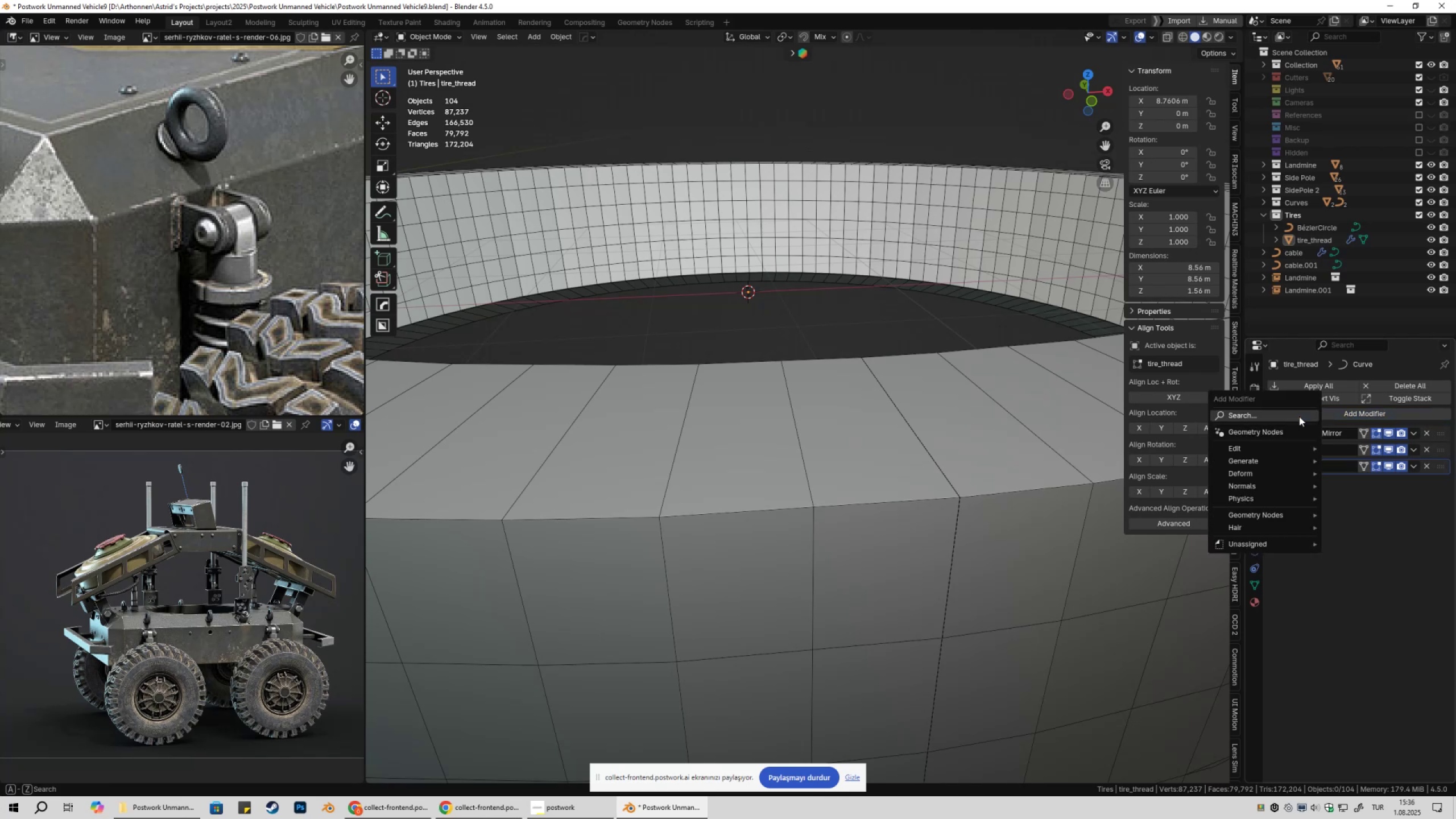 
type(we)
 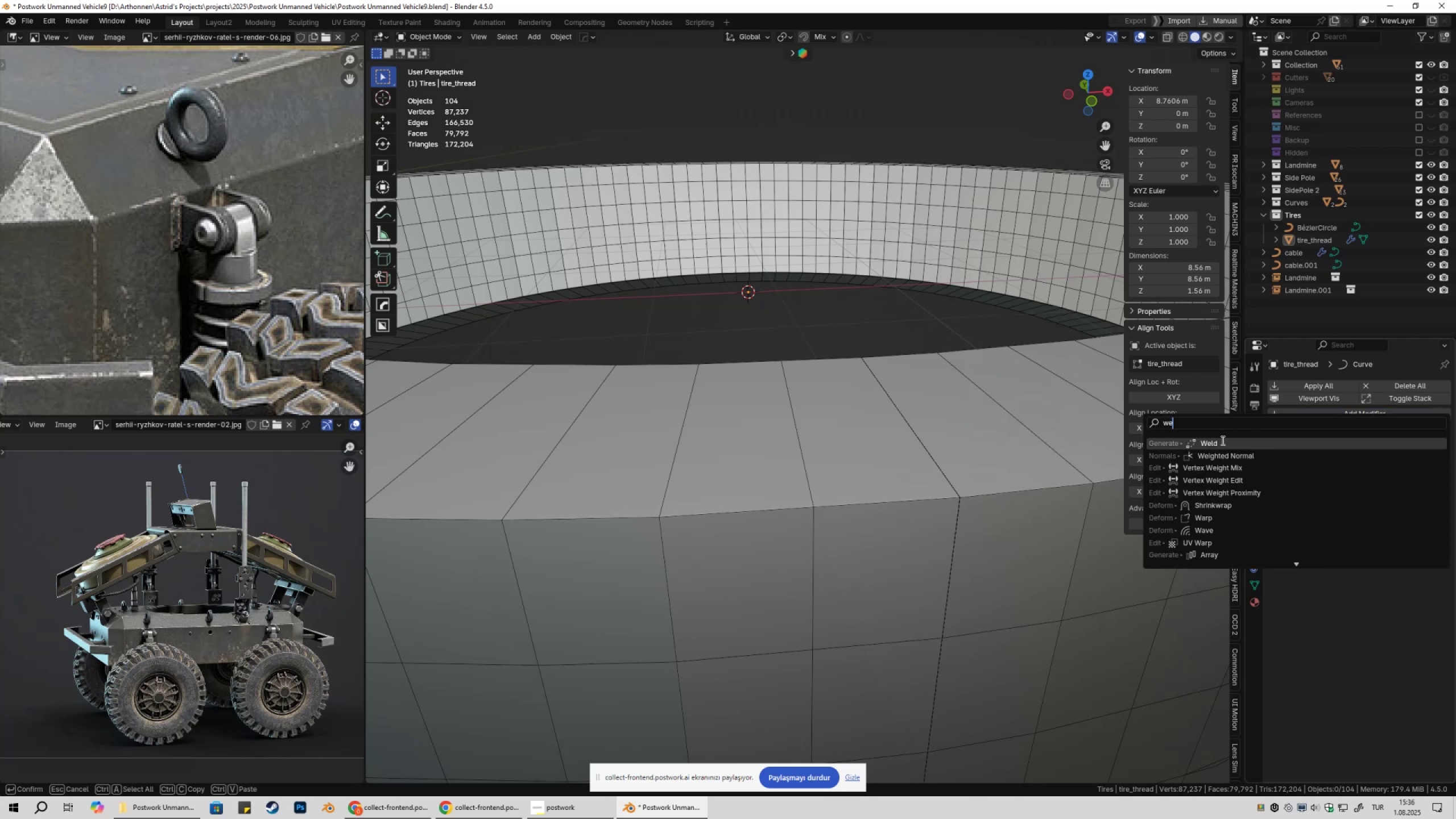 
left_click([1222, 440])
 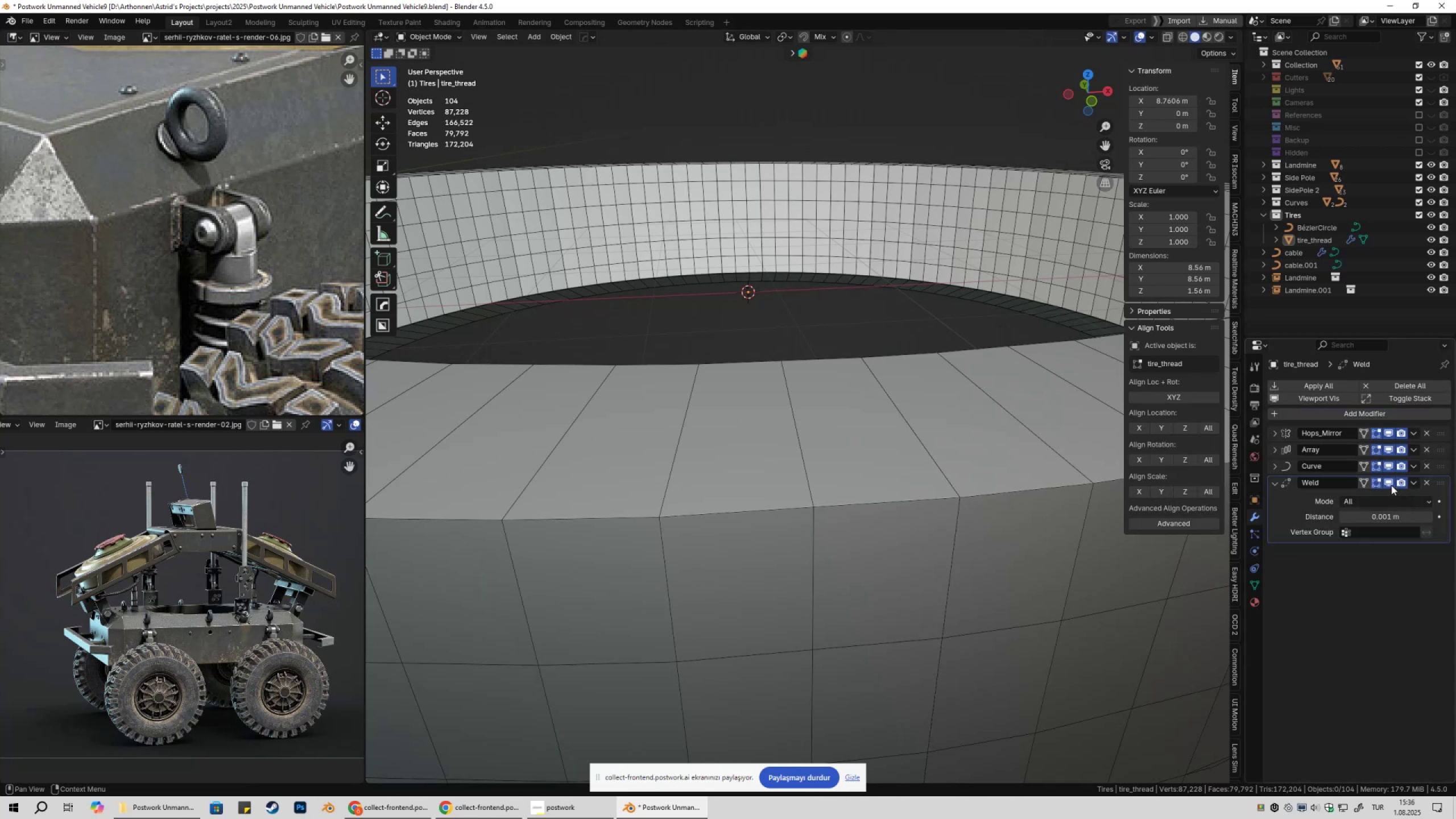 
double_click([1391, 485])
 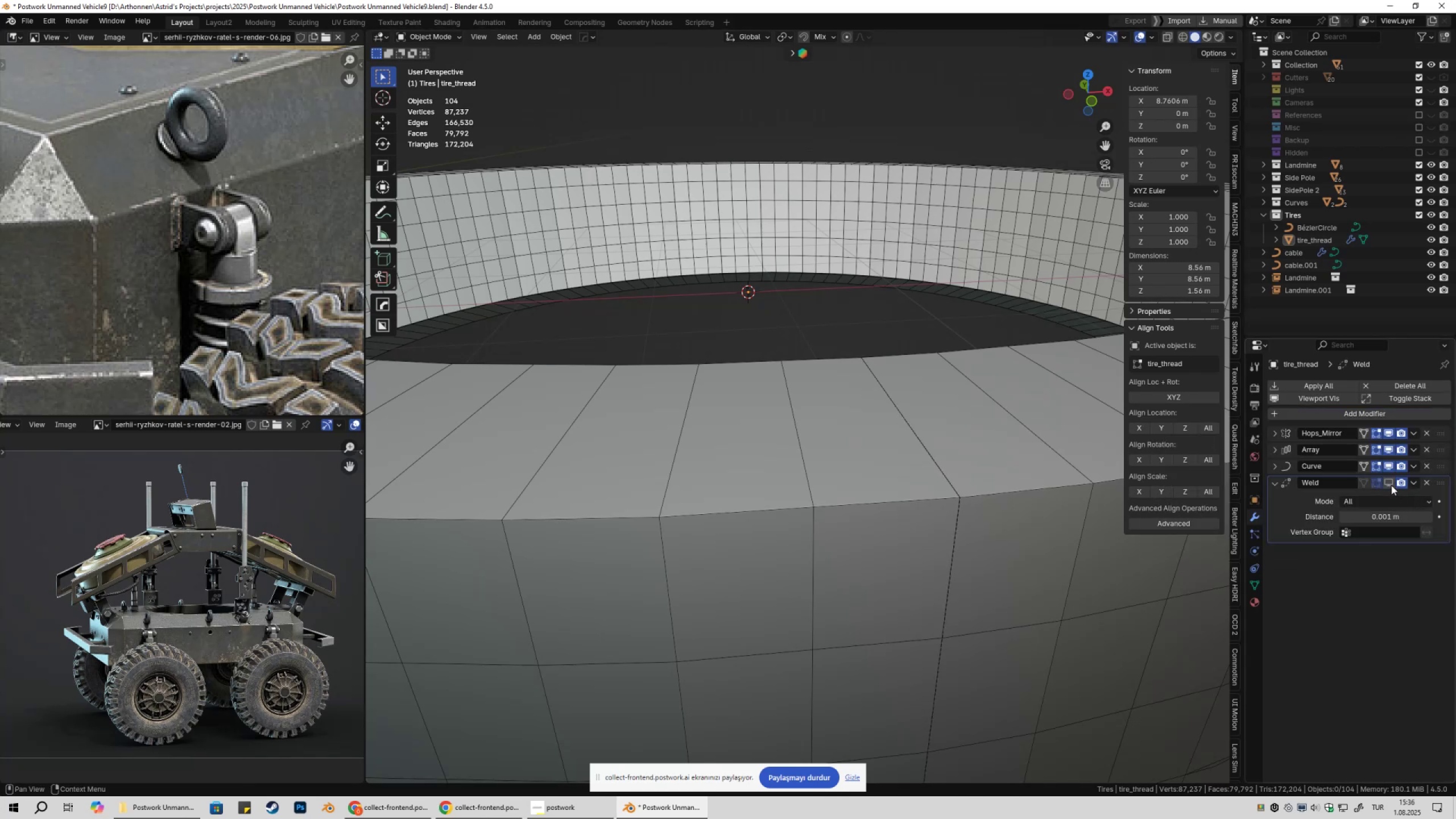 
triple_click([1391, 485])
 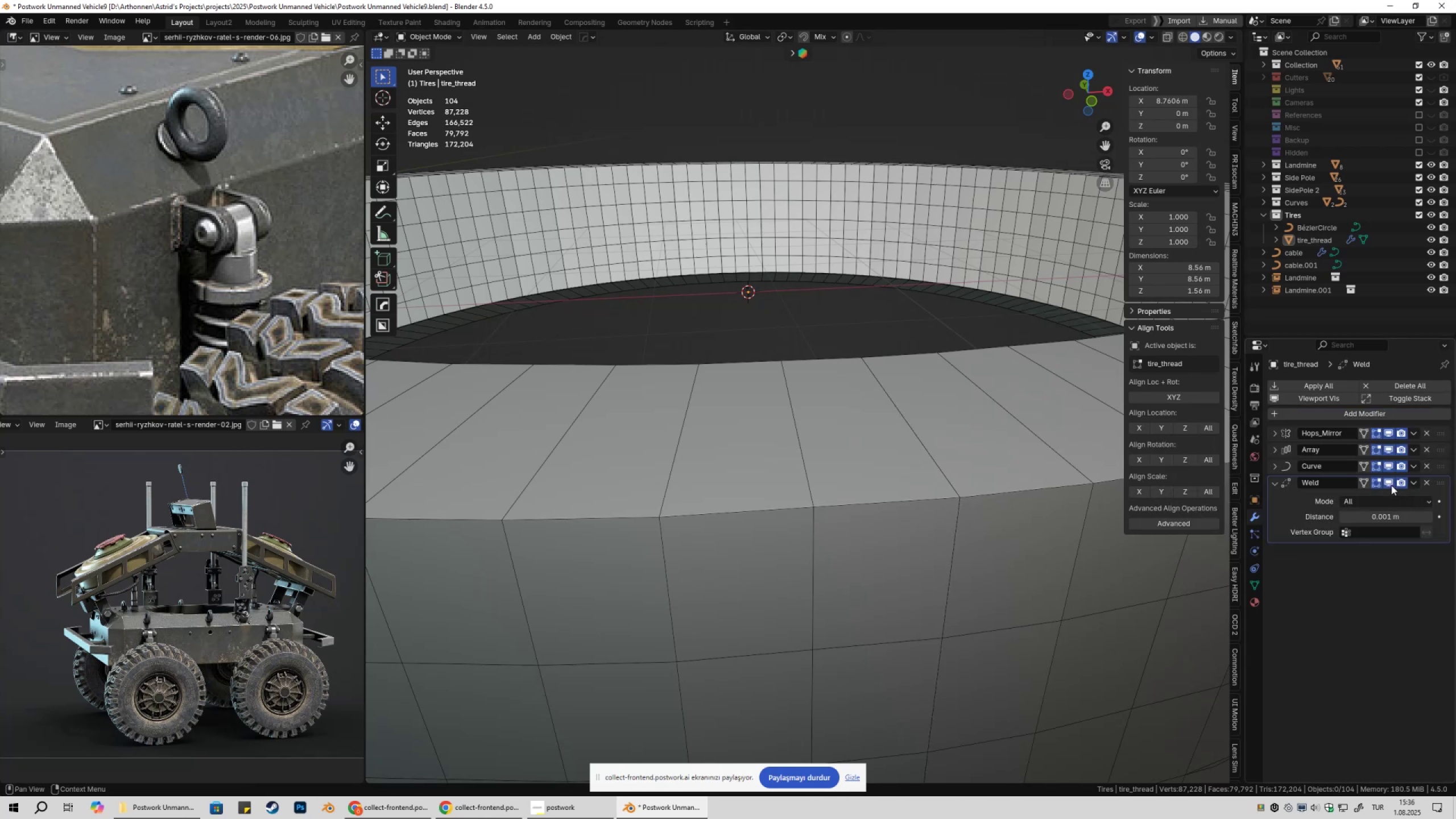 
triple_click([1391, 485])
 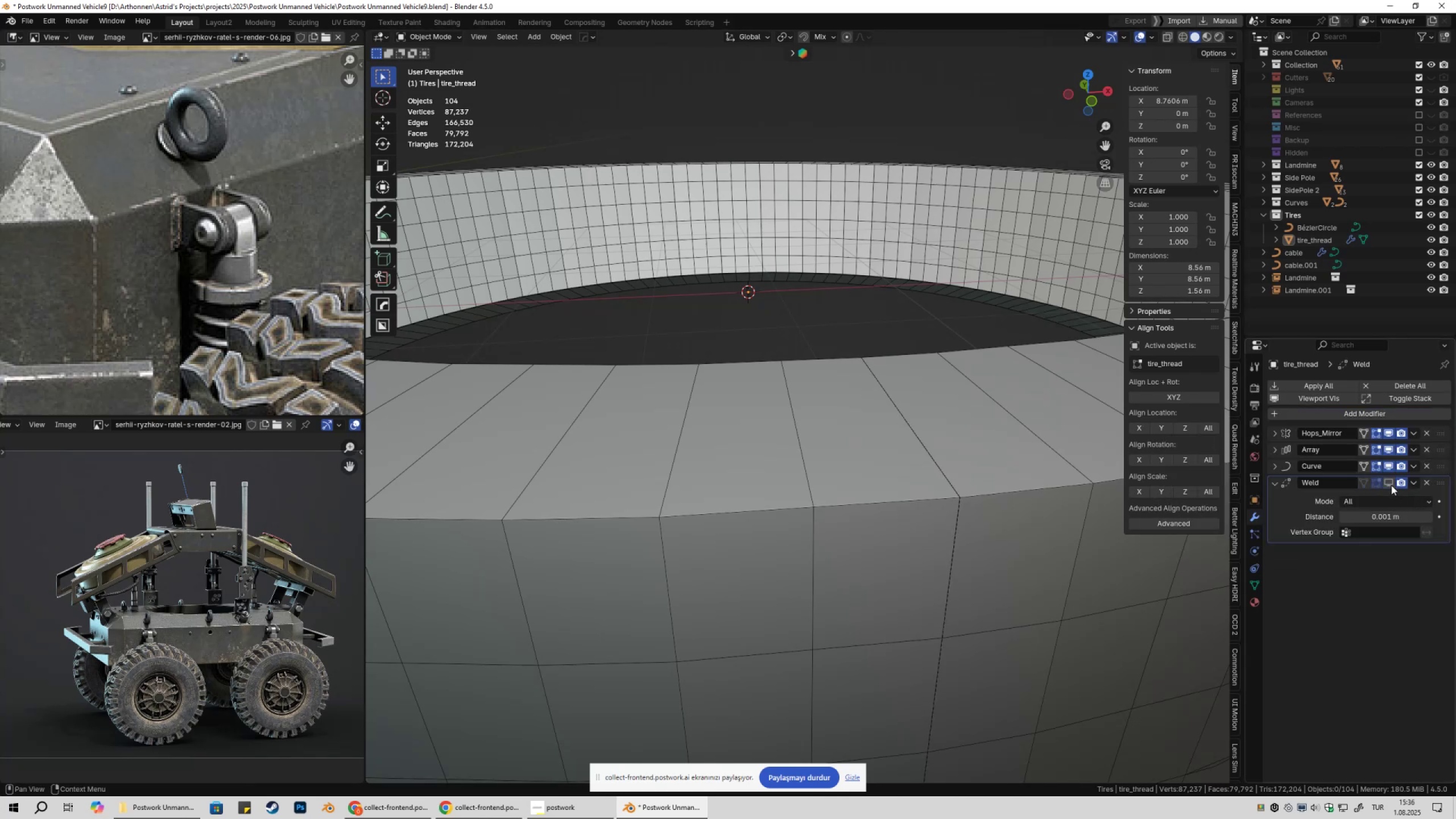 
triple_click([1391, 485])
 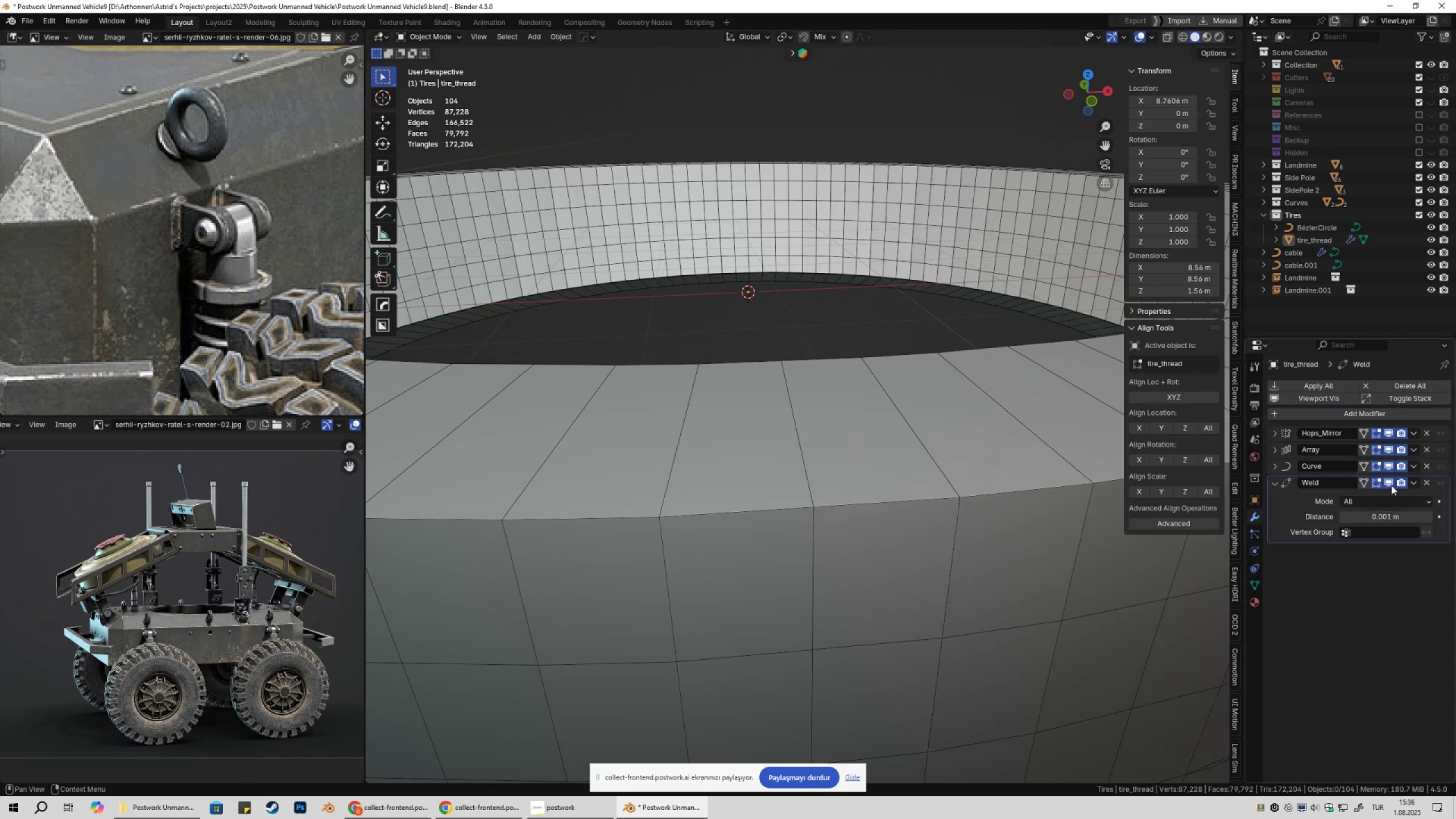 
triple_click([1391, 485])
 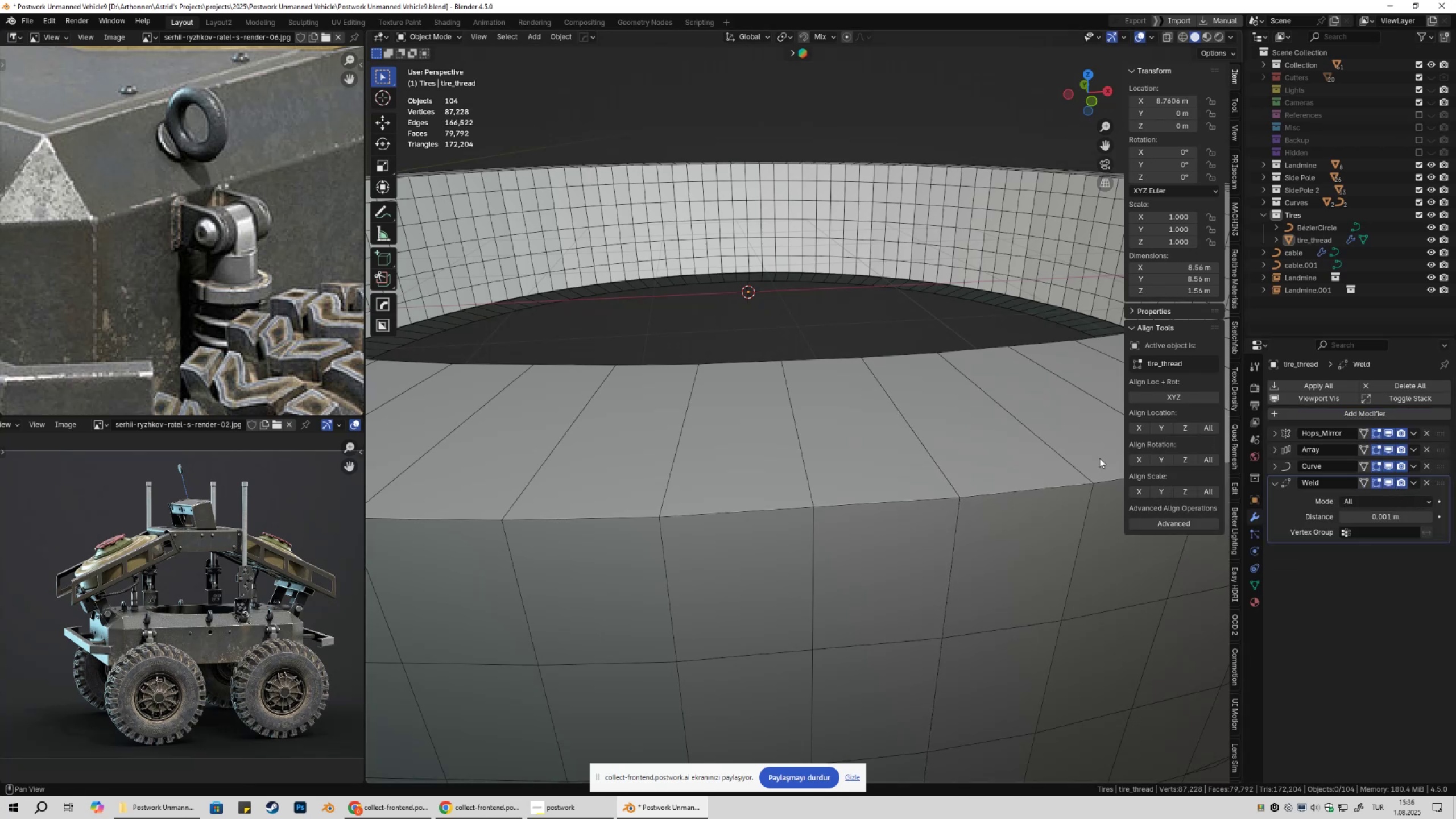 
scroll: coordinate [927, 438], scroll_direction: down, amount: 6.0
 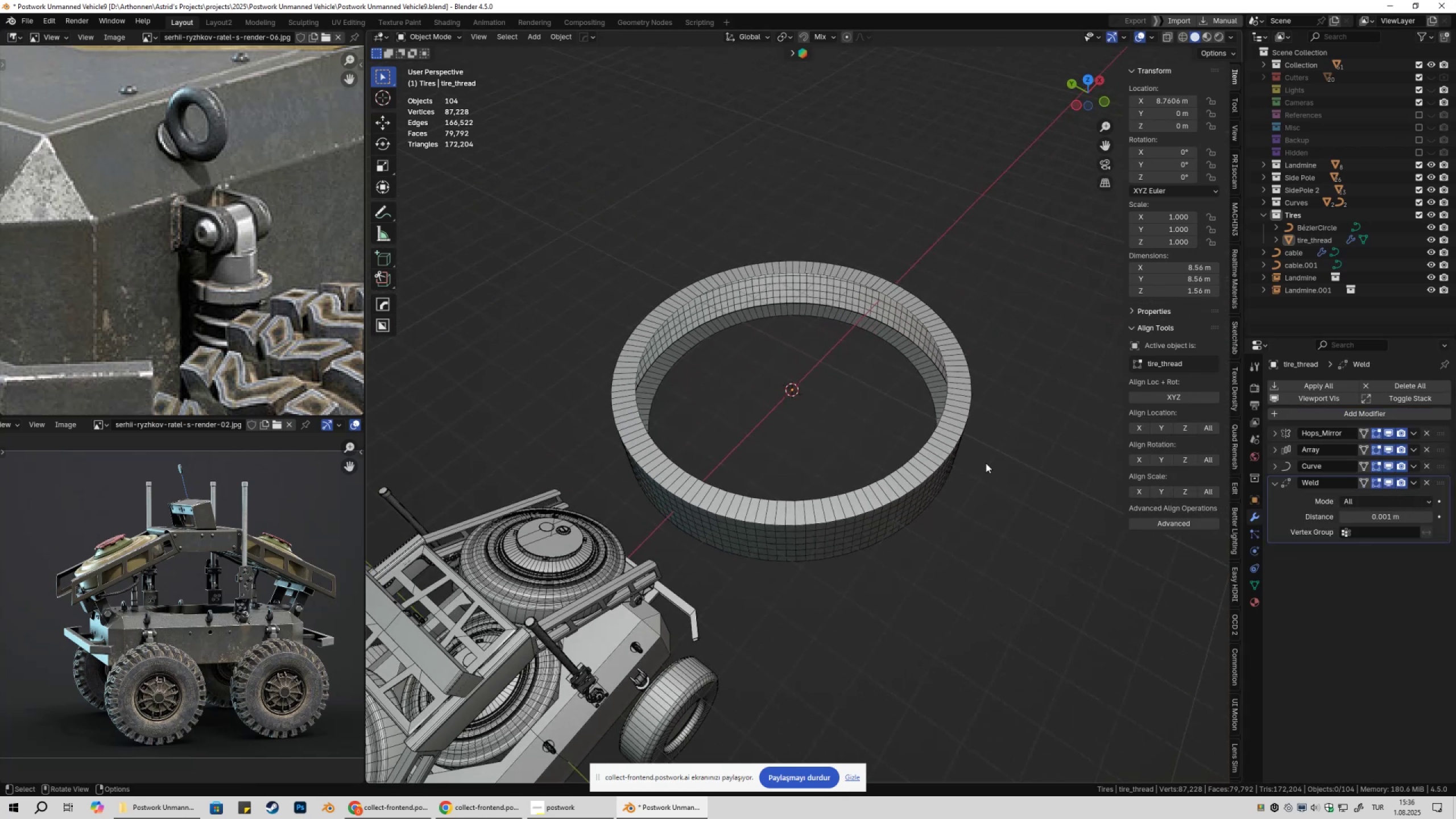 
double_click([917, 457])
 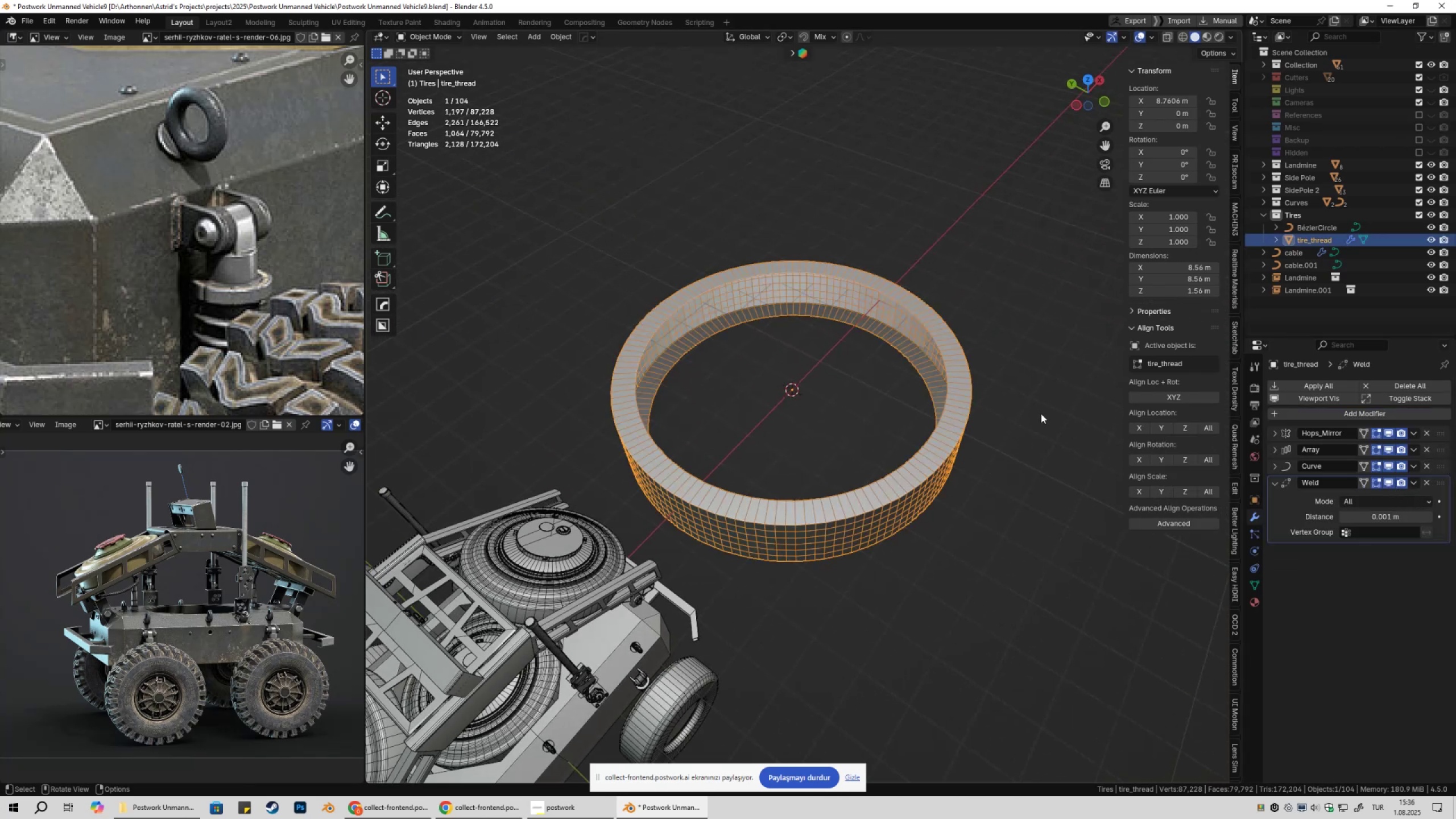 
triple_click([1041, 413])
 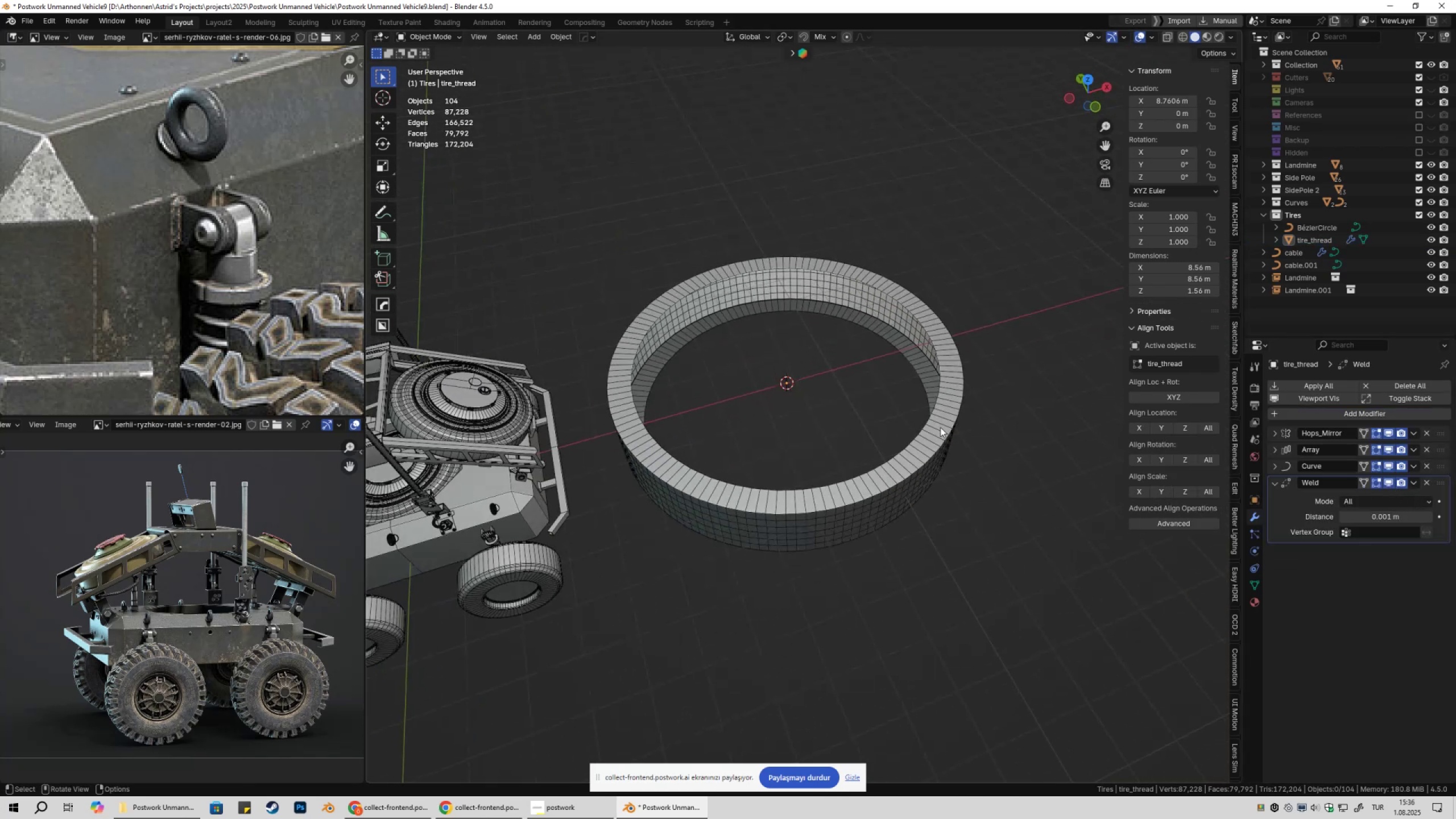 
left_click([948, 431])
 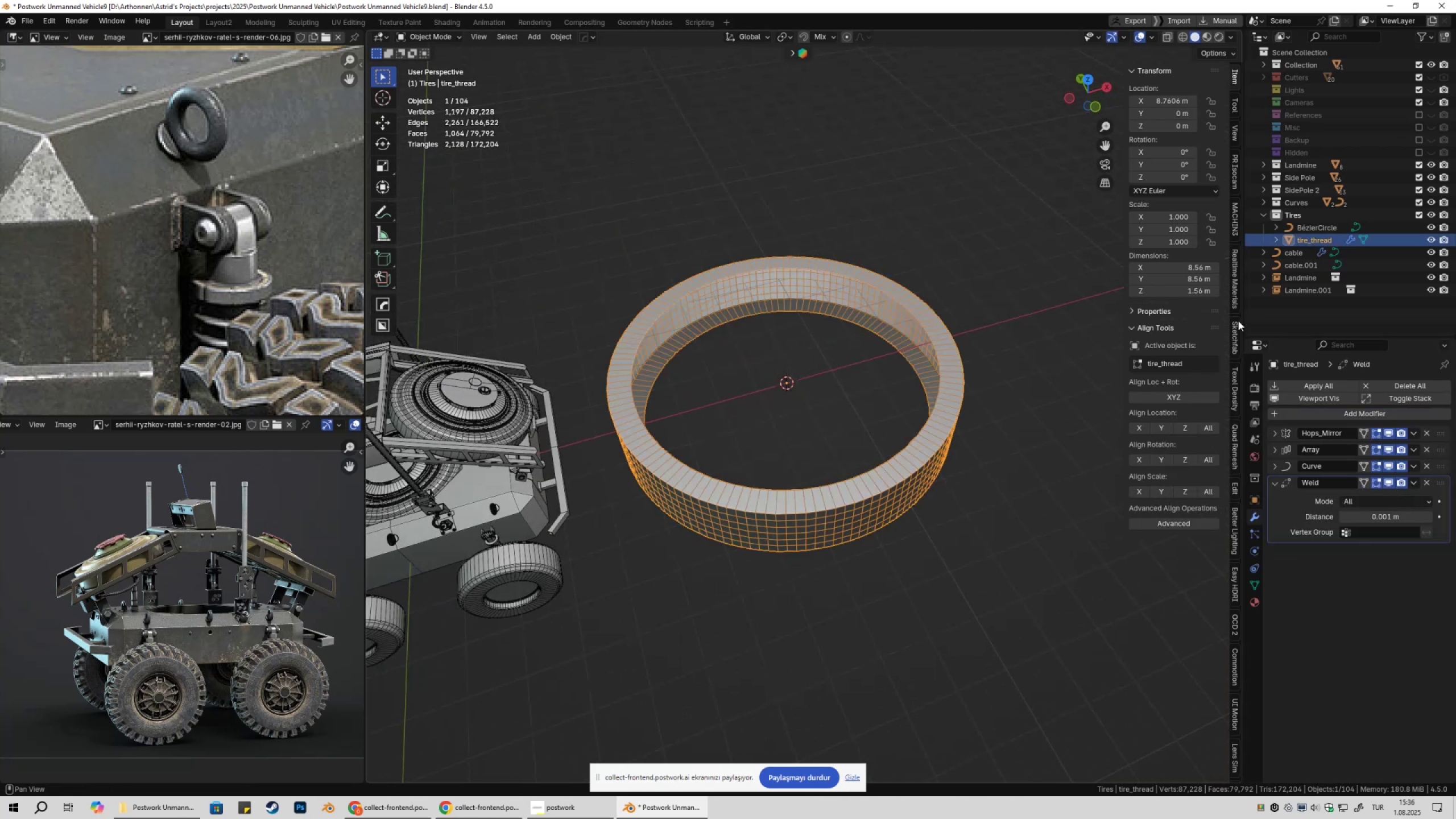 
hold_key(key=ControlLeft, duration=0.84)
left_click([1308, 229])
 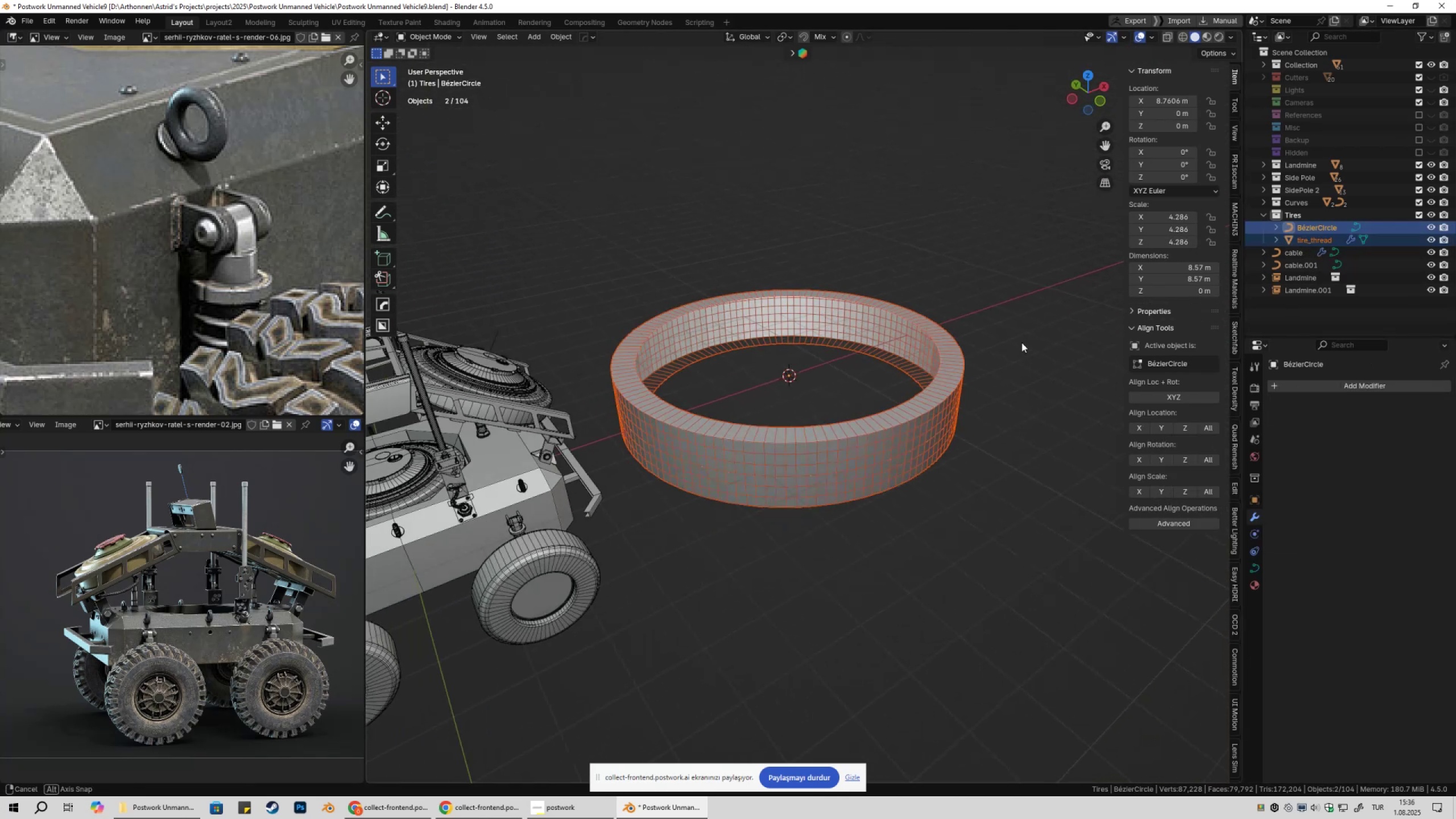 
type(rx90)
key(NumpadEnter)
 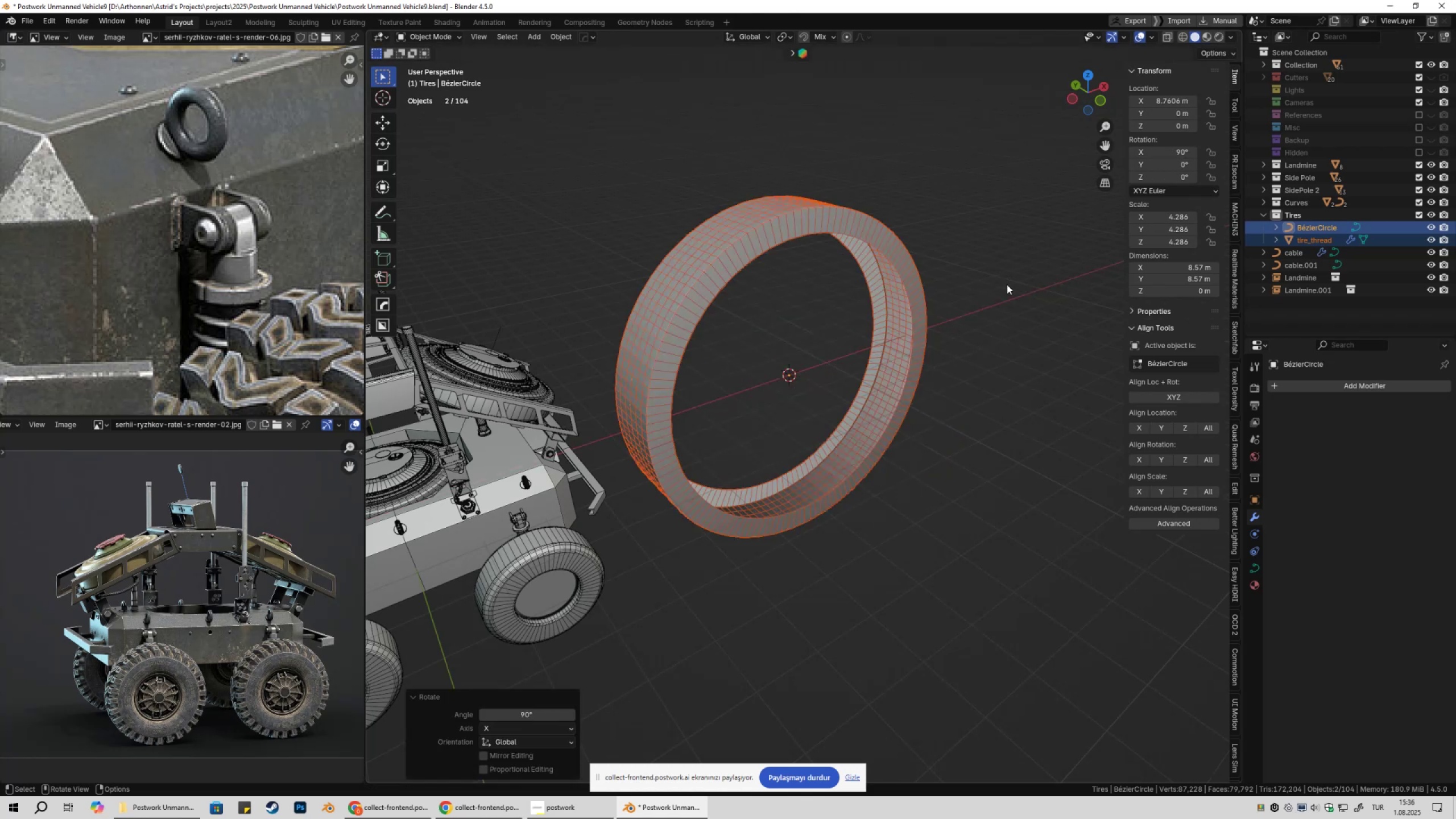 
hold_key(key=ShiftLeft, duration=0.59)
 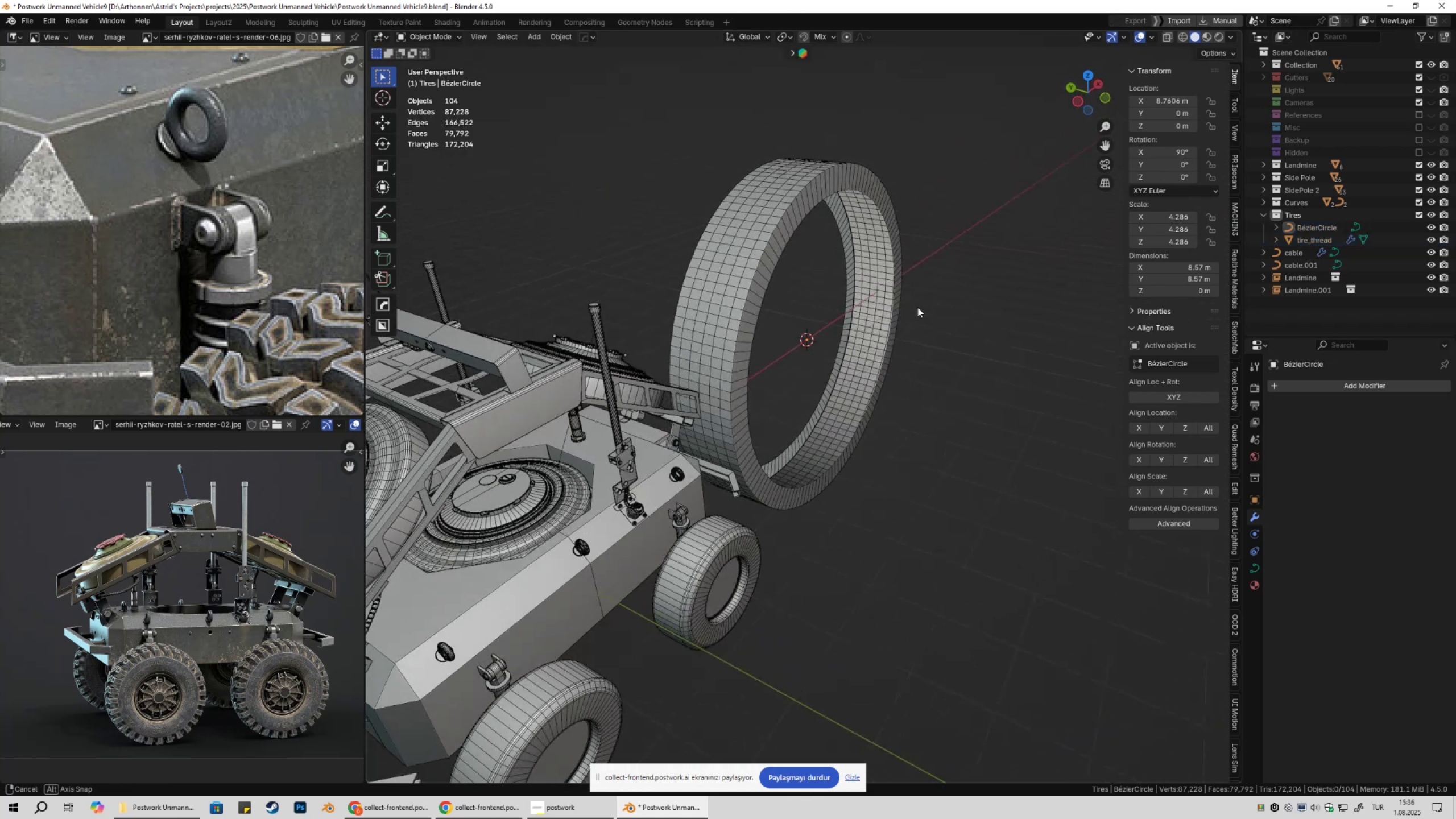 
hold_key(key=ShiftLeft, duration=0.51)
 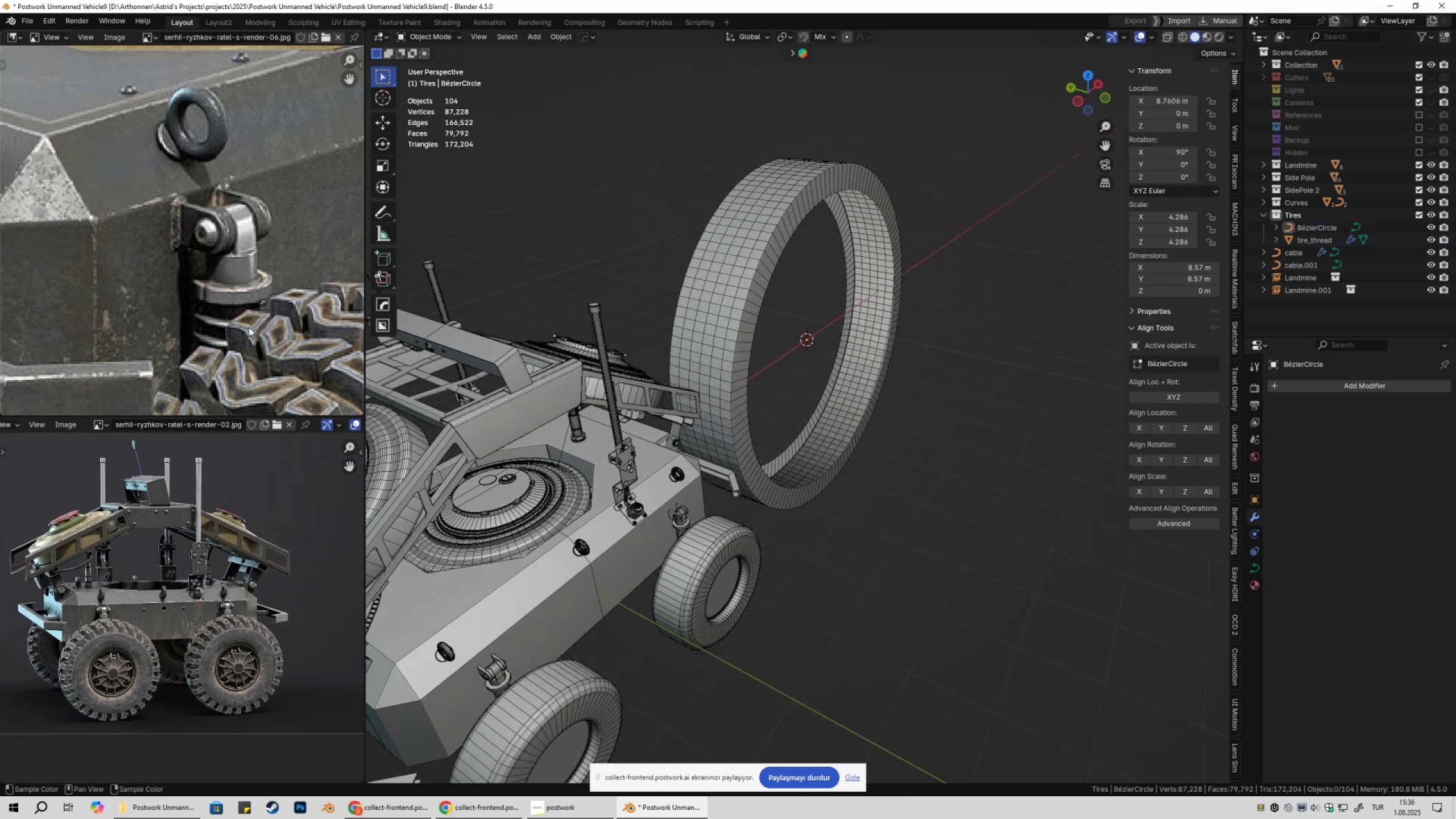 
scroll: coordinate [247, 315], scroll_direction: down, amount: 7.0
 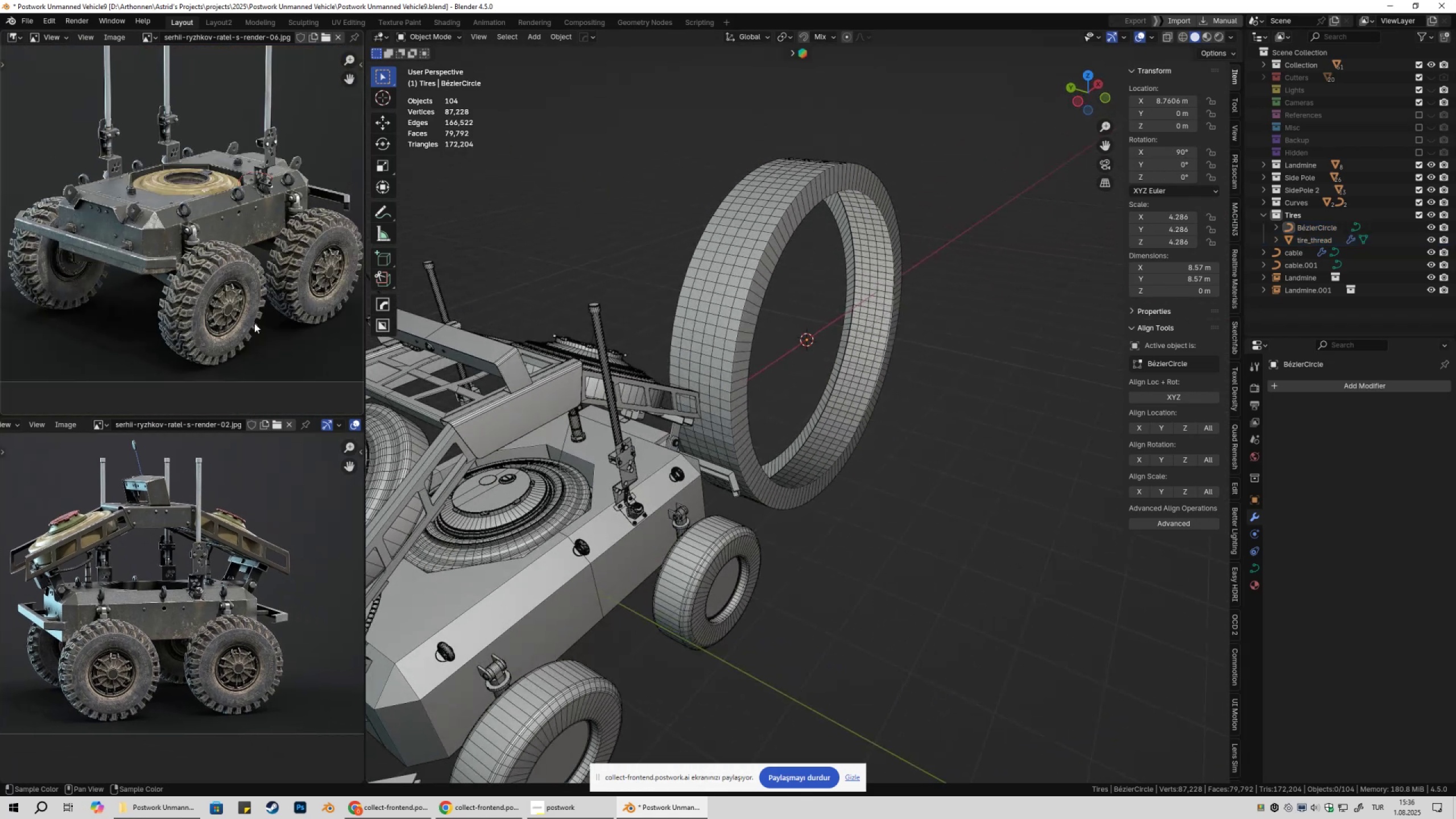 
hold_key(key=ShiftLeft, duration=0.34)
 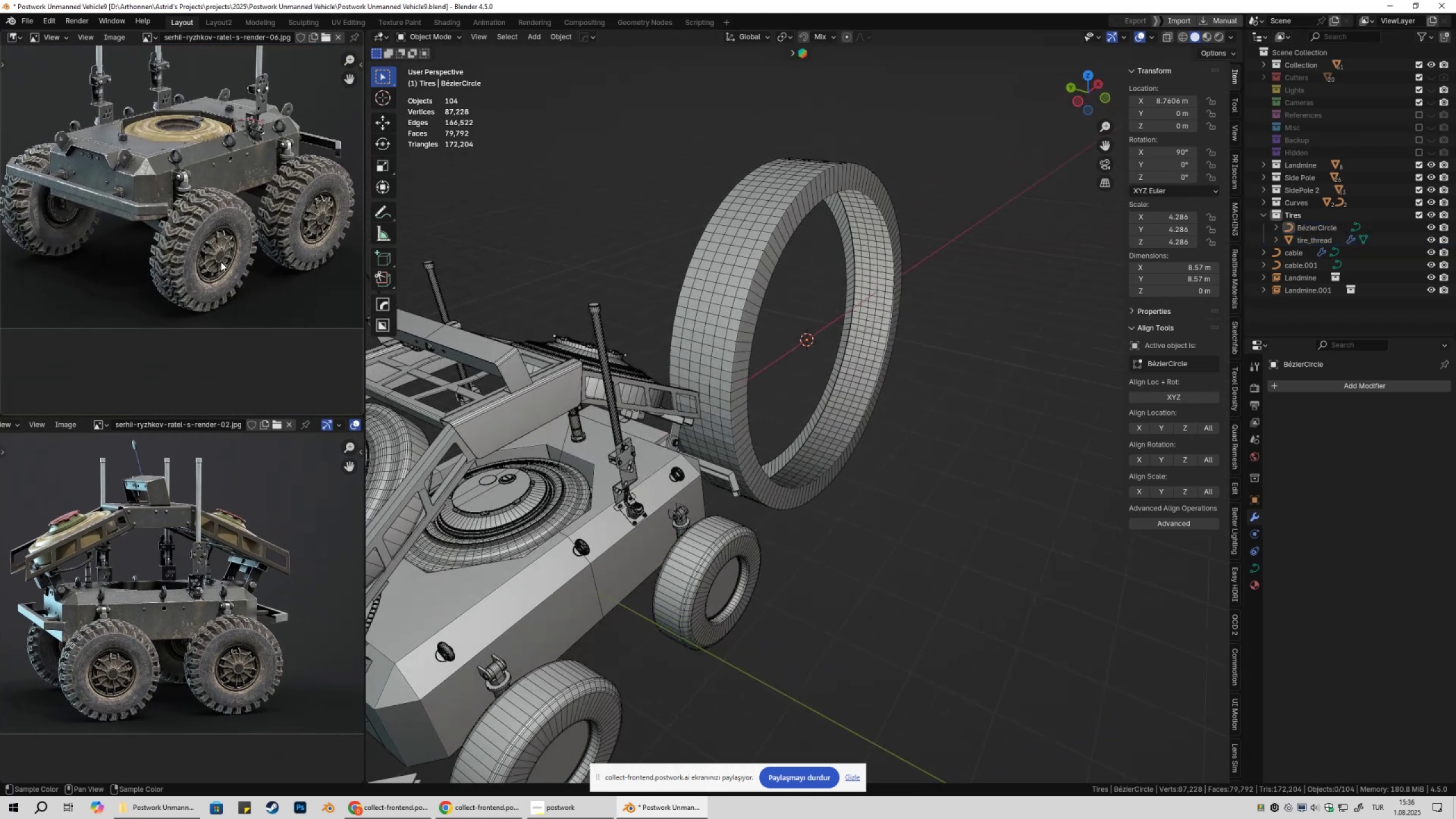 
scroll: coordinate [221, 263], scroll_direction: up, amount: 2.0
 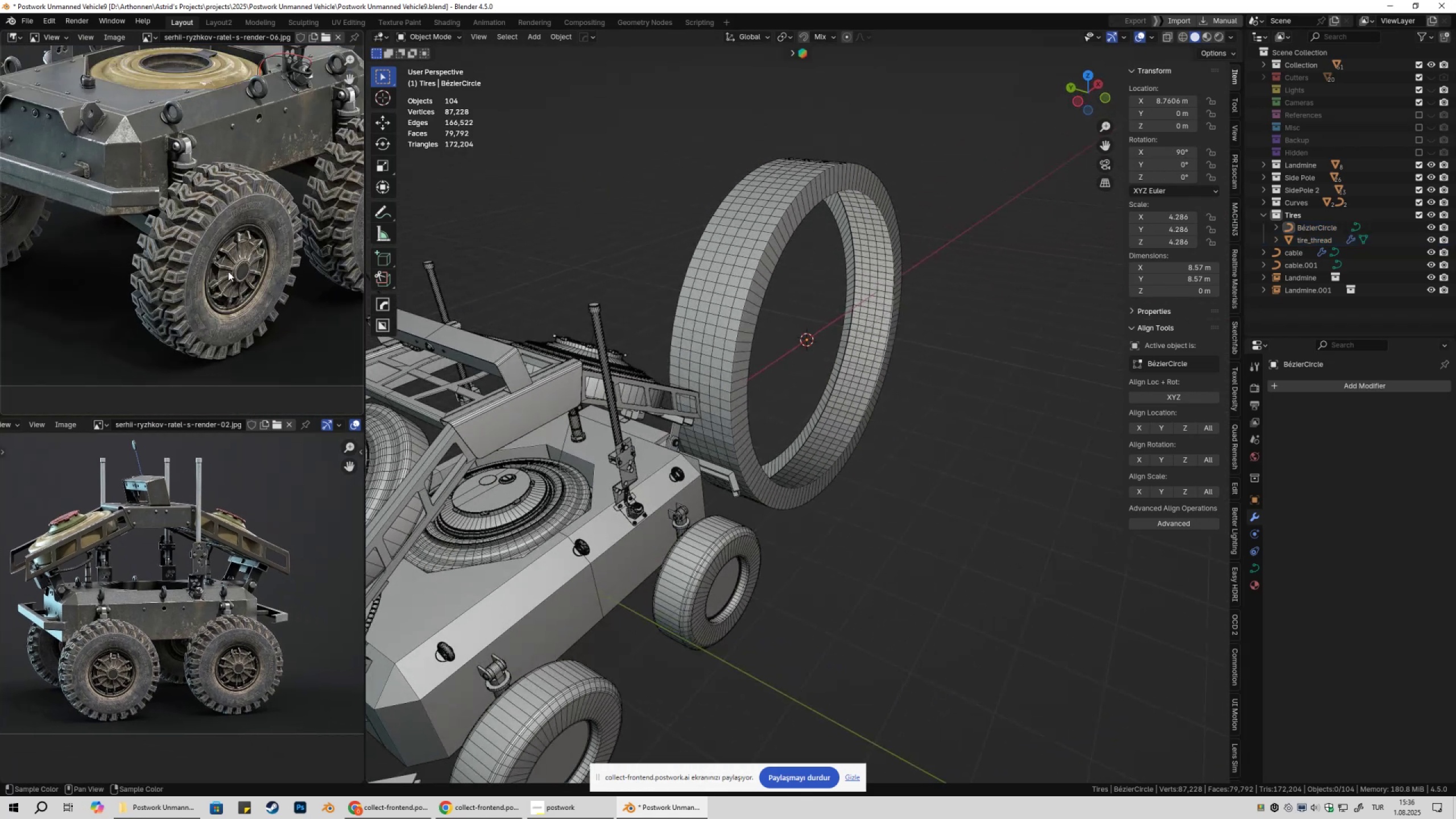 
key(Shift+ShiftLeft)
 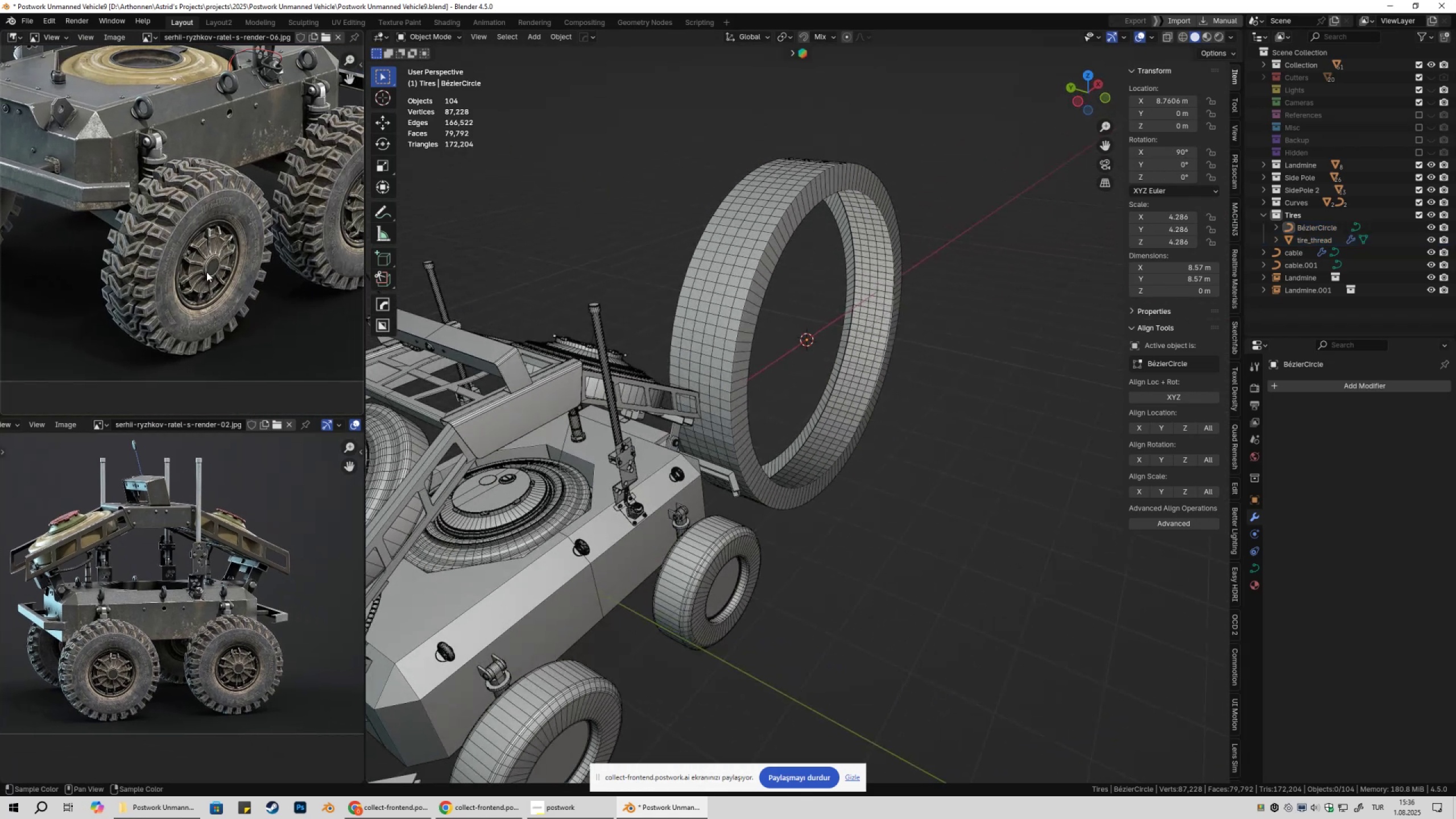 
scroll: coordinate [206, 272], scroll_direction: up, amount: 1.0
 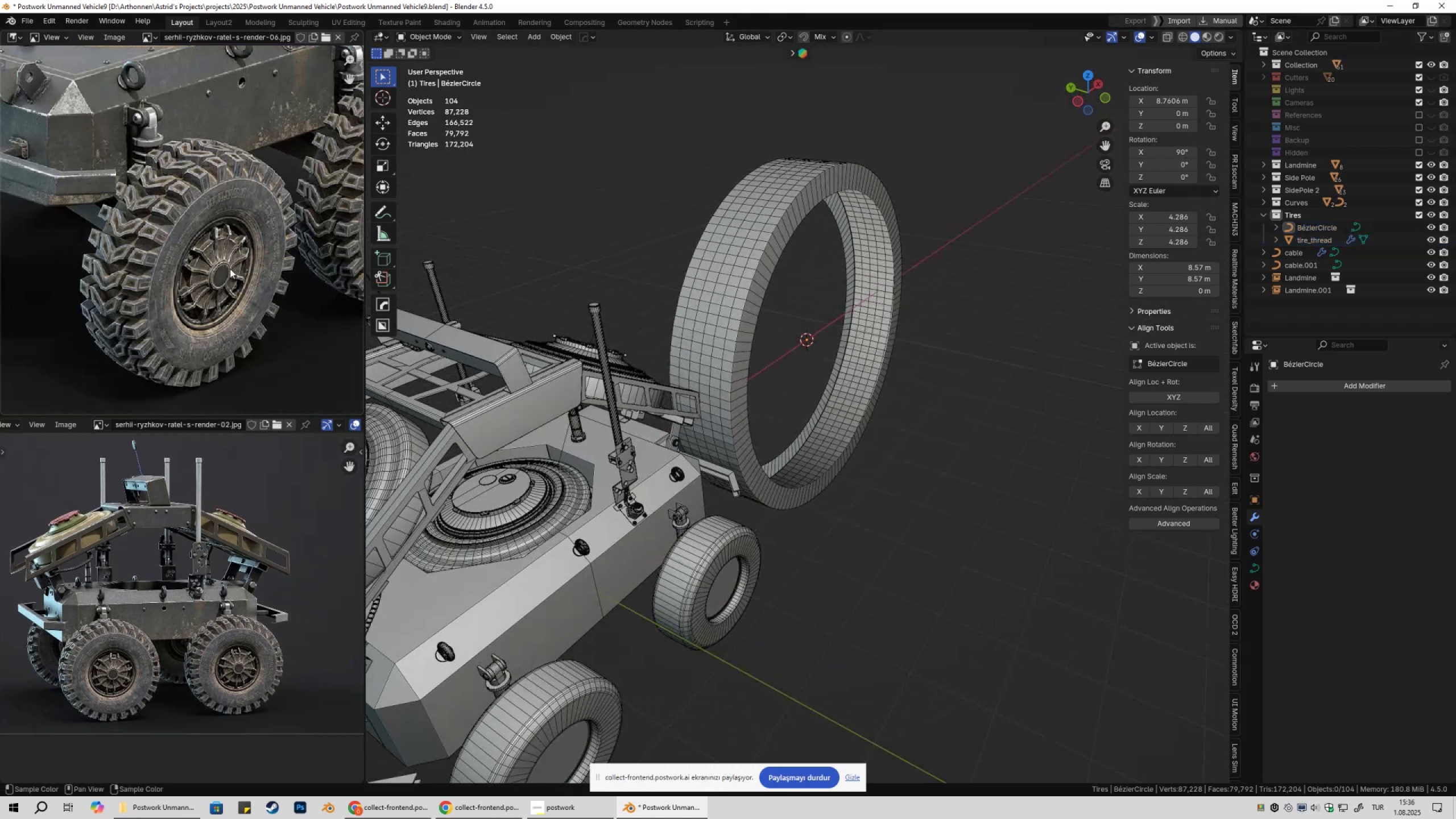 
hold_key(key=ShiftLeft, duration=0.35)
 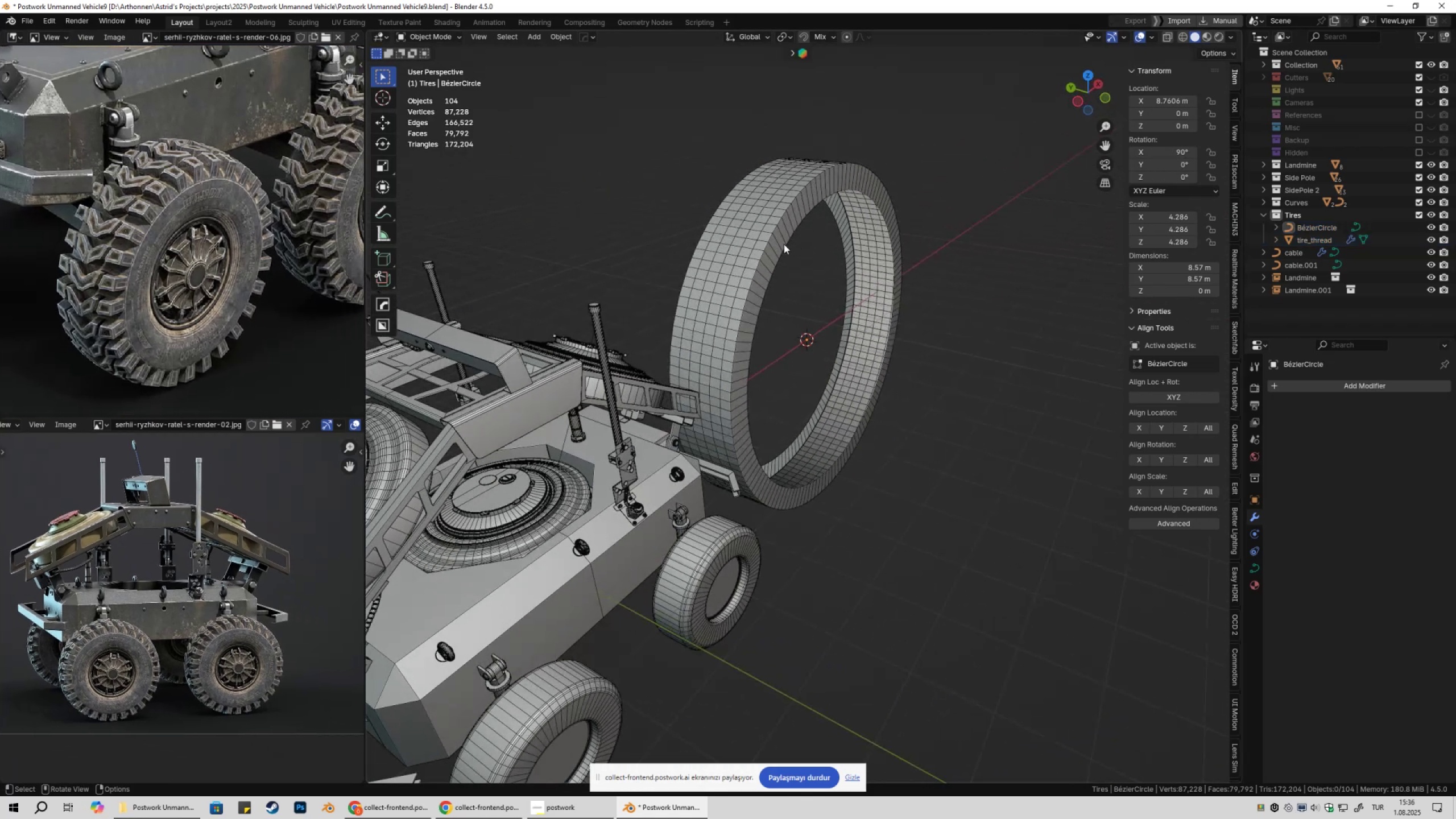 
scroll: coordinate [204, 249], scroll_direction: up, amount: 4.0
 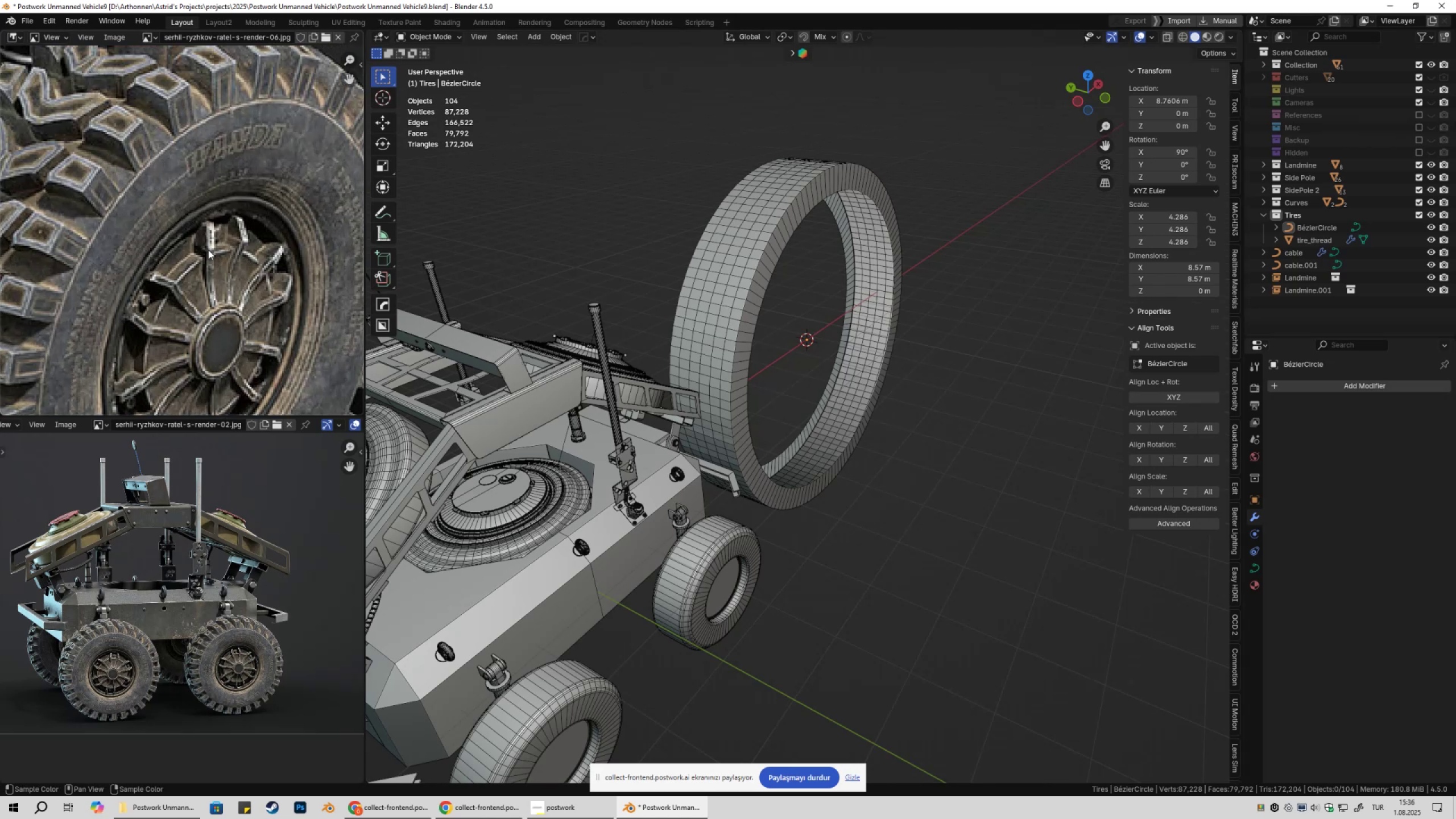 
scroll: coordinate [202, 271], scroll_direction: down, amount: 2.0
 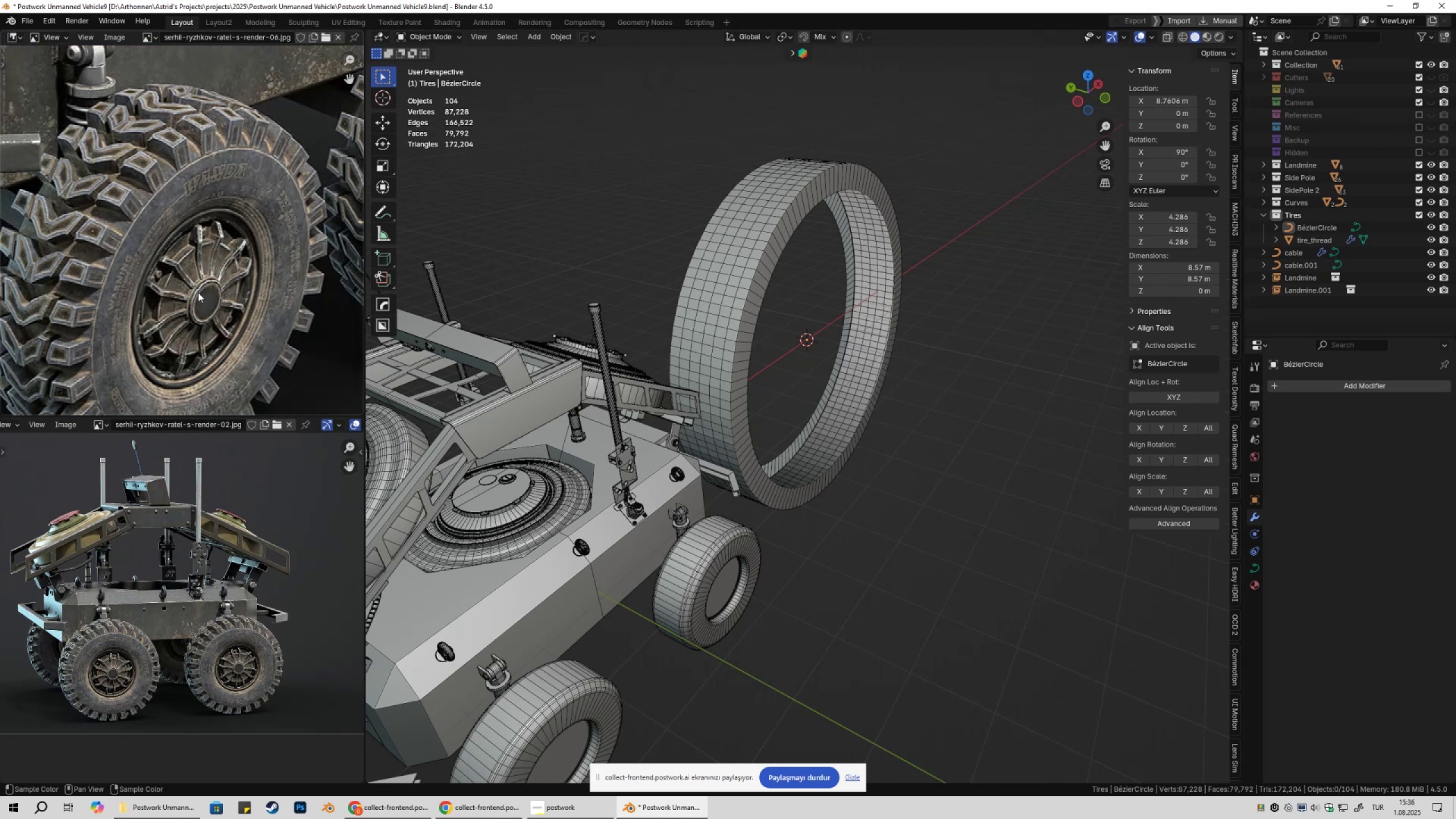 
hold_key(key=ShiftLeft, duration=0.35)
 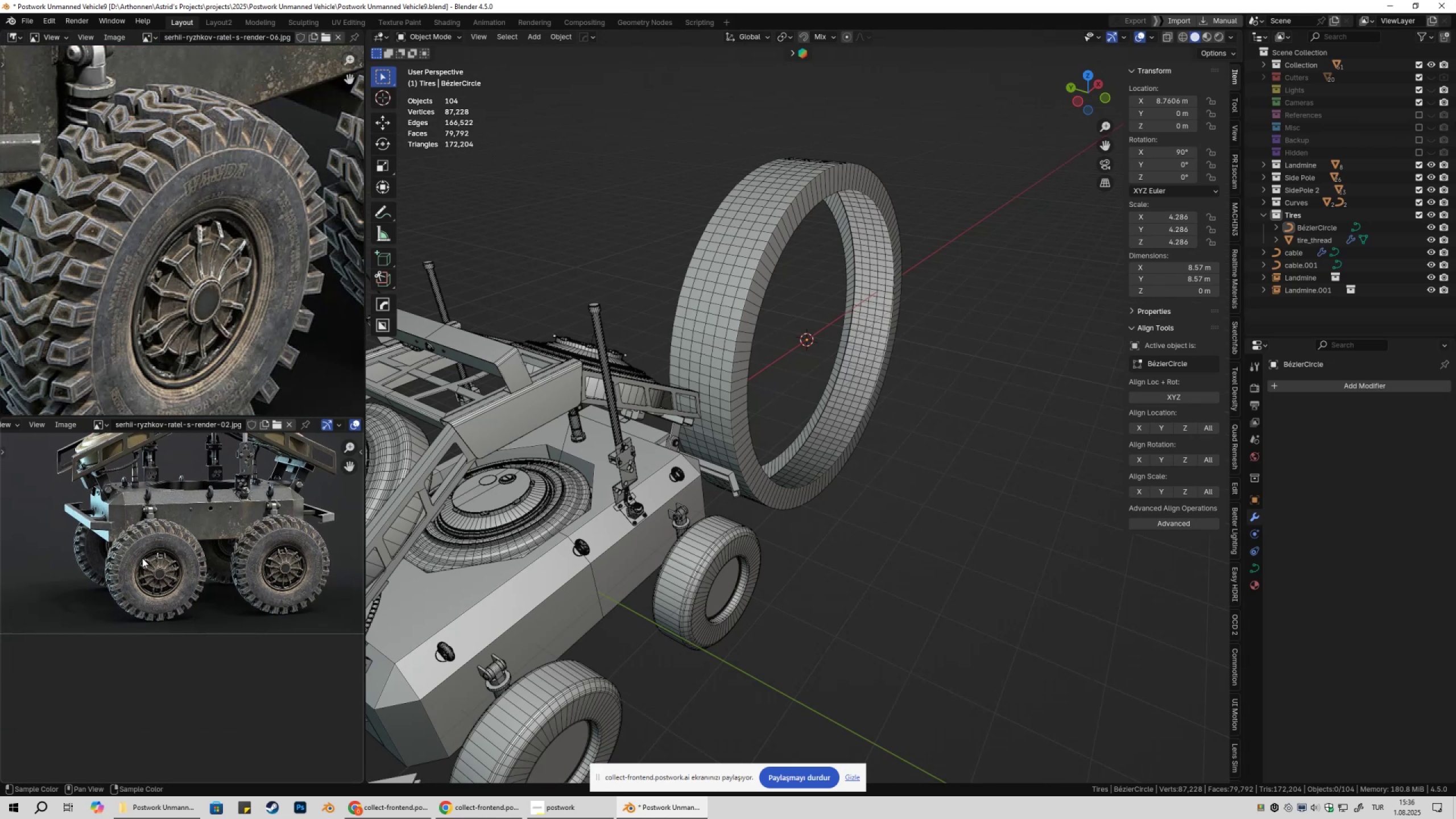 
scroll: coordinate [144, 561], scroll_direction: up, amount: 3.0
 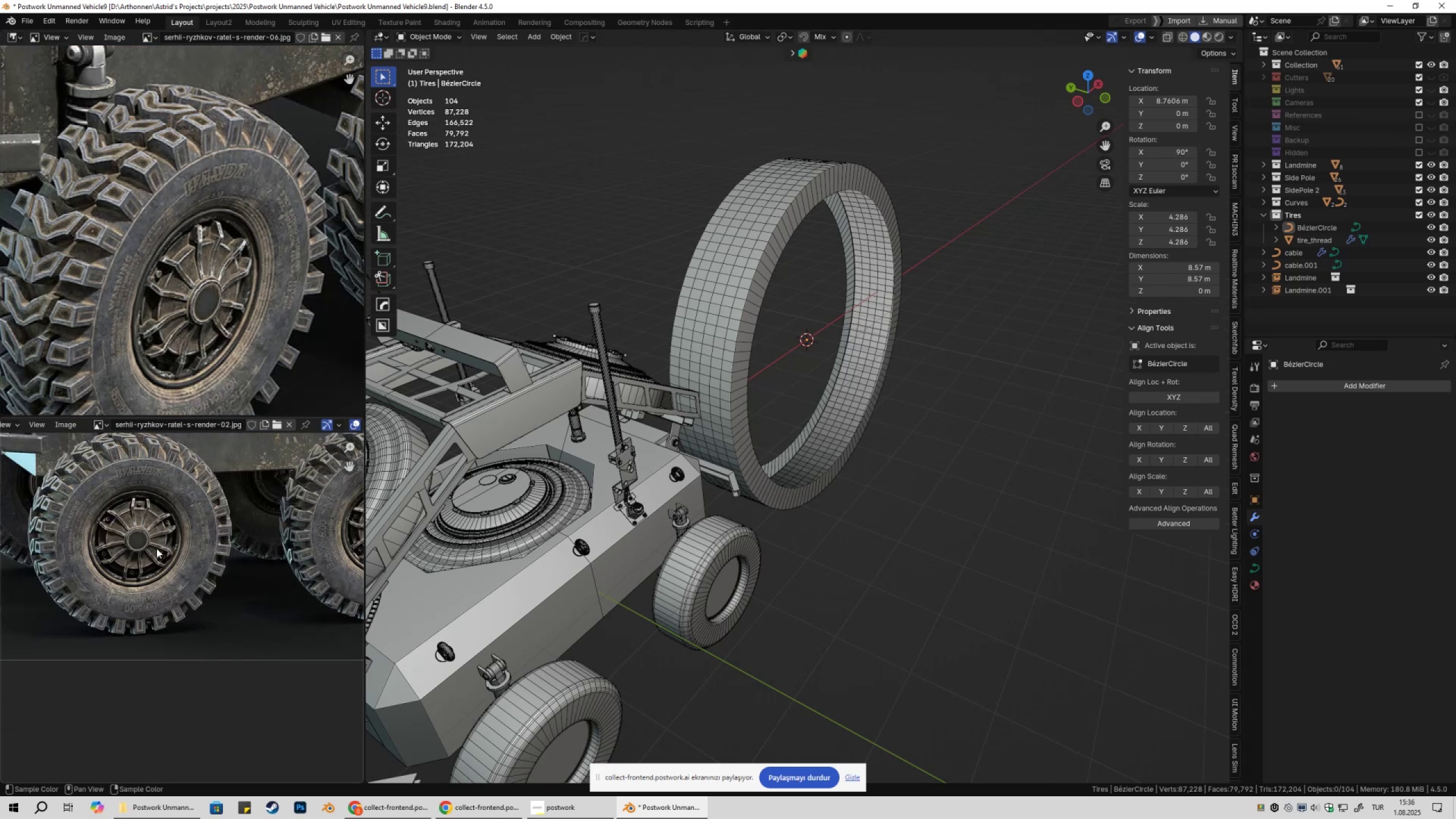 
key(Shift+ShiftLeft)
 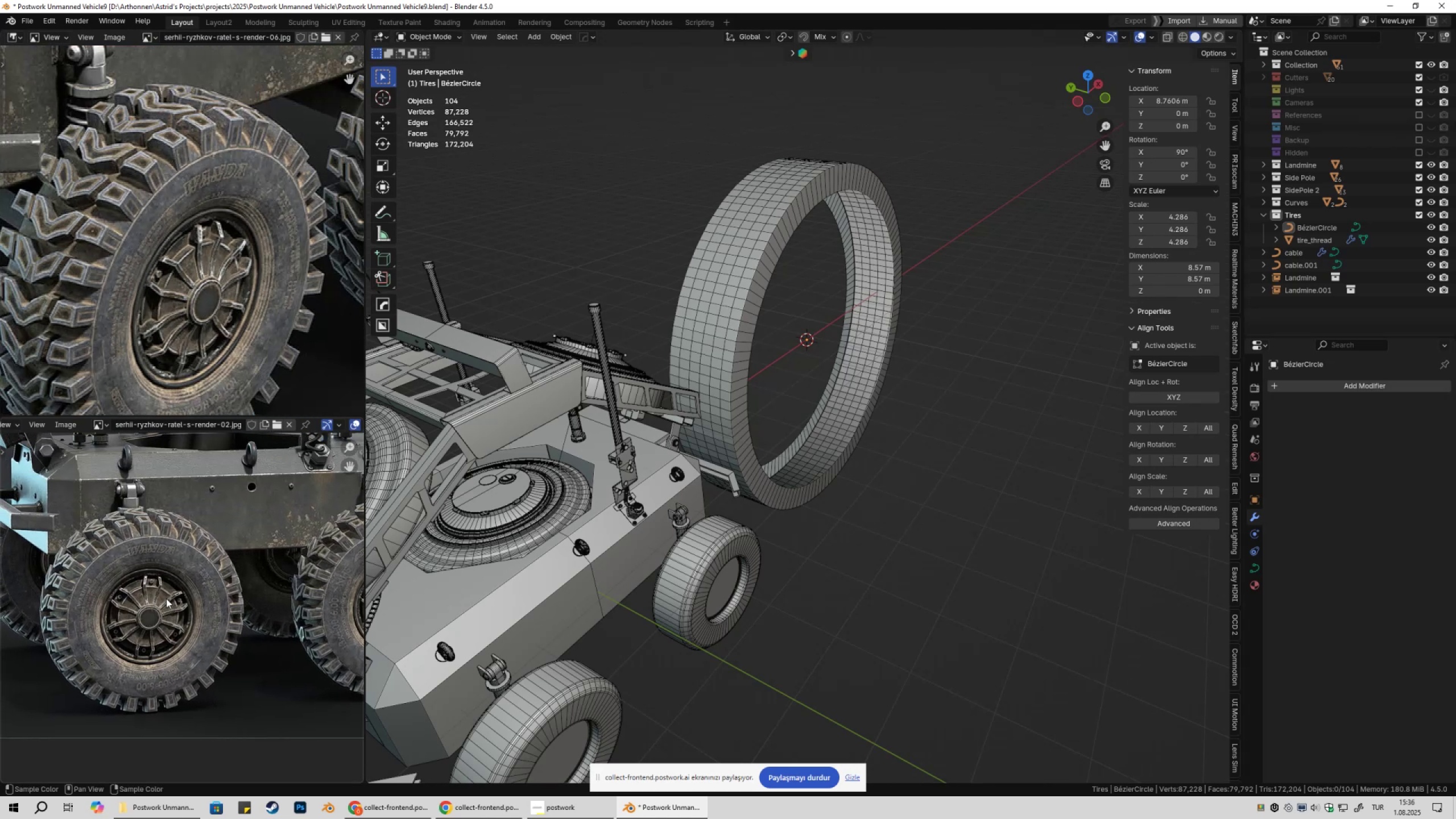 
scroll: coordinate [166, 598], scroll_direction: up, amount: 1.0
 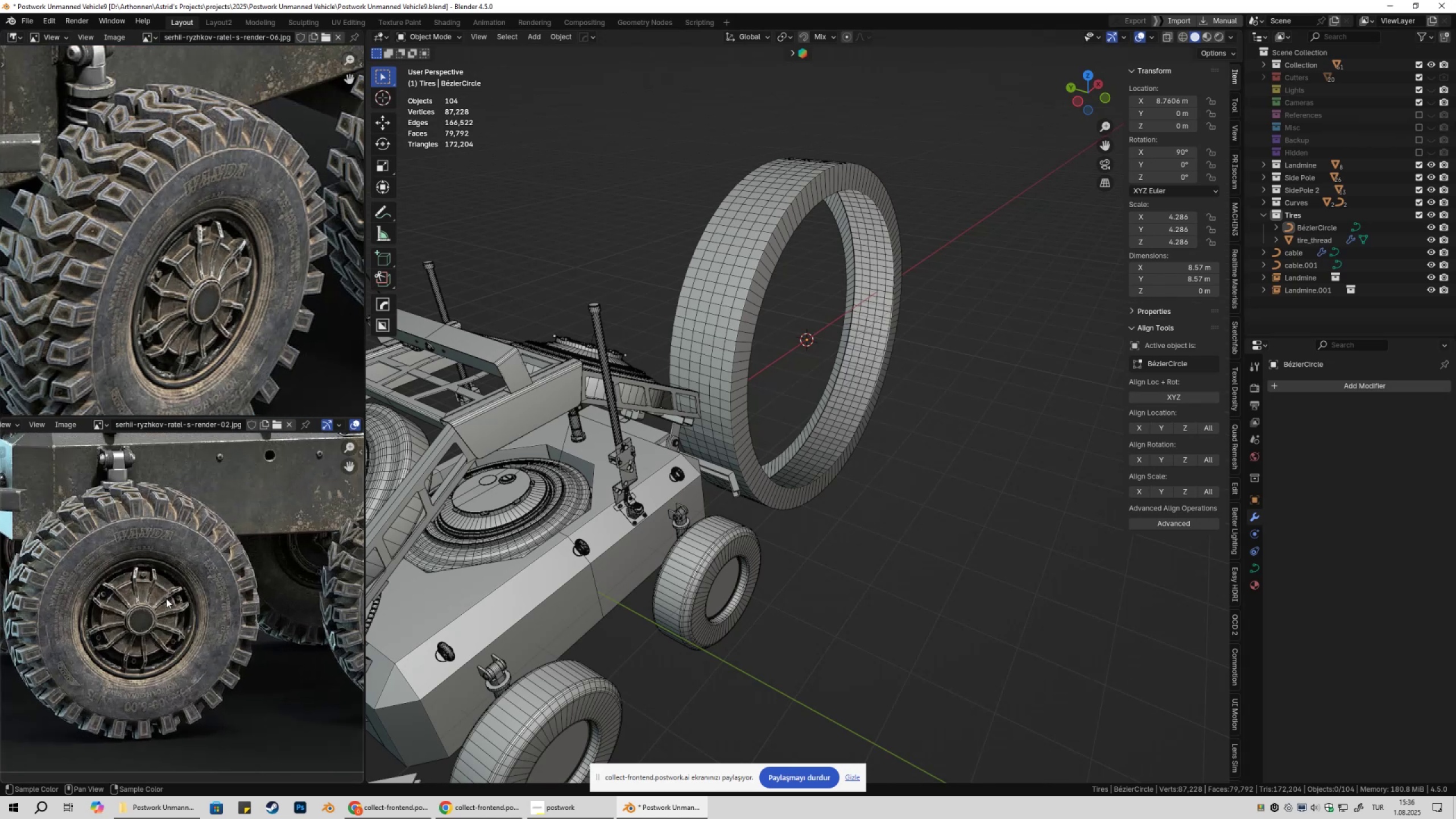 
hold_key(key=ShiftLeft, duration=0.37)
 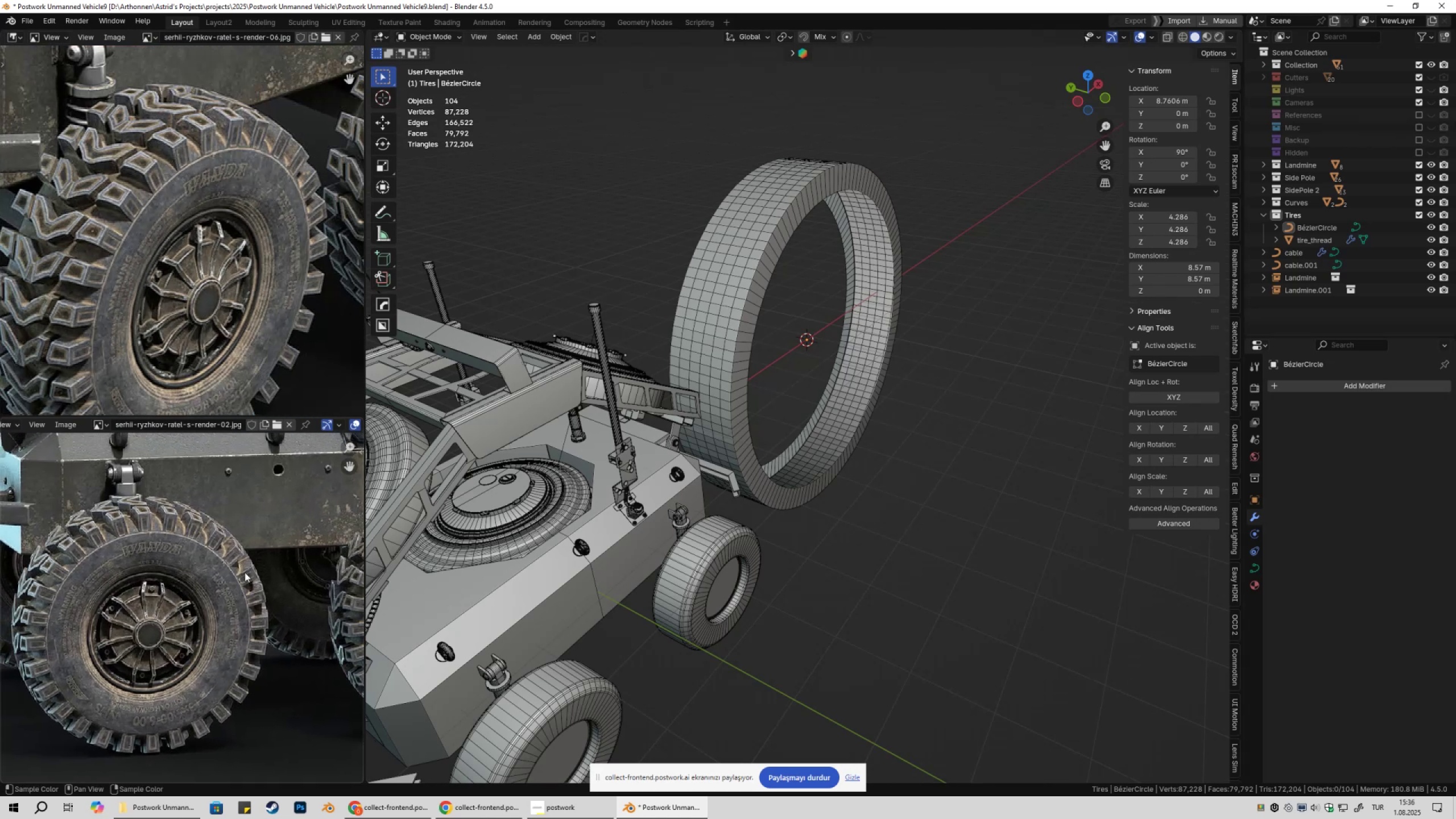 
wait(8.45)
 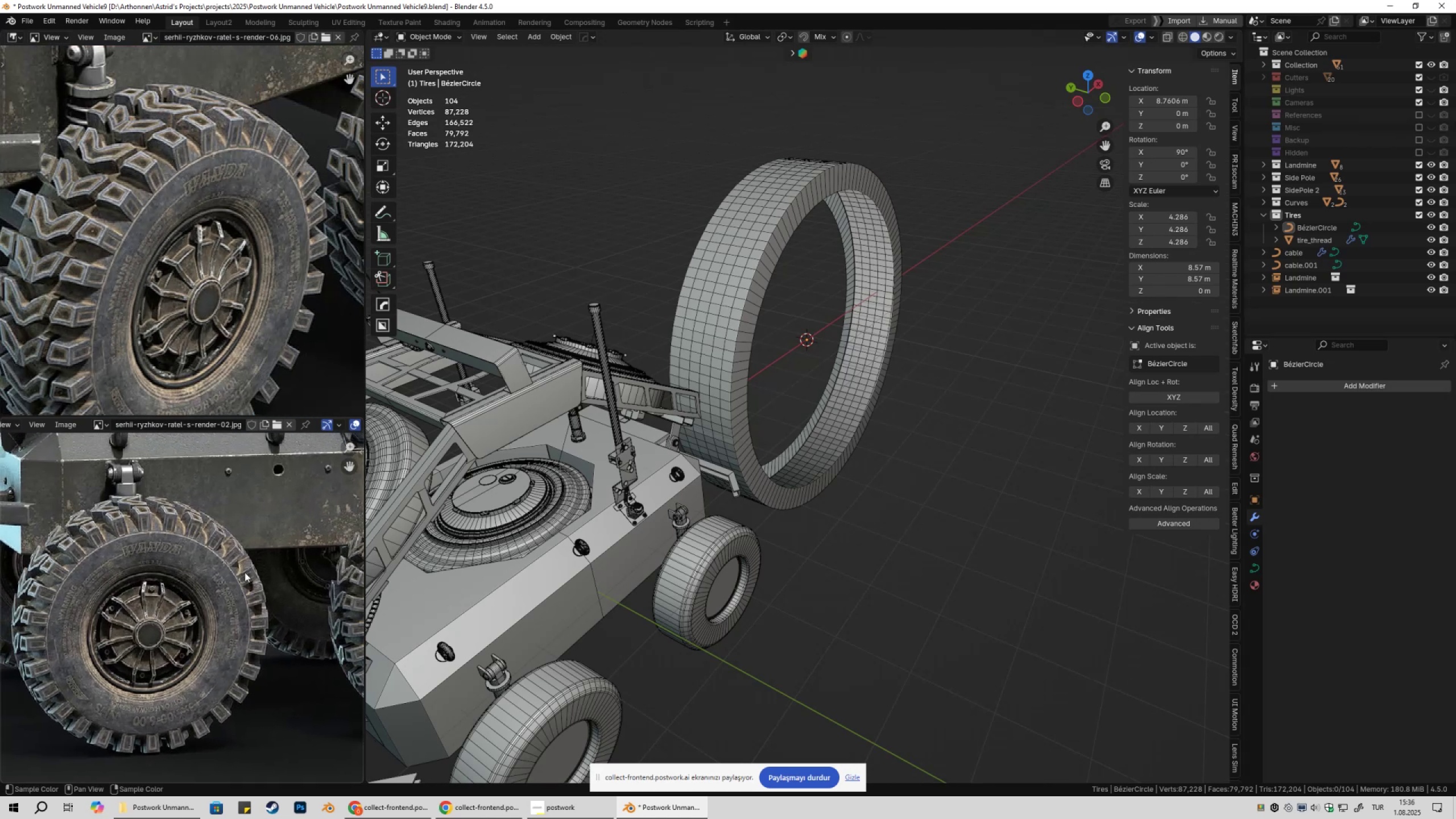 
key(Control+ControlLeft)
 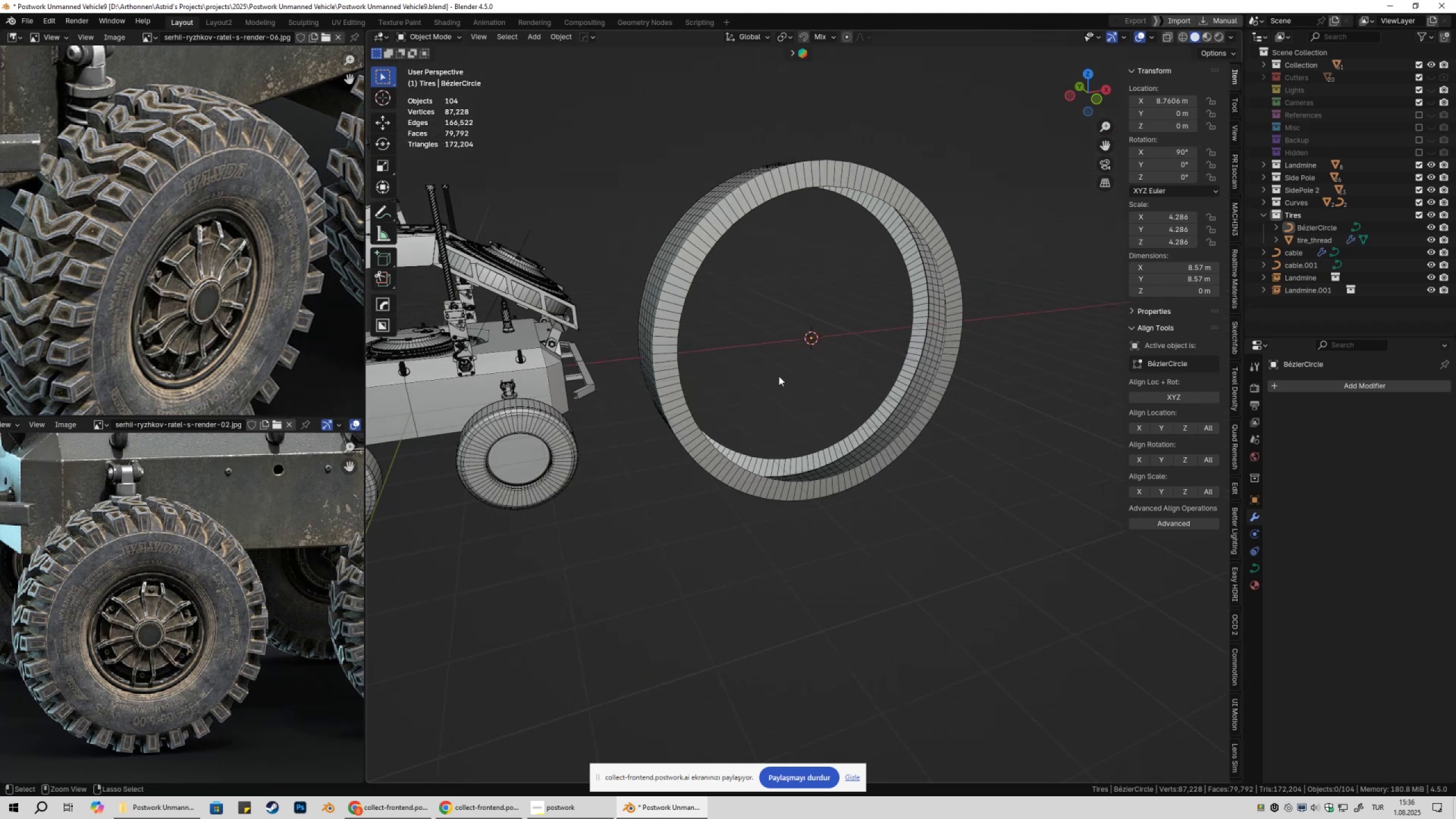 
key(Control+S)
 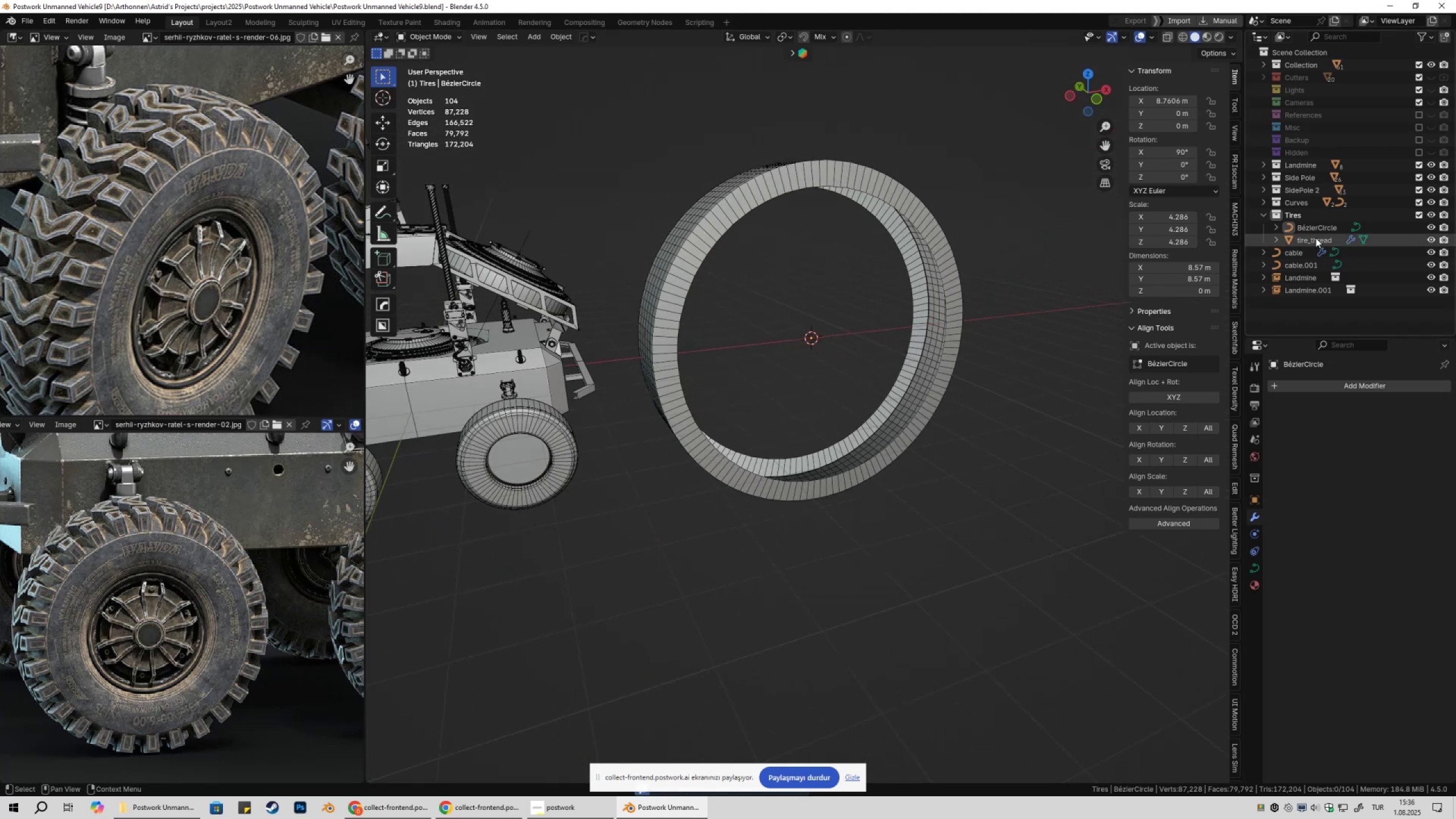 
left_click([1316, 238])
 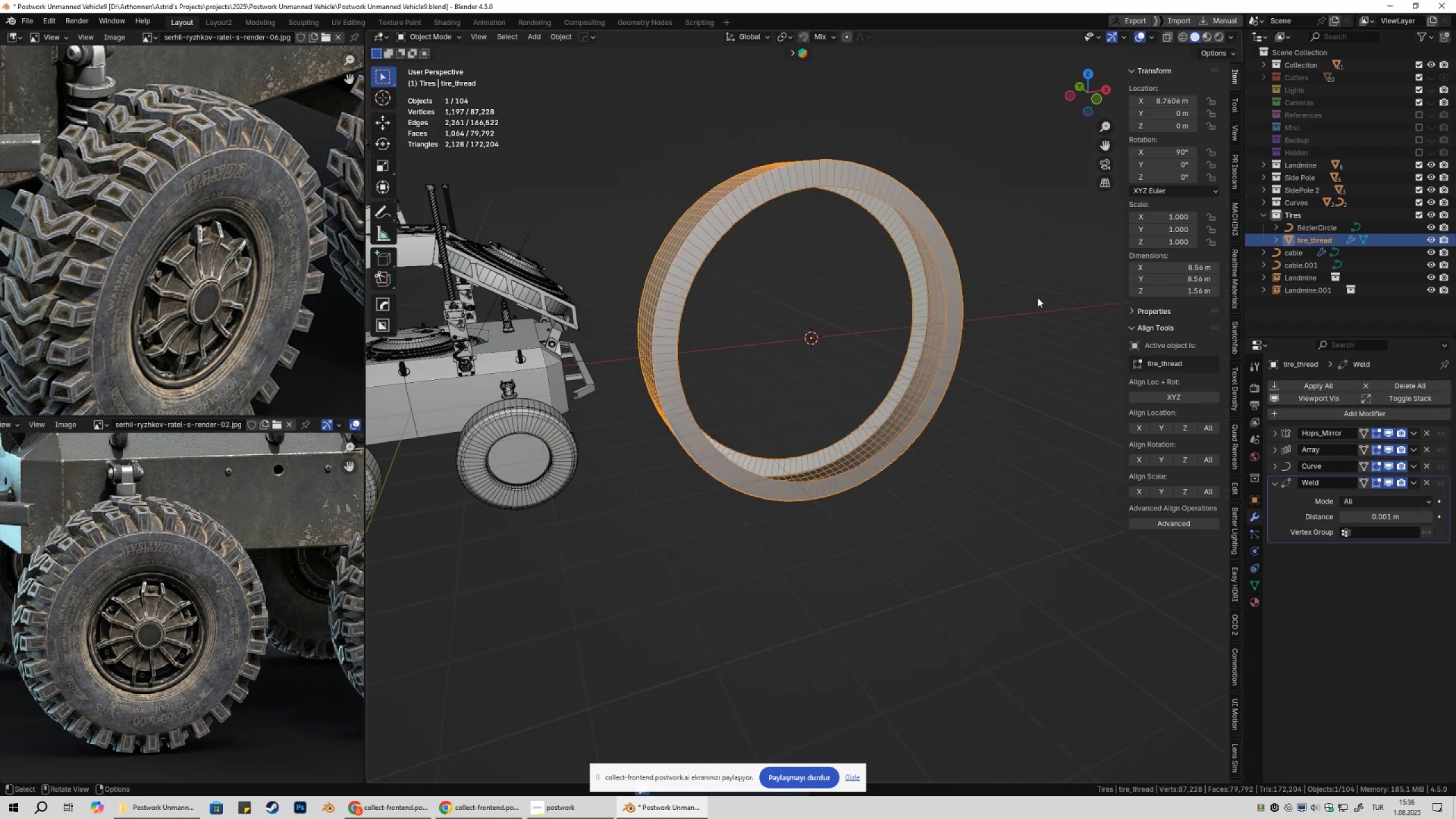 
key(Tab)
type(sx)
key(Escape)
type(1gx)
 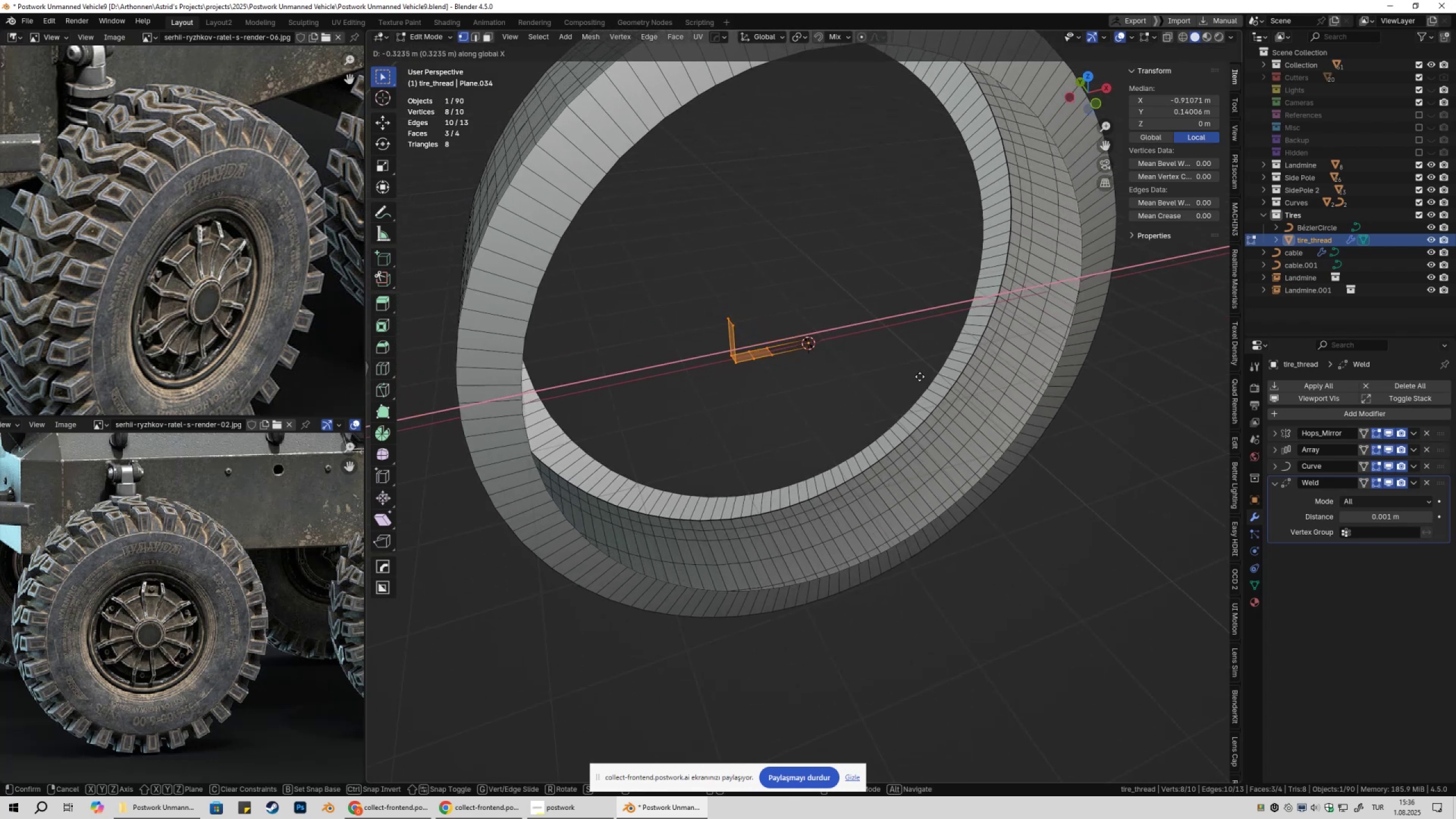 
scroll: coordinate [830, 348], scroll_direction: up, amount: 3.0
 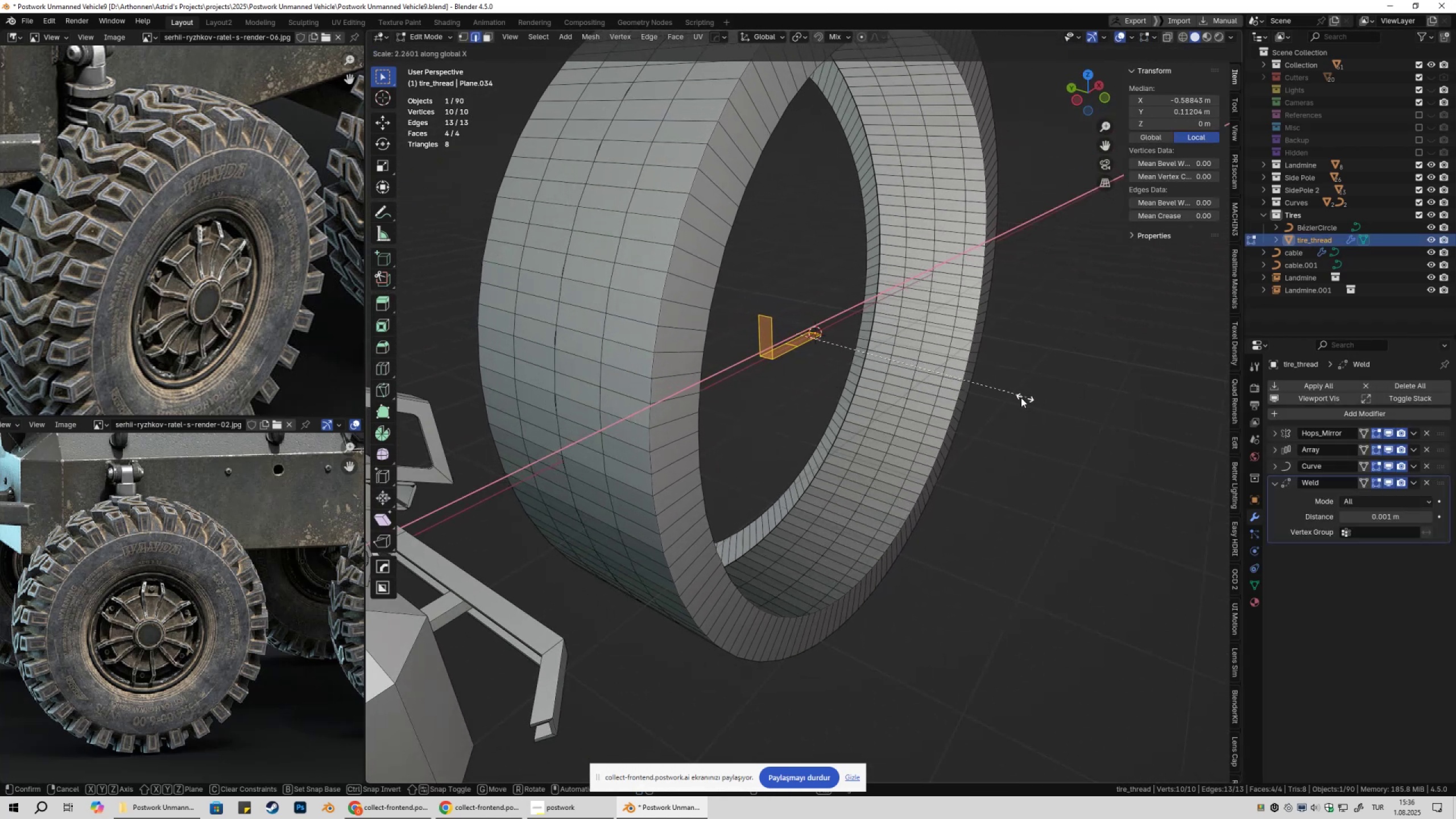 
left_click_drag(start_coordinate=[704, 270], to_coordinate=[790, 357])
 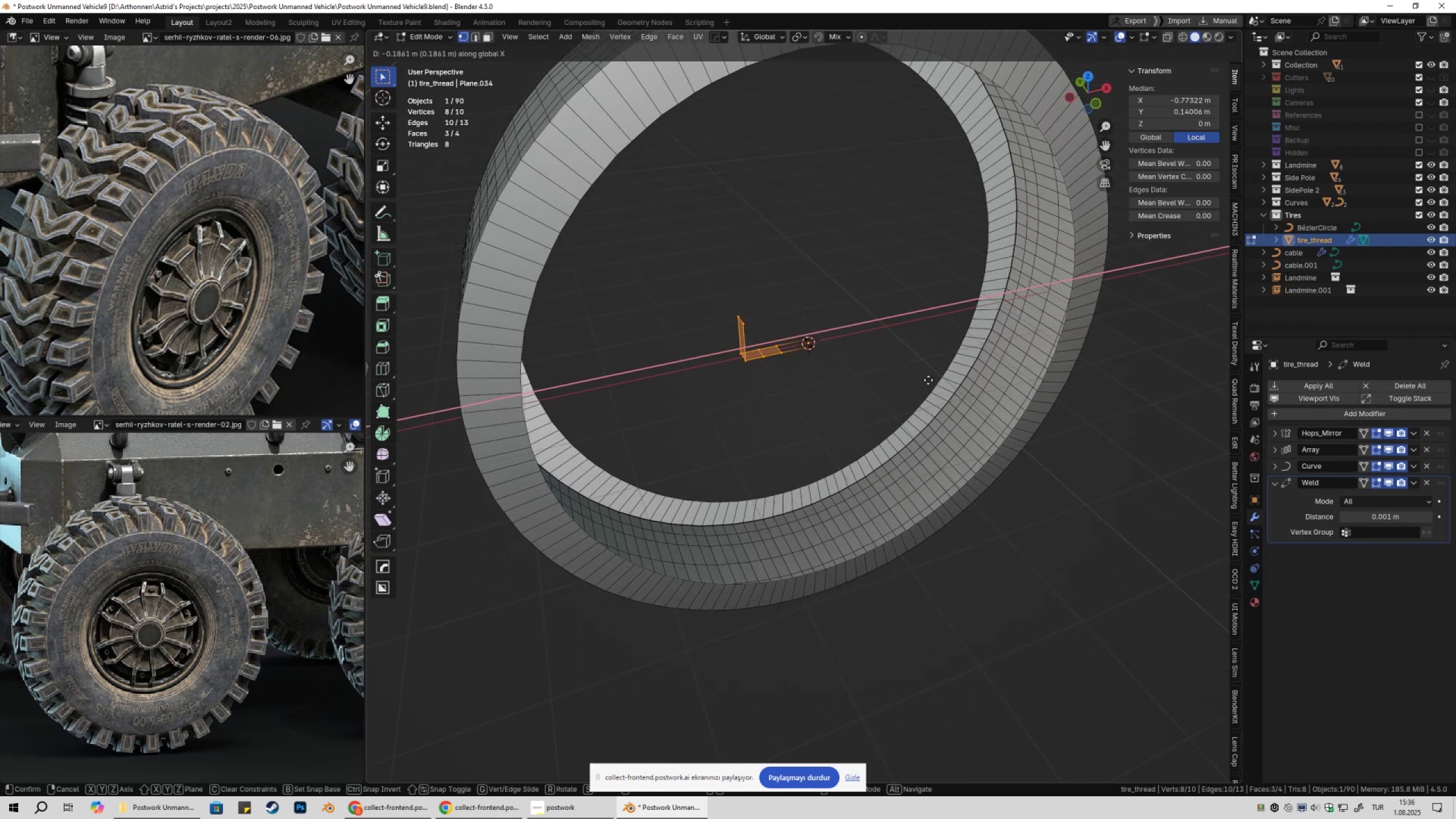 
scroll: coordinate [938, 379], scroll_direction: down, amount: 3.0
 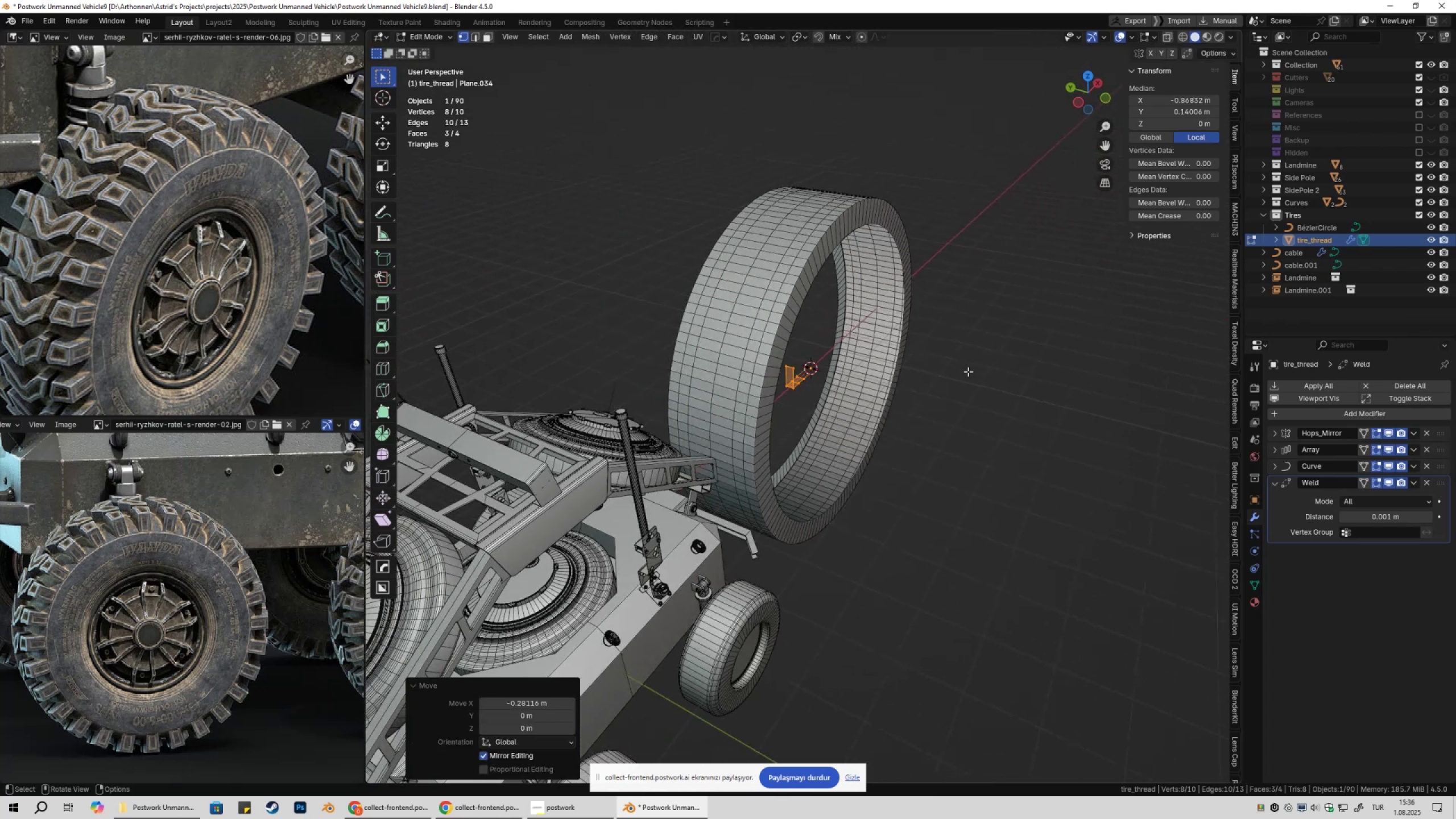 
type(gx)
 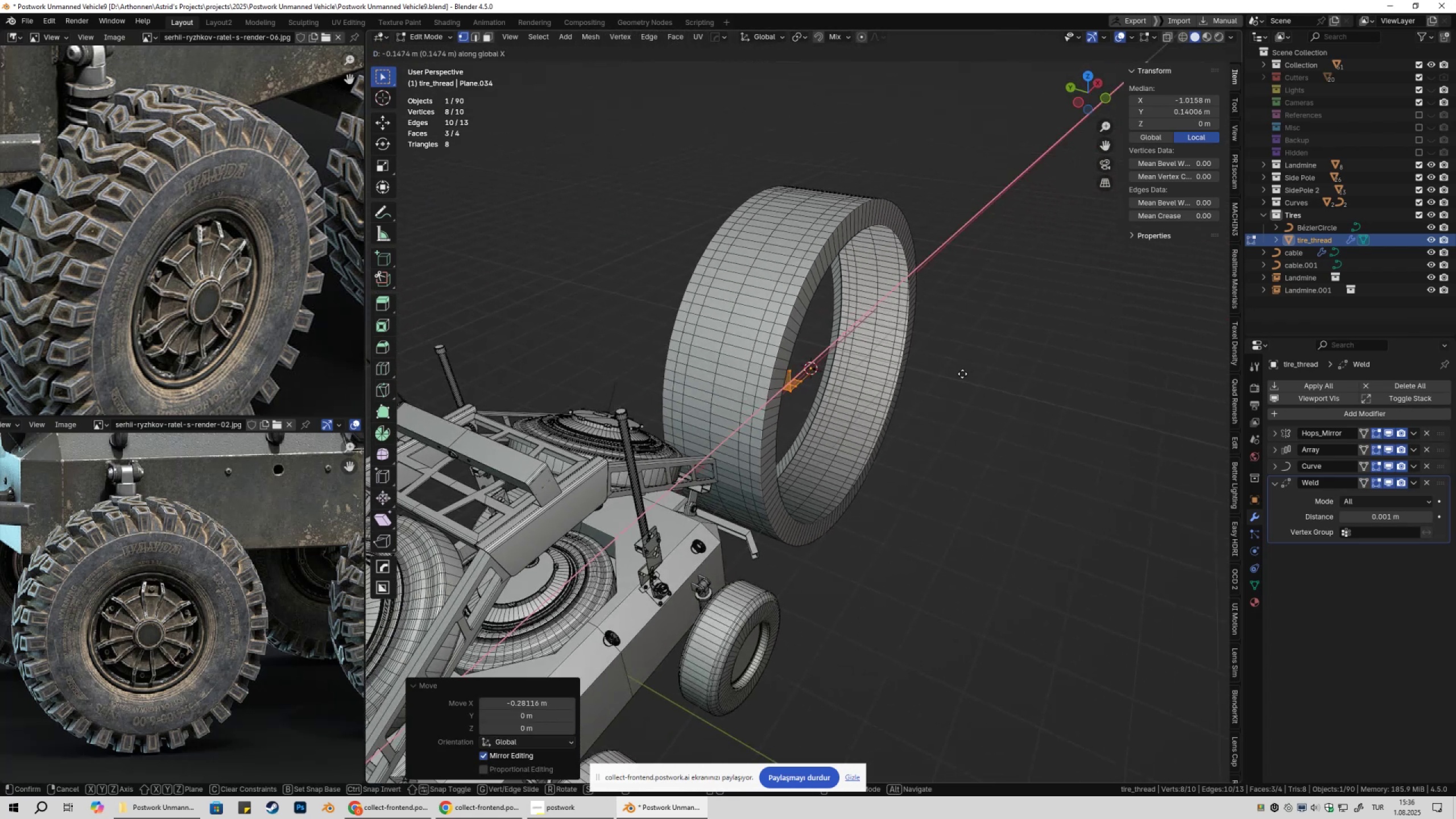 
hold_key(key=ShiftLeft, duration=1.5)
 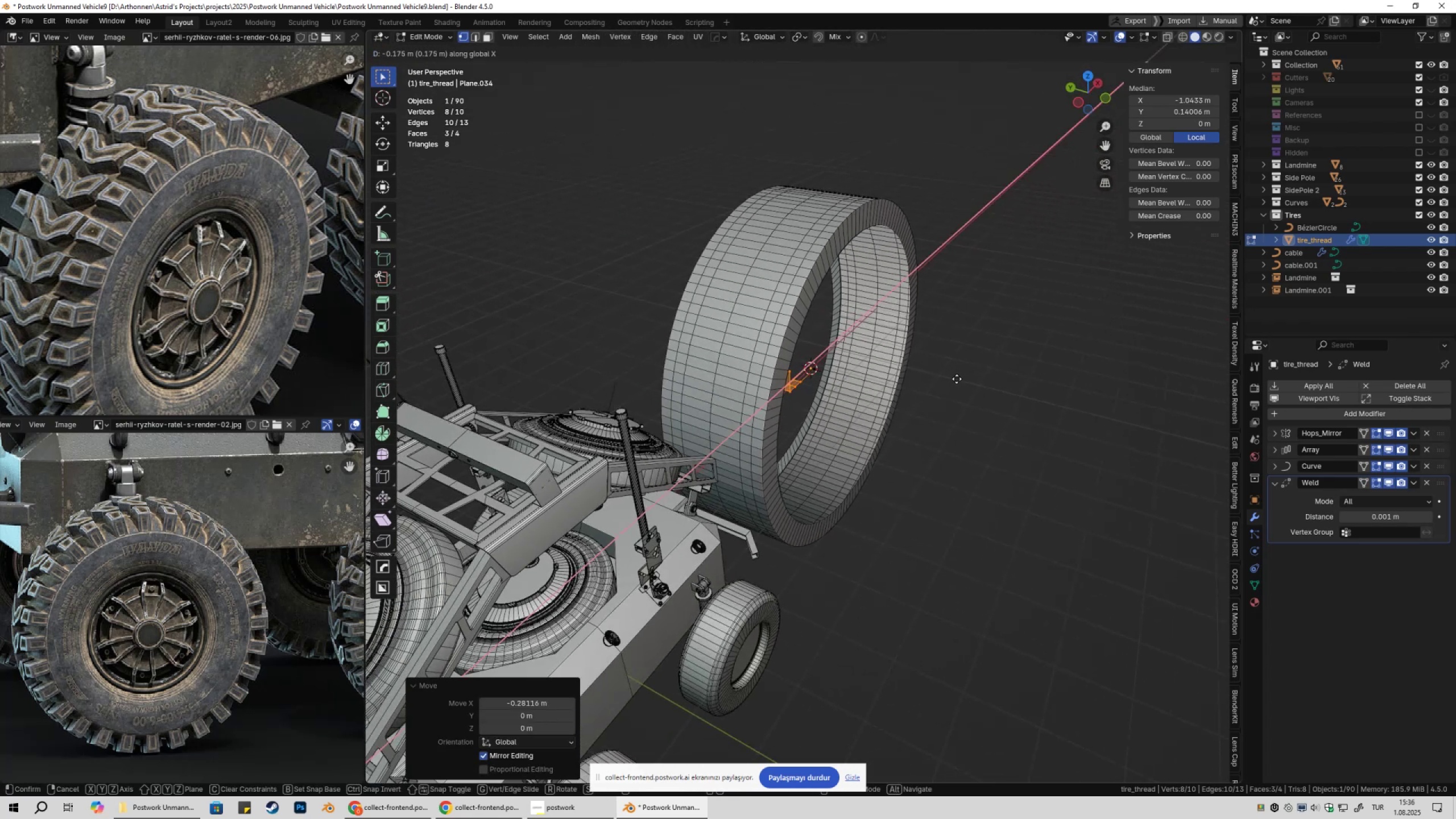 
hold_key(key=ShiftLeft, duration=1.51)
 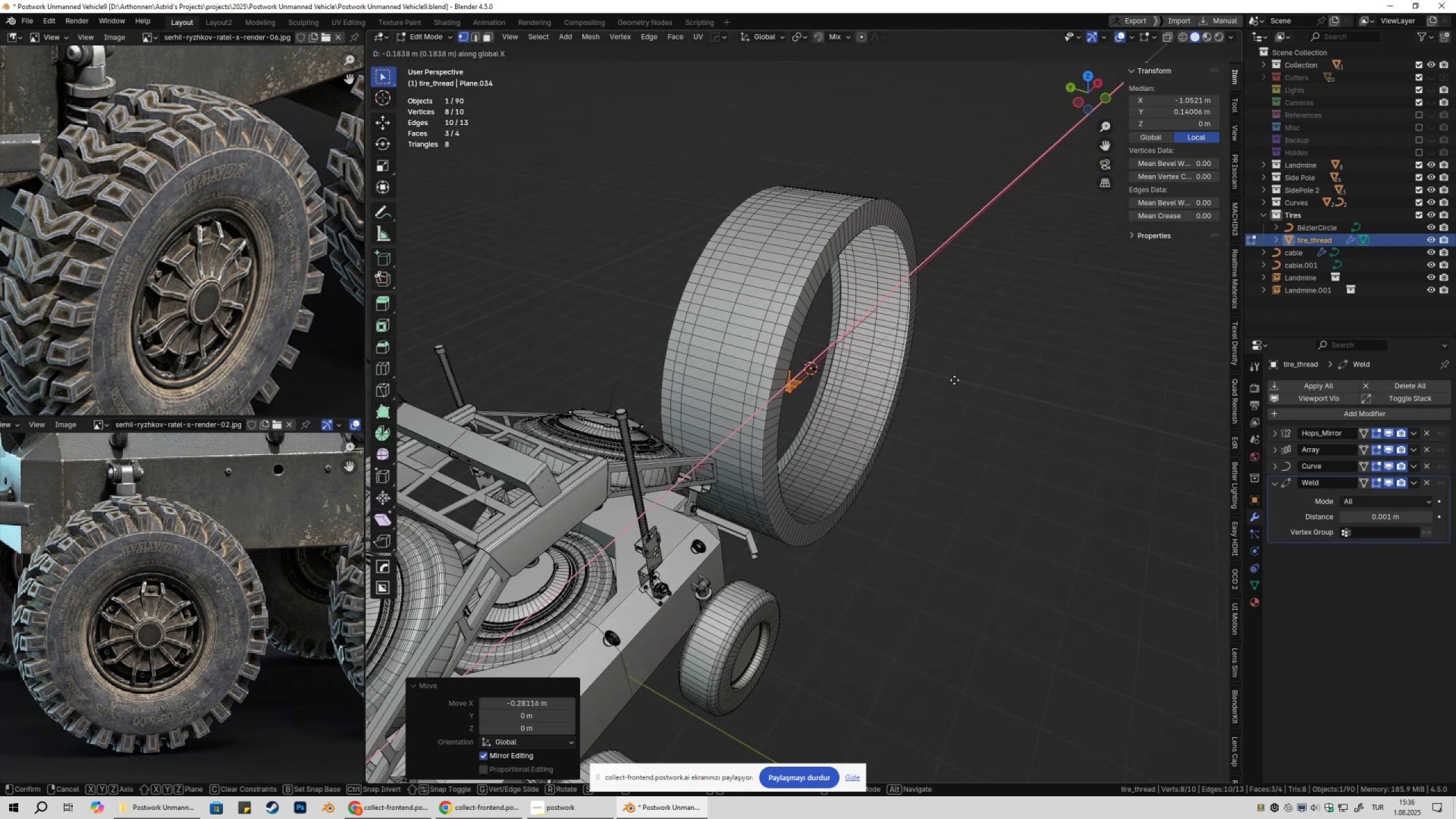 
hold_key(key=ShiftLeft, duration=1.11)
left_click([954, 380])
 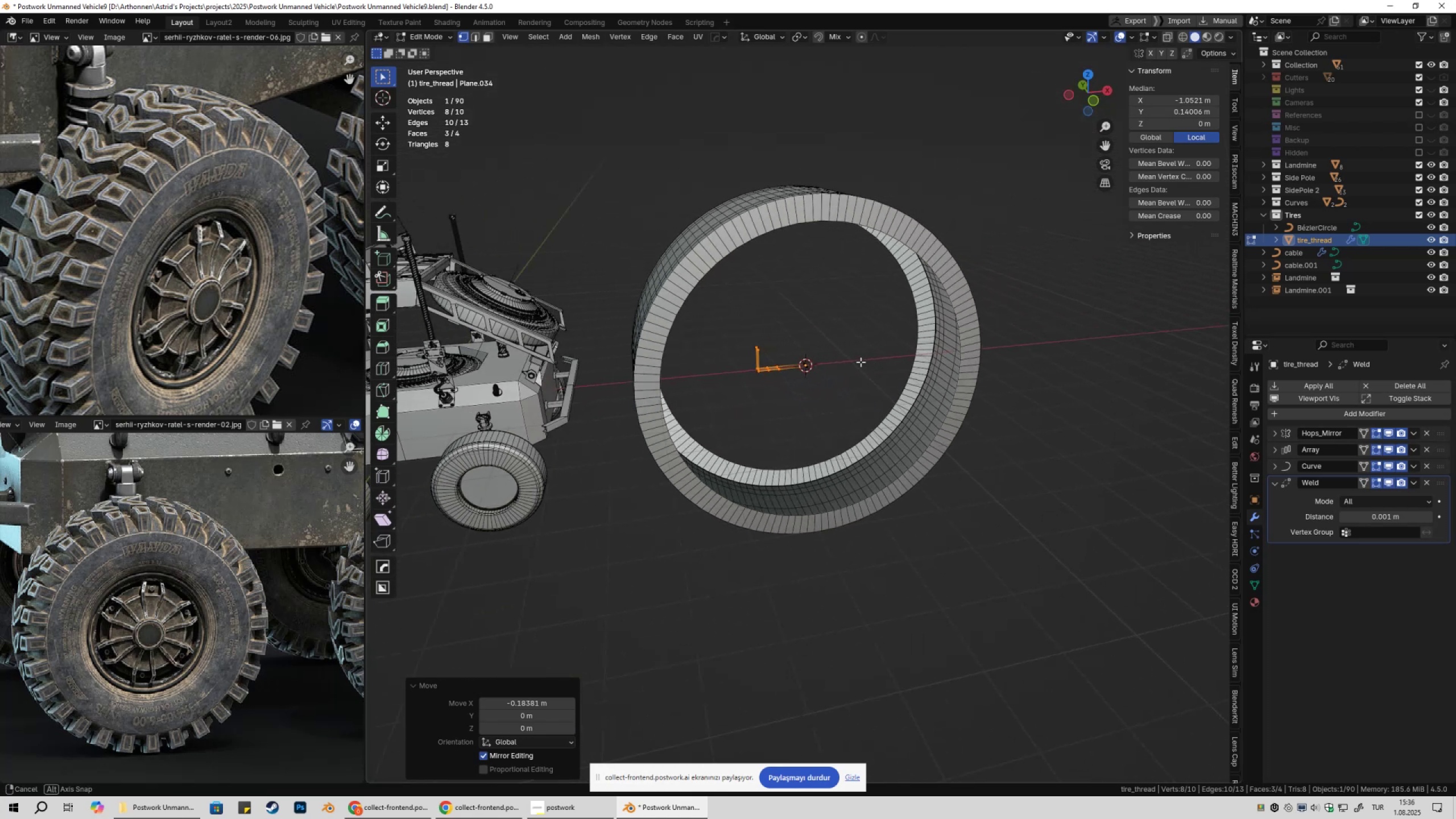 
scroll: coordinate [844, 370], scroll_direction: up, amount: 4.0
 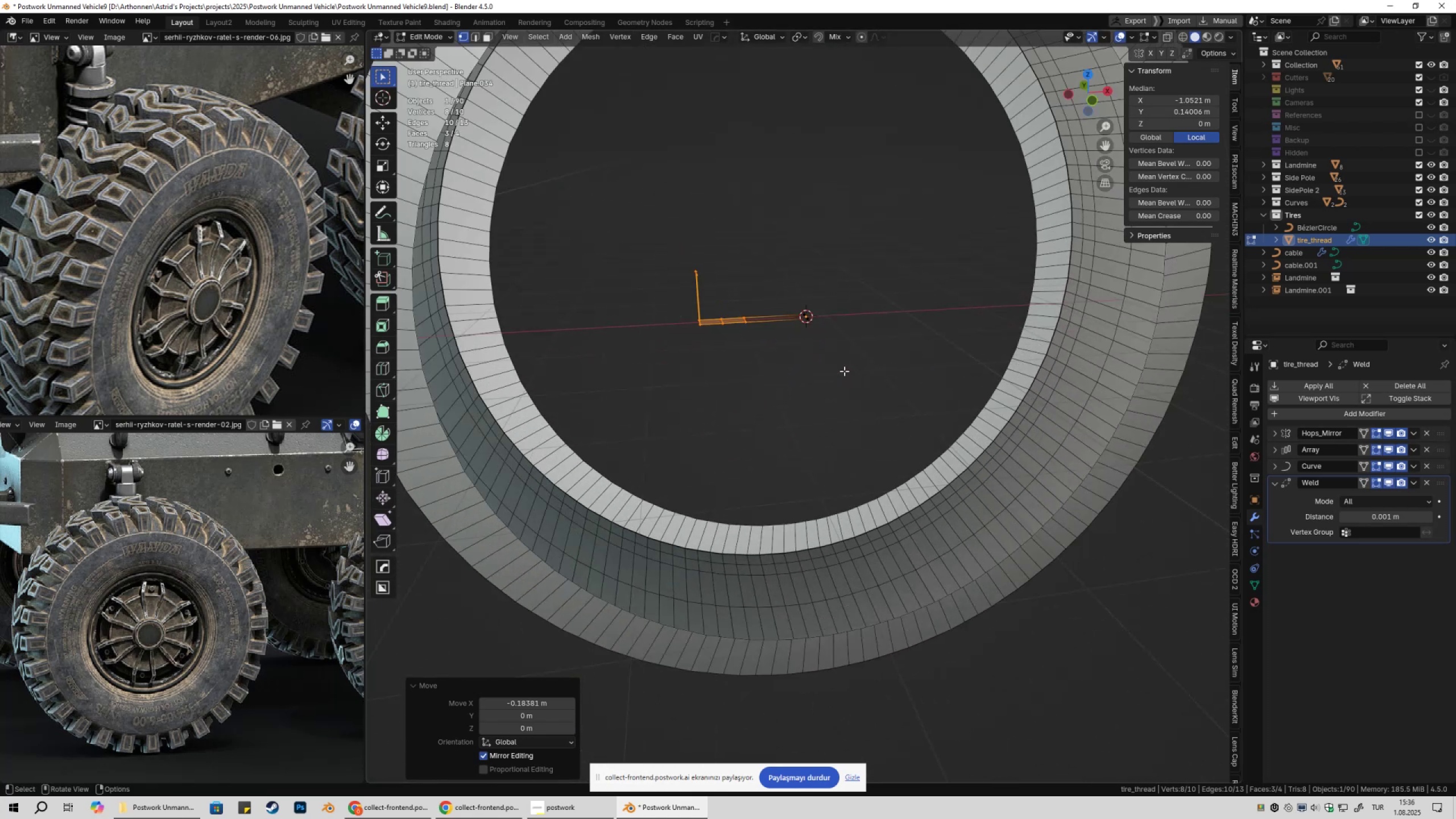 
key(Control+ControlLeft)
 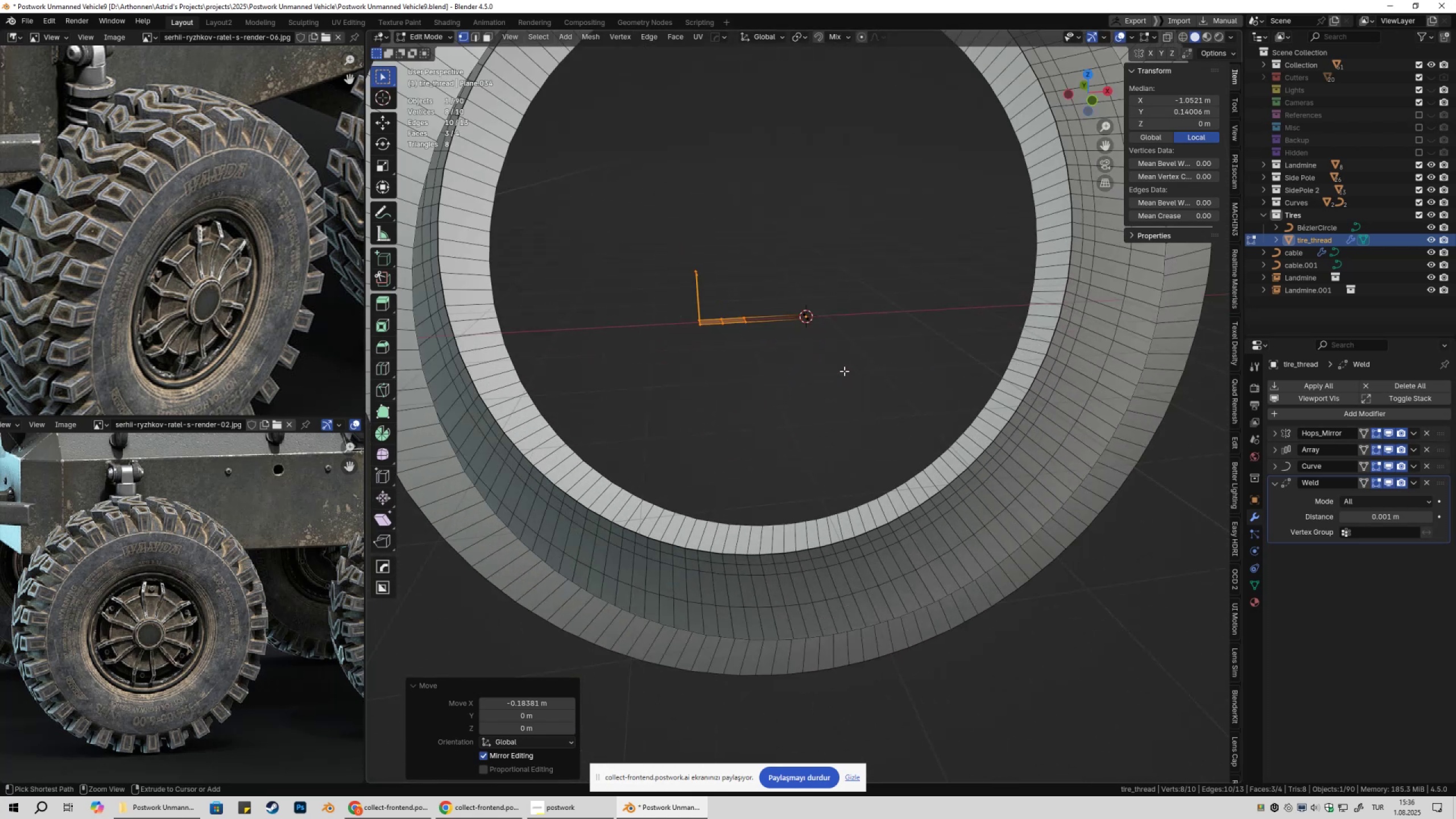 
key(Control+S)
 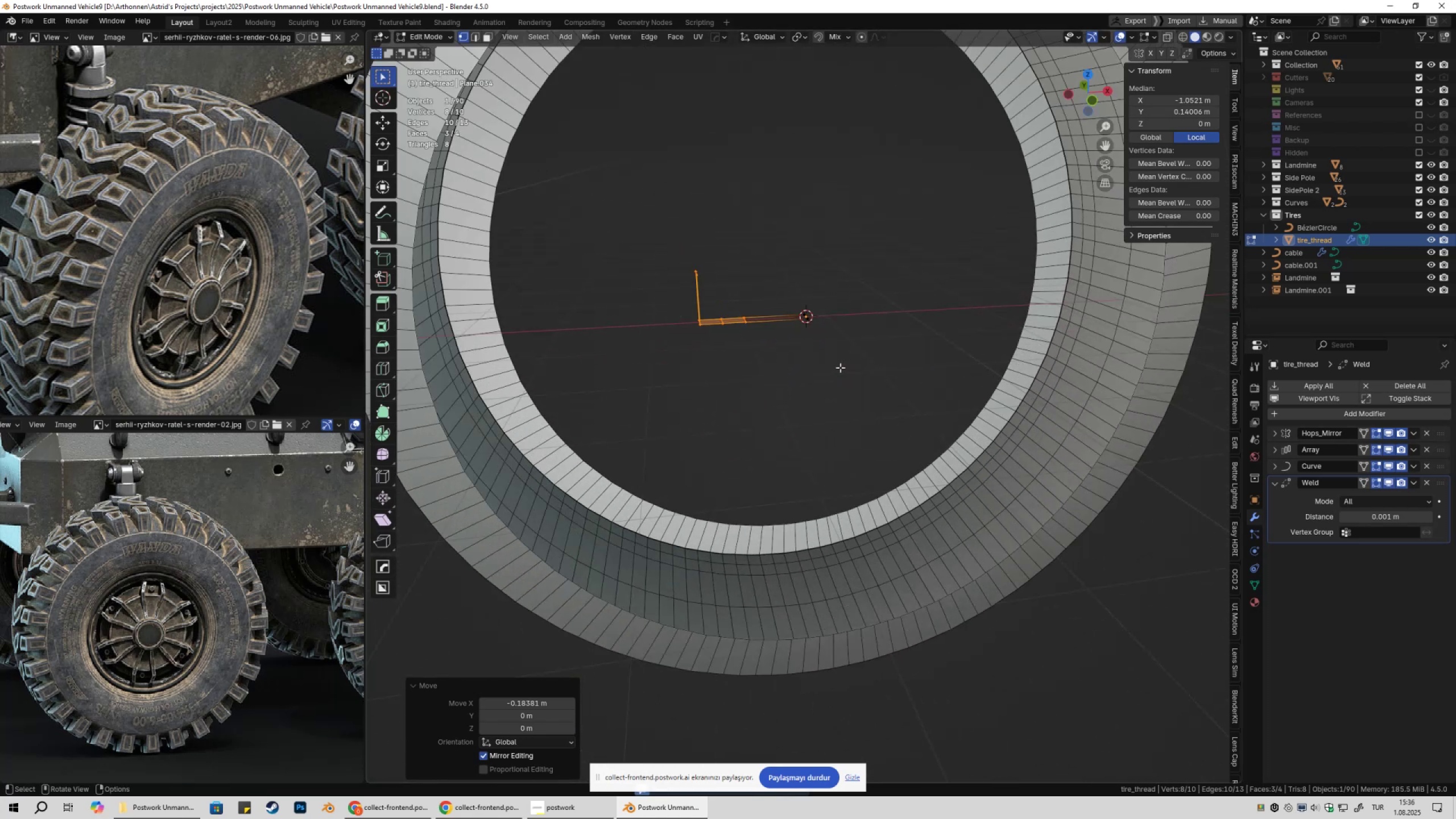 
hold_key(key=ShiftLeft, duration=0.35)
 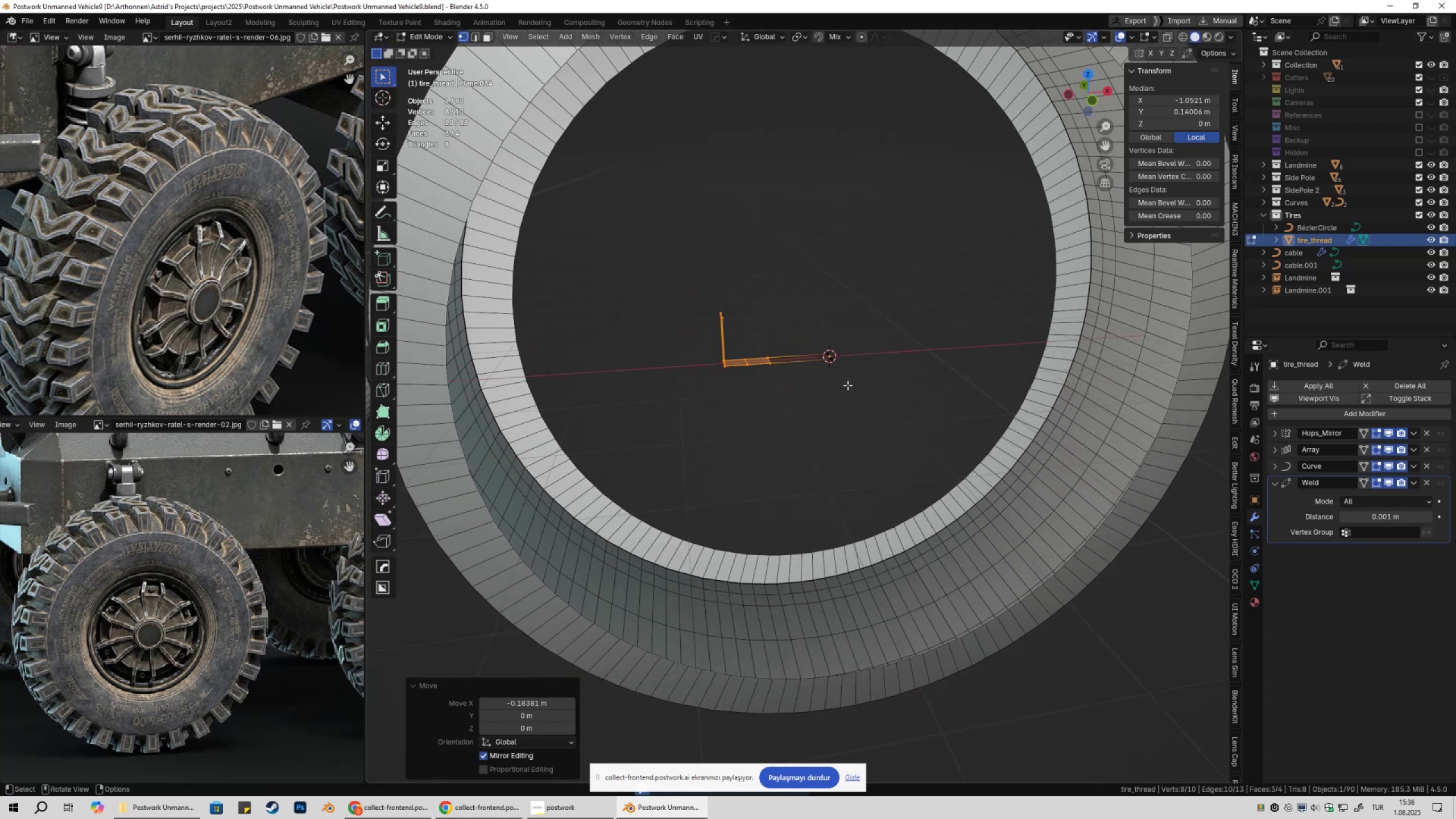 
key(Tab)
type([F2]t're_curve)
 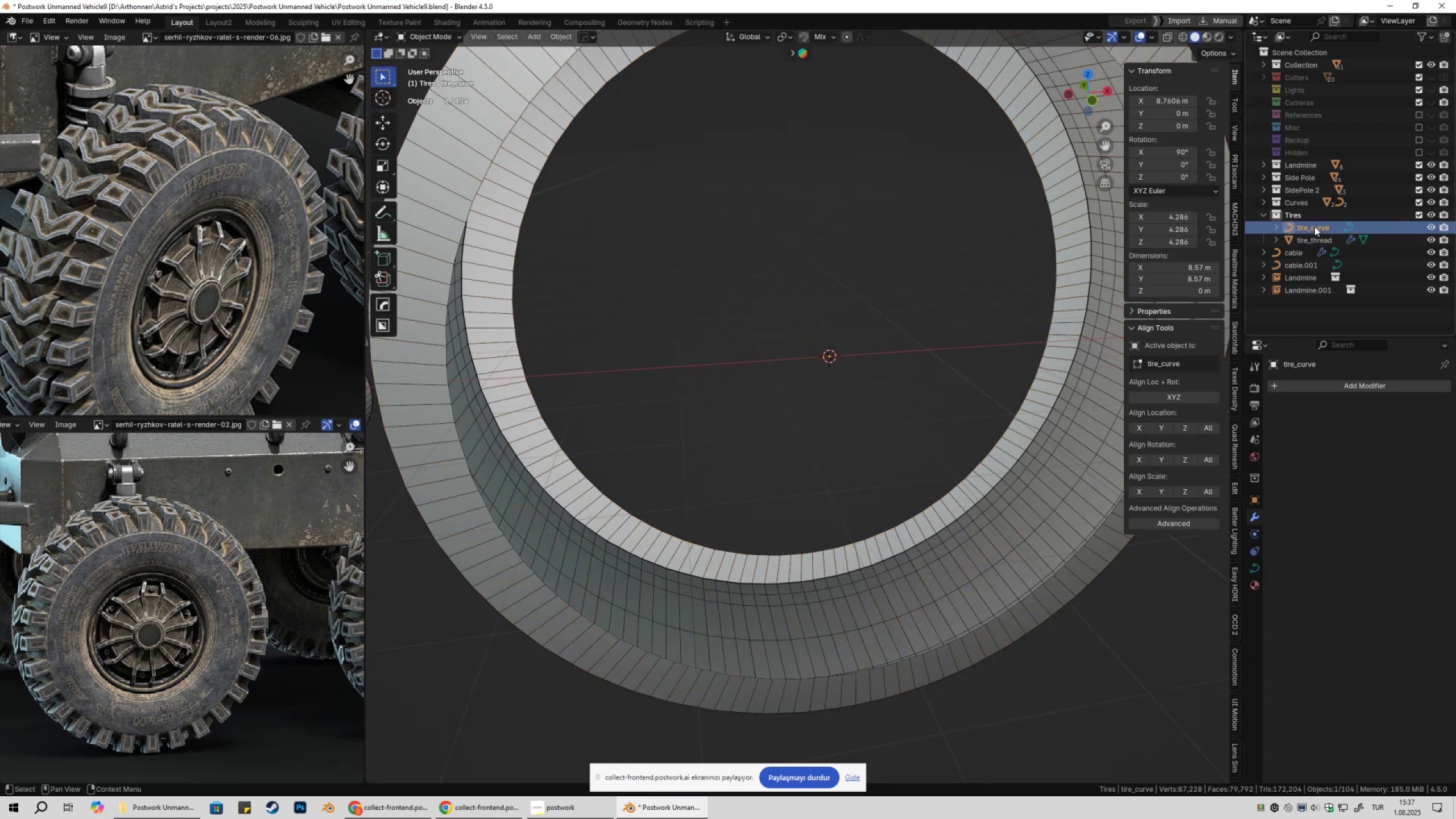 
 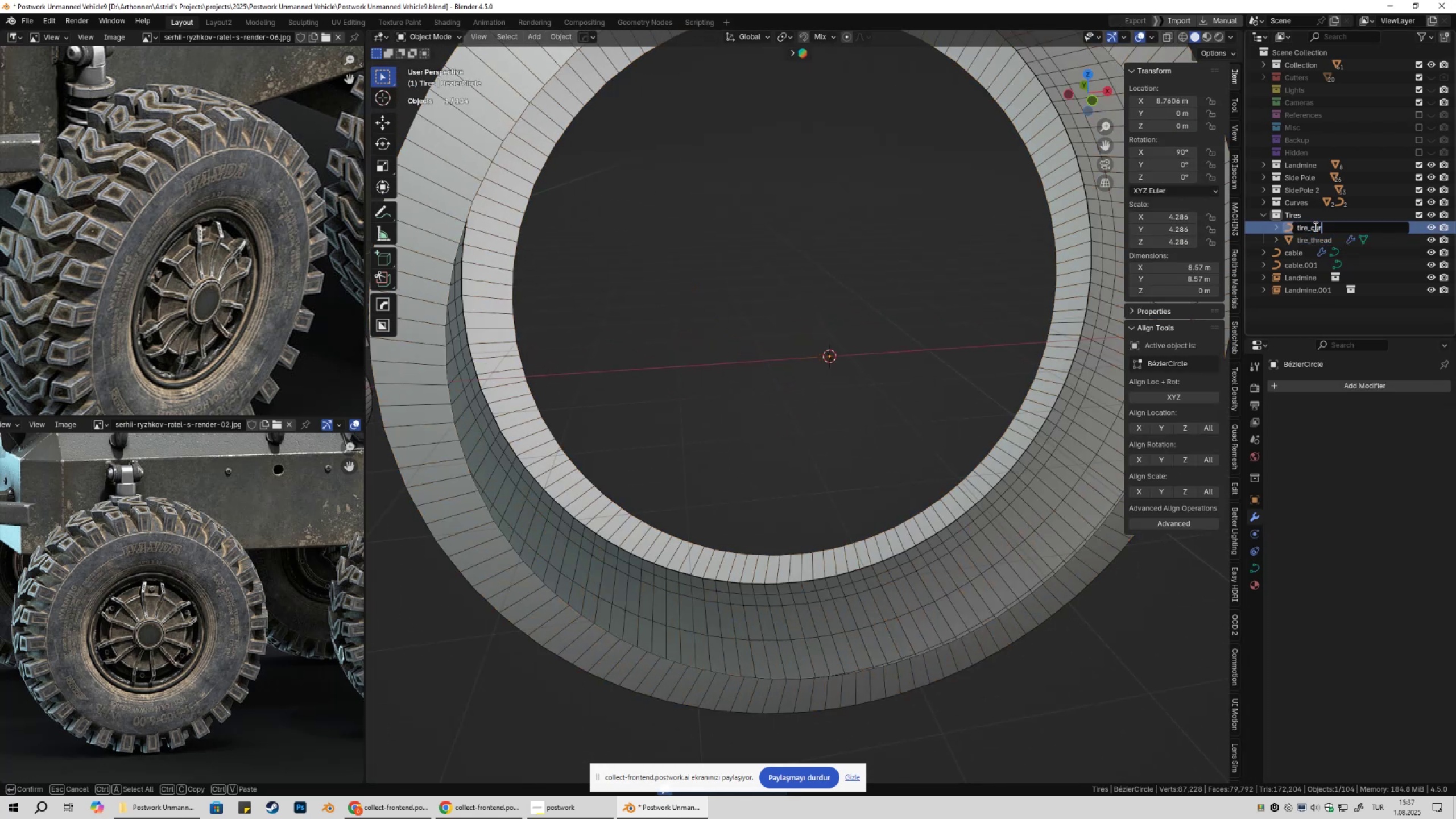 
key(Enter)
 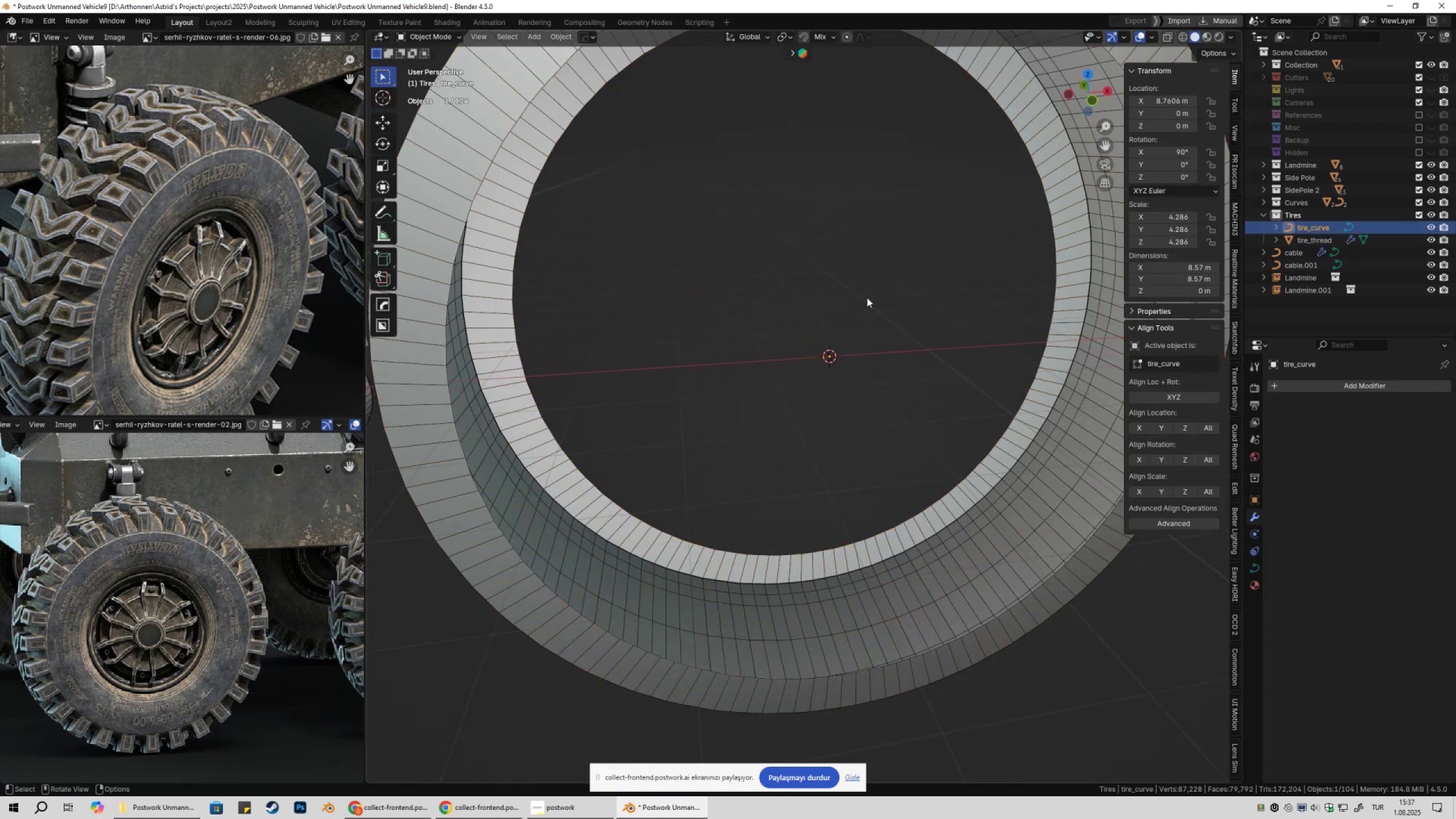 
left_click([867, 297])
 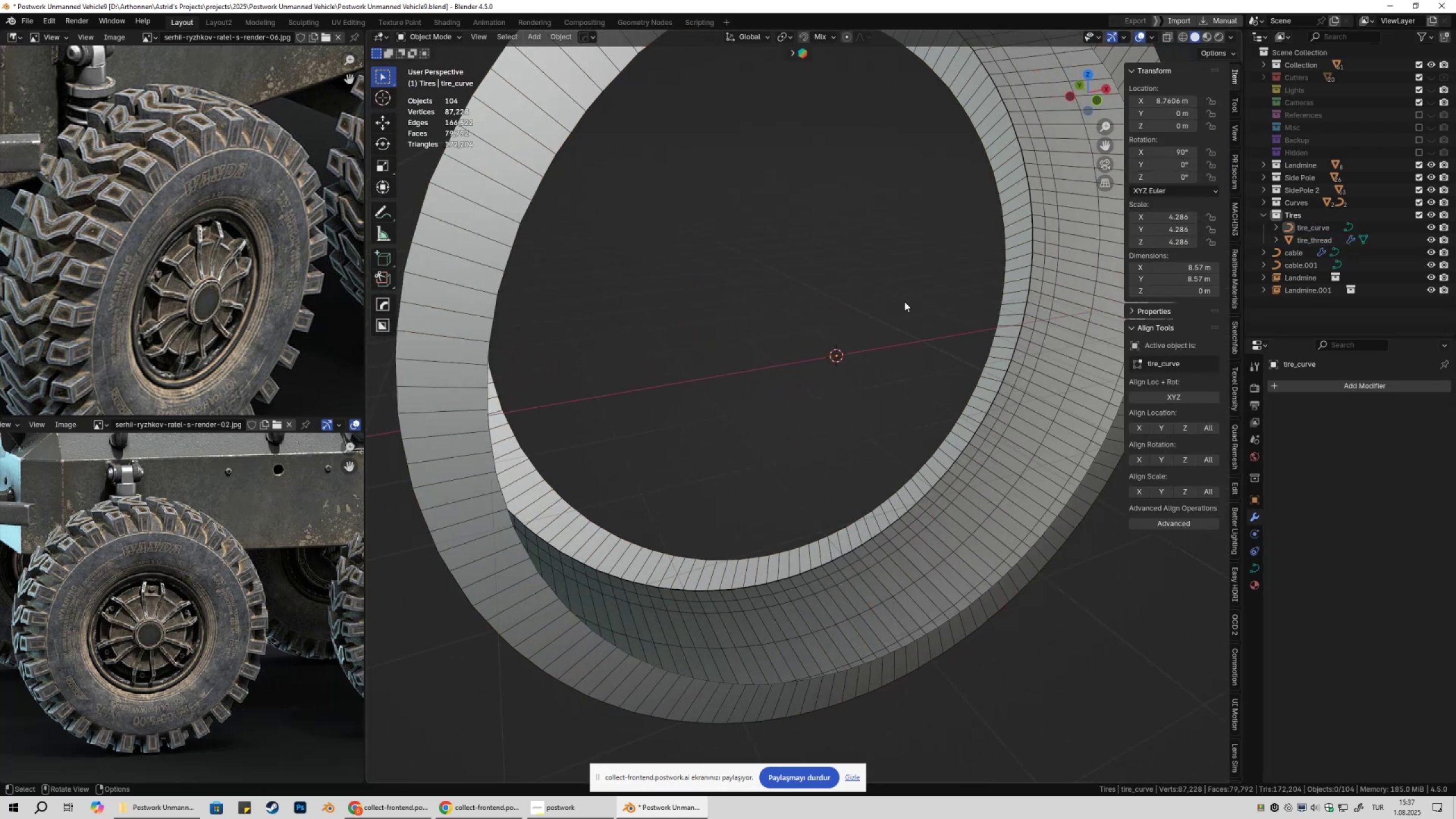 
key(Control+ControlLeft)
 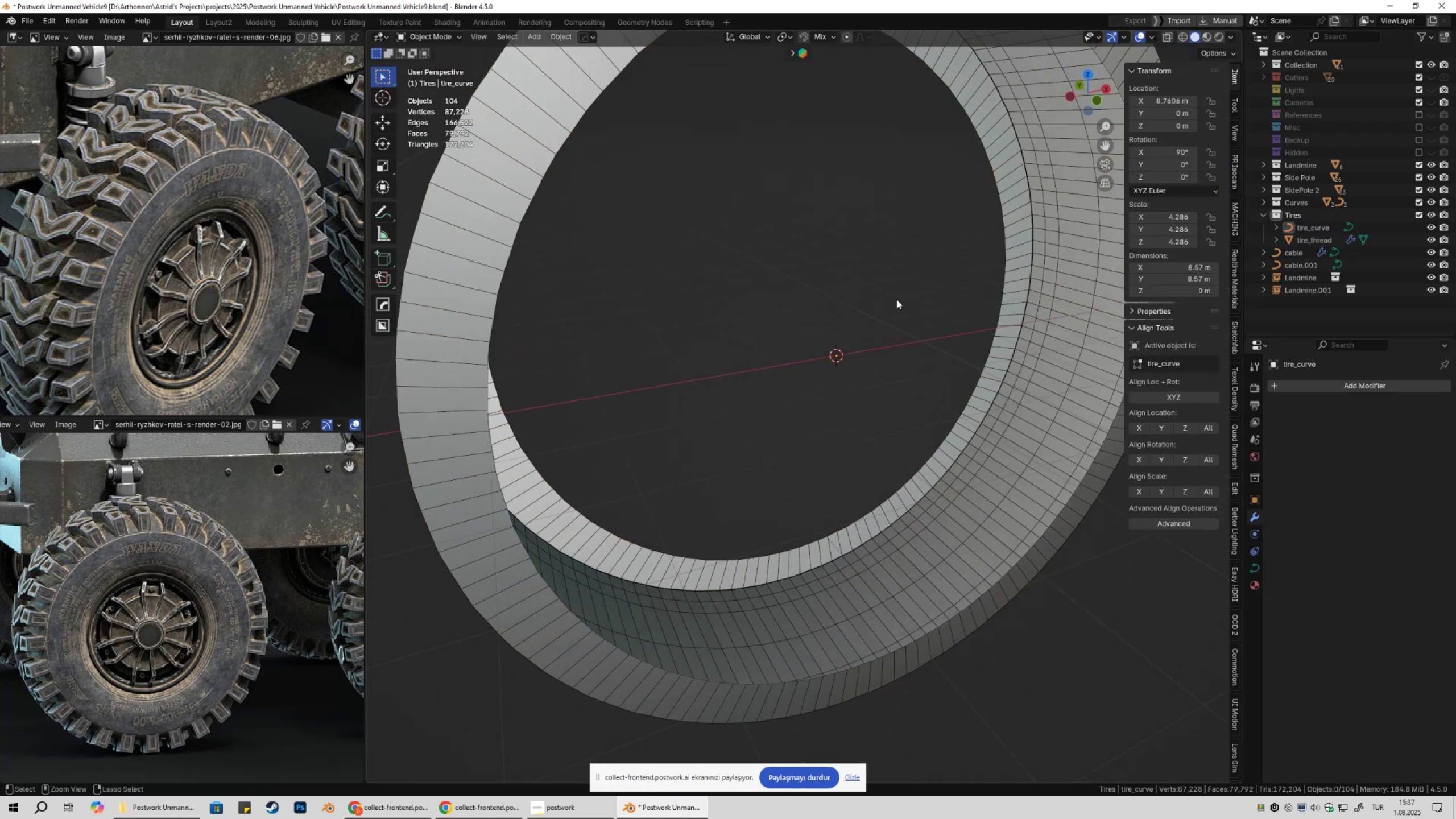 
key(Control+S)
 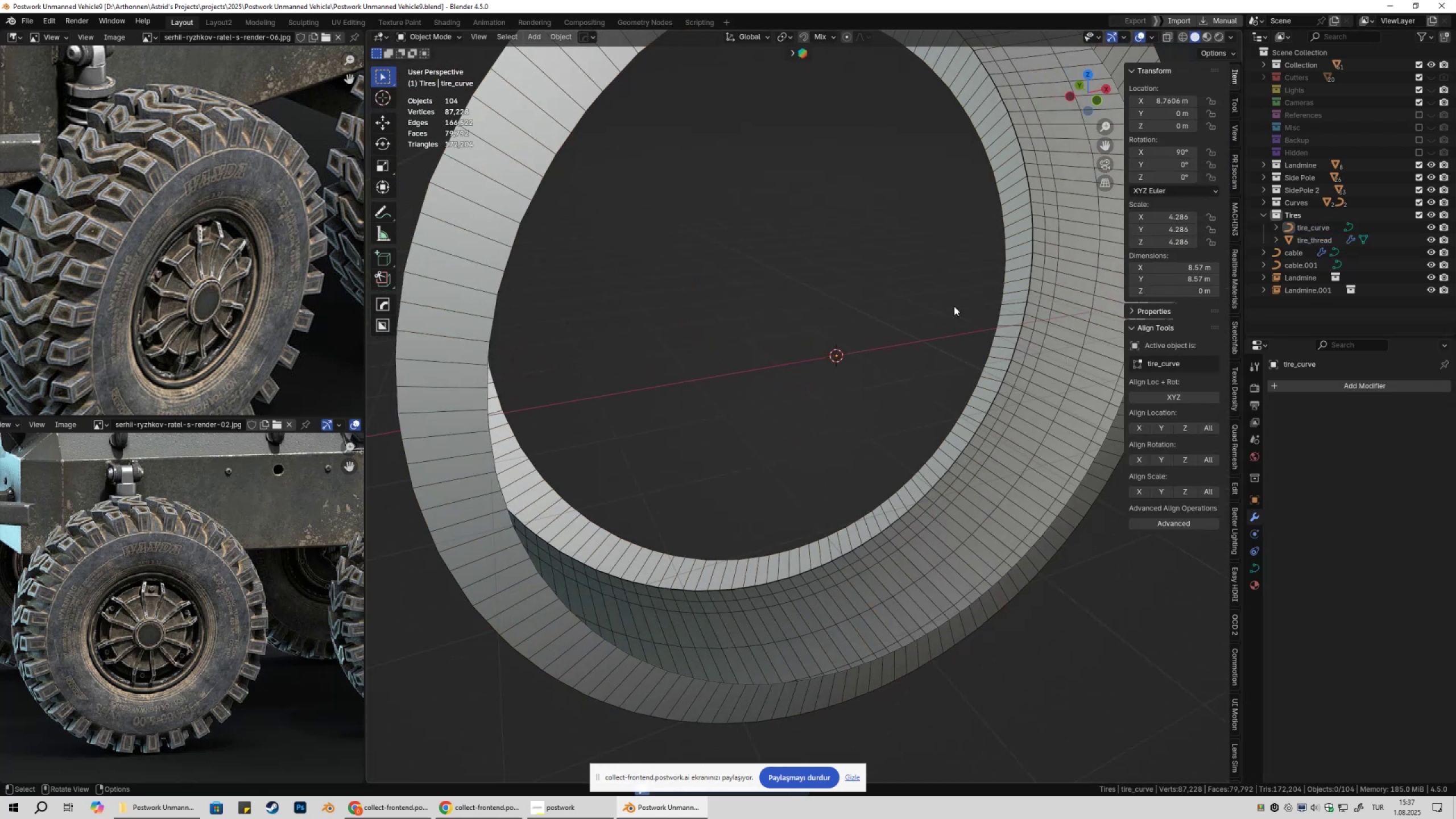 
scroll: coordinate [953, 308], scroll_direction: down, amount: 1.0
 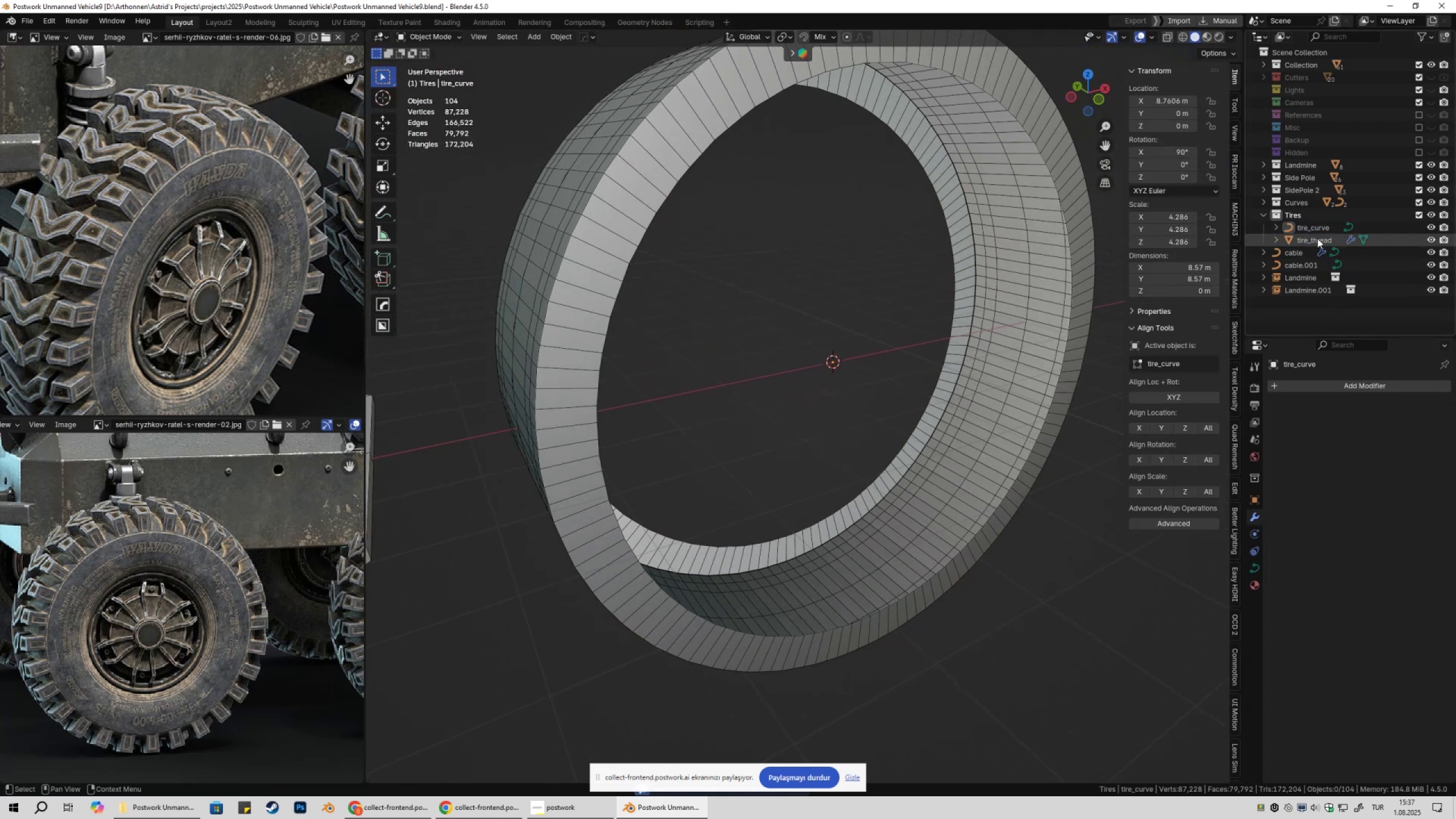 
left_click([1310, 231])
 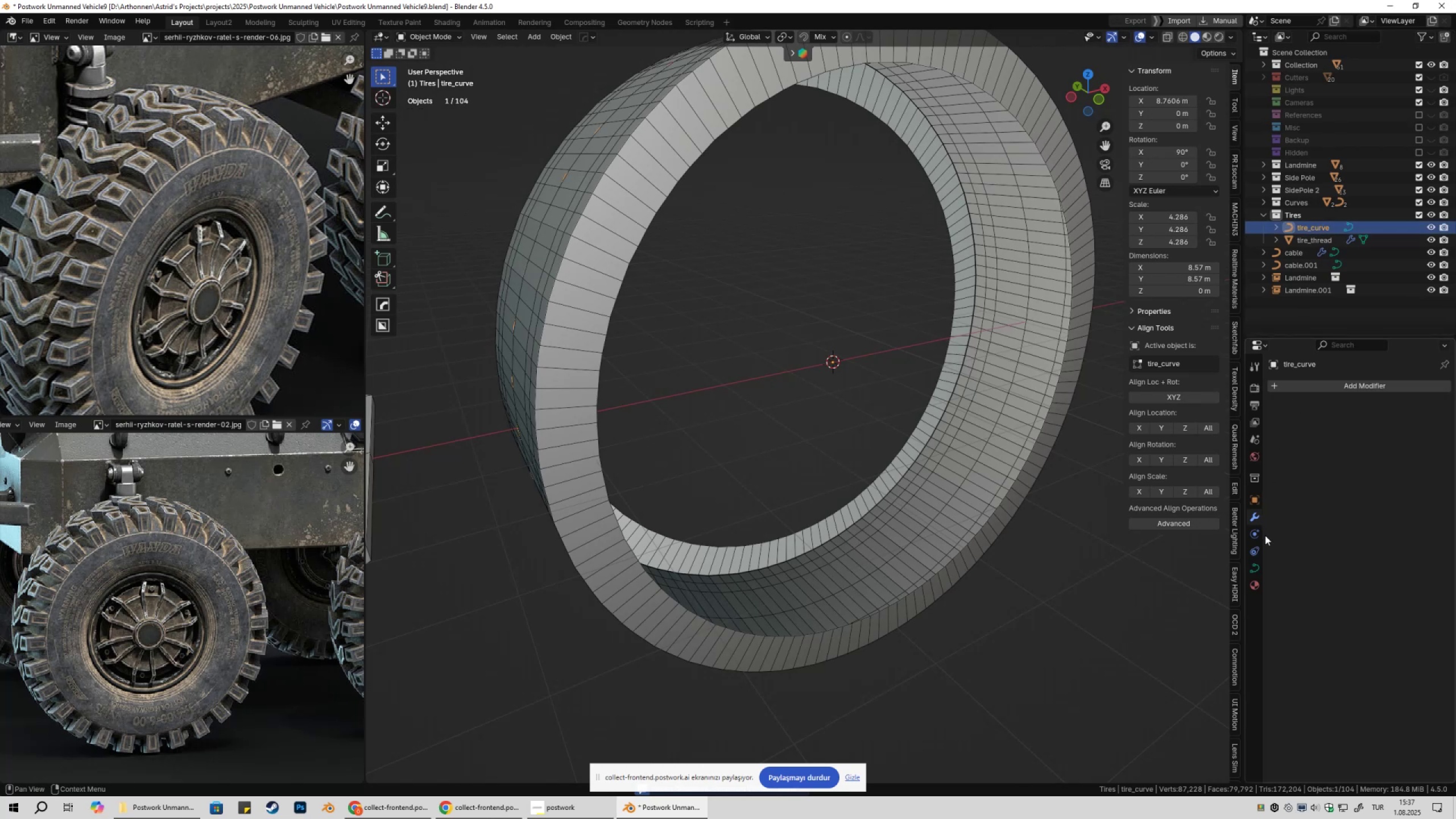 
scroll: coordinate [1264, 556], scroll_direction: down, amount: 1.0
 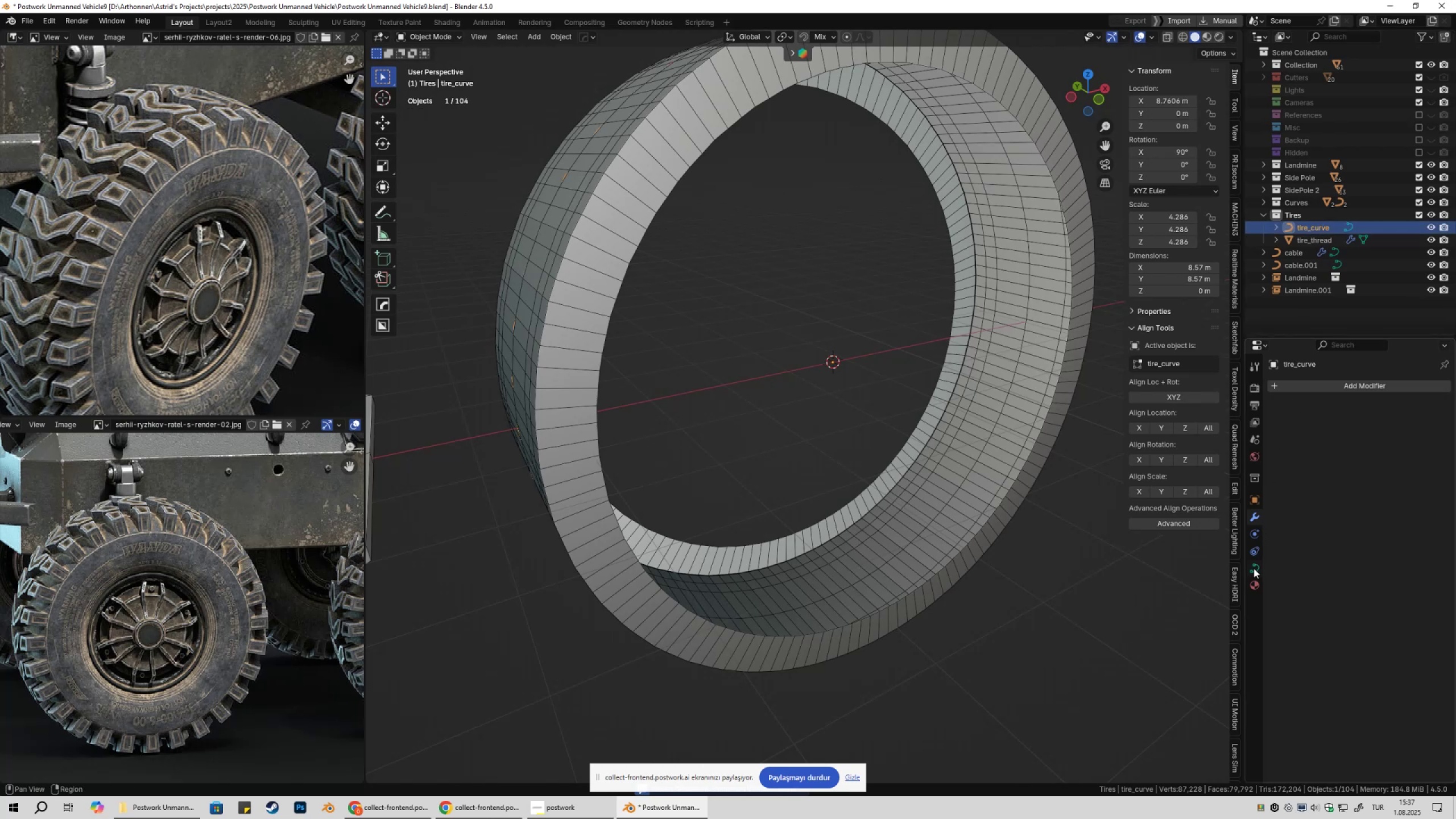 
left_click([1253, 569])
 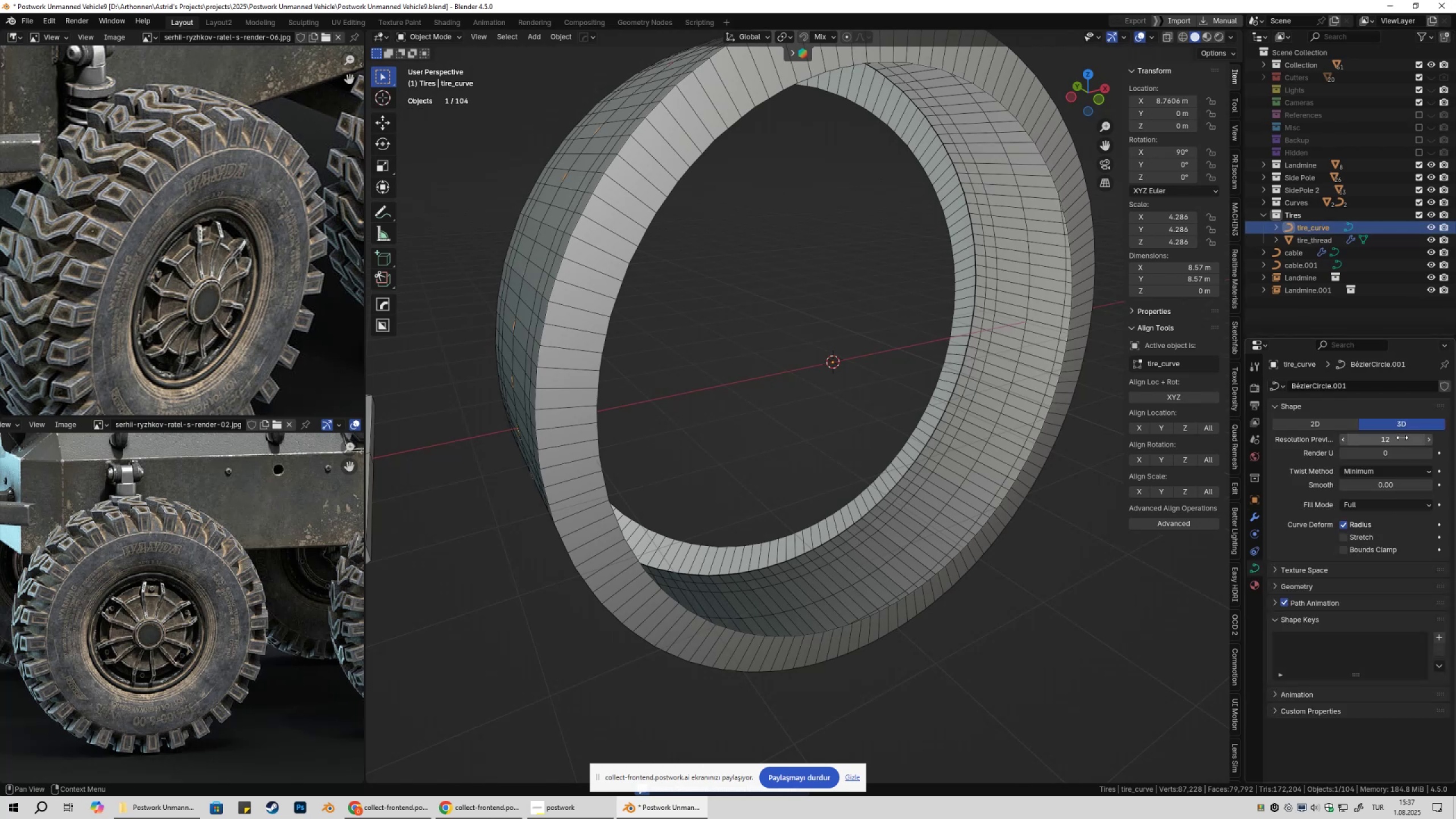 
left_click([1402, 438])
 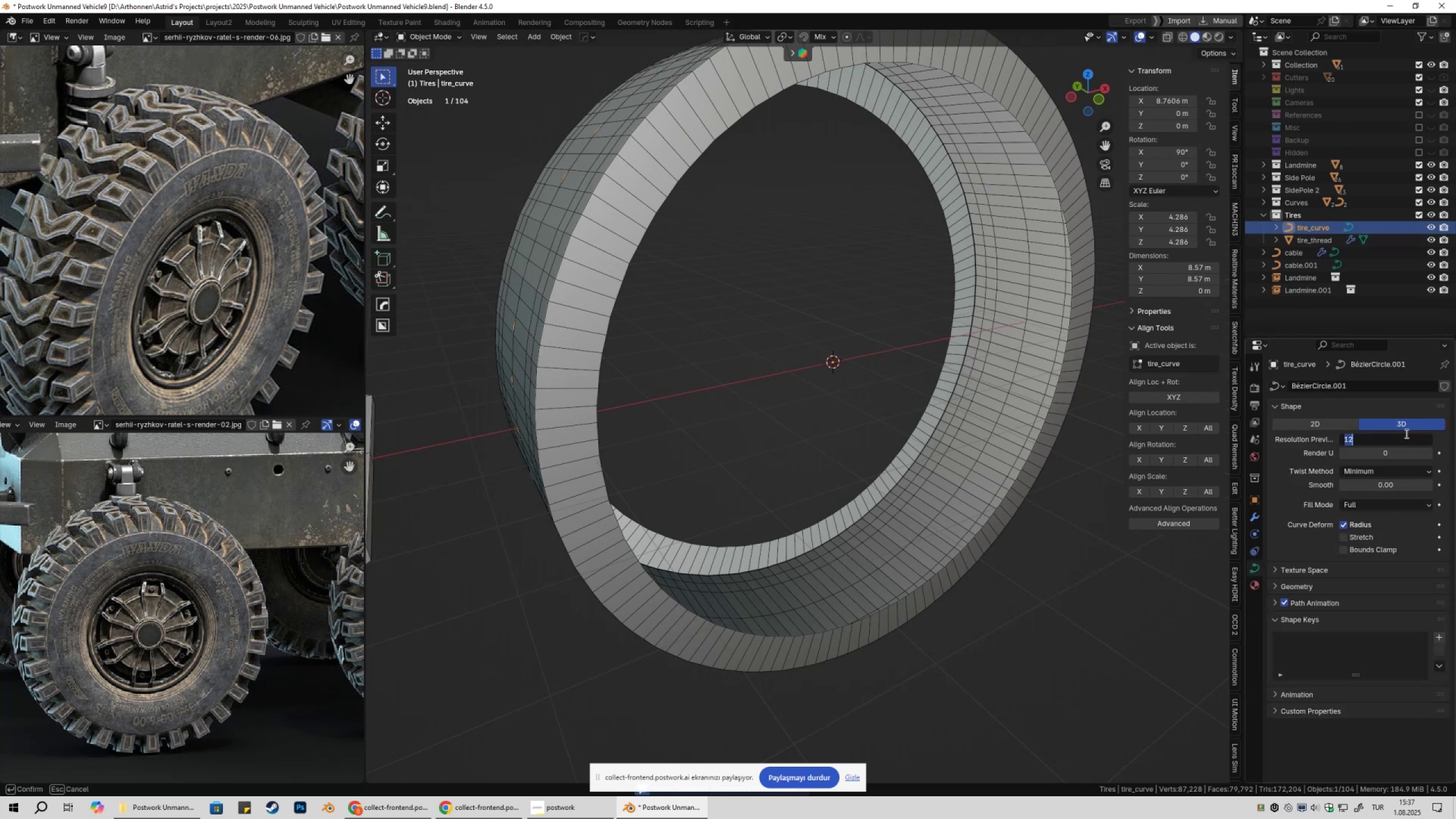 
key(Numpad6)
 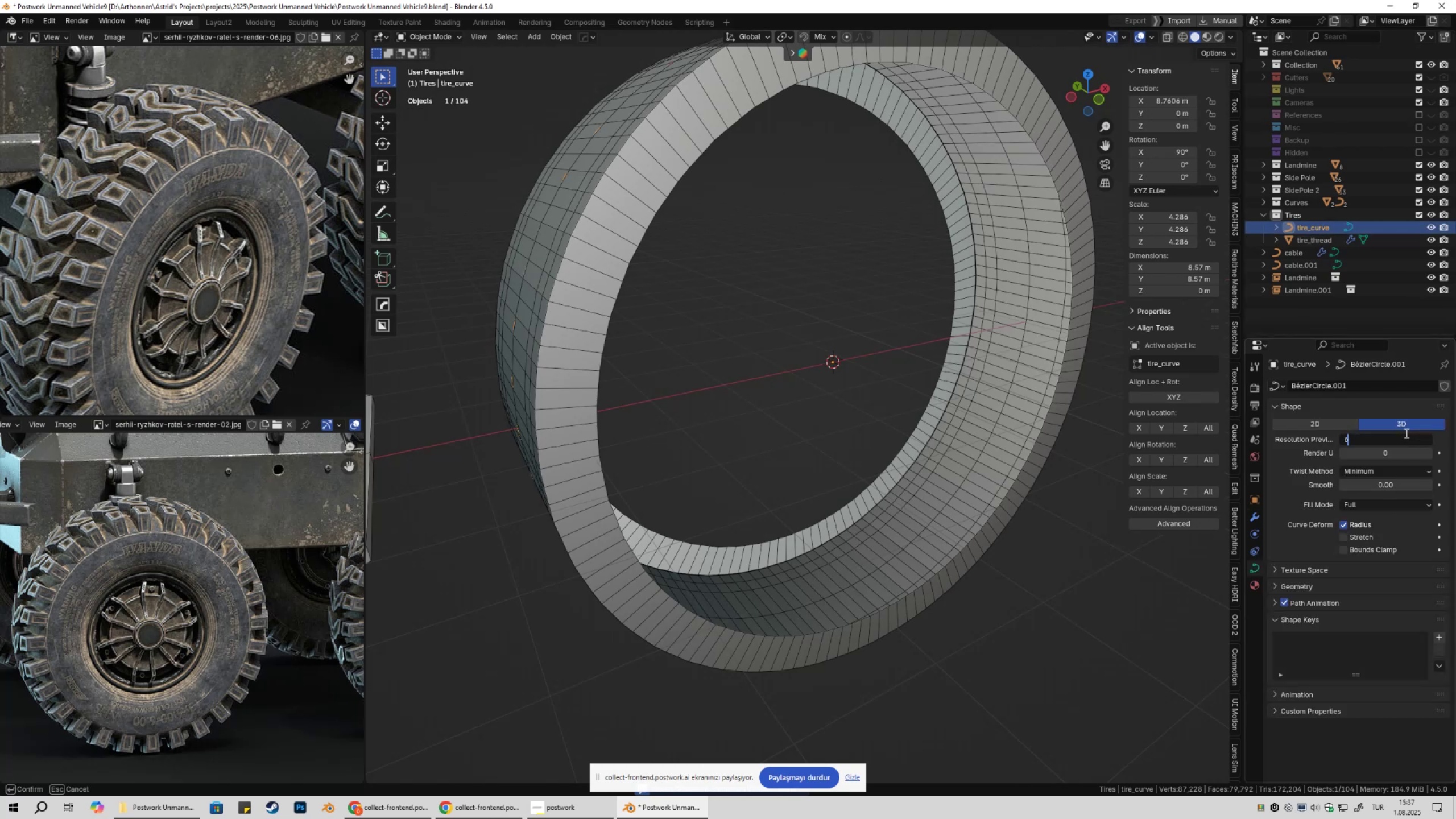 
key(Numpad4)
 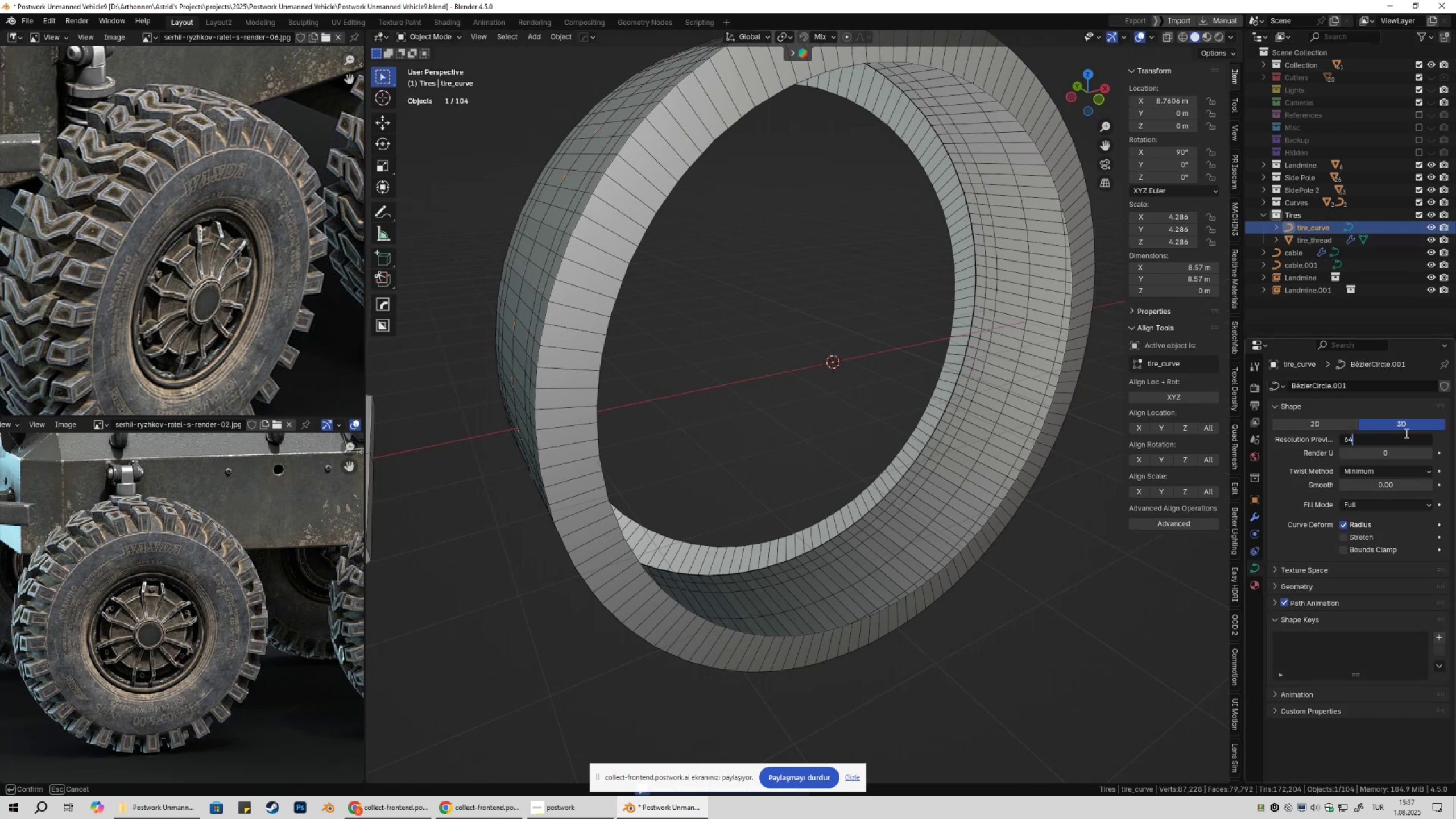 
key(NumpadEnter)
 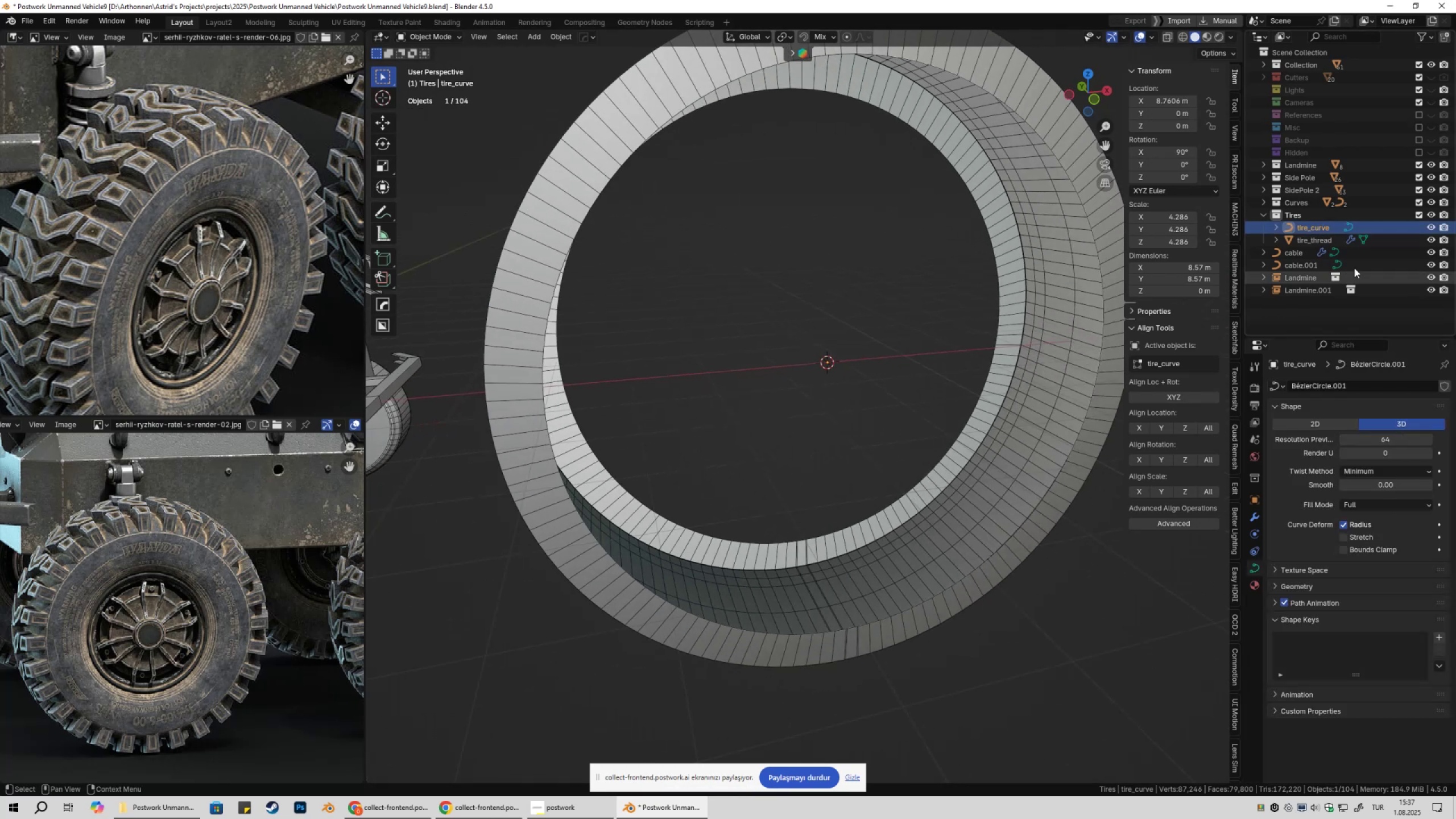 
left_click([1323, 238])
 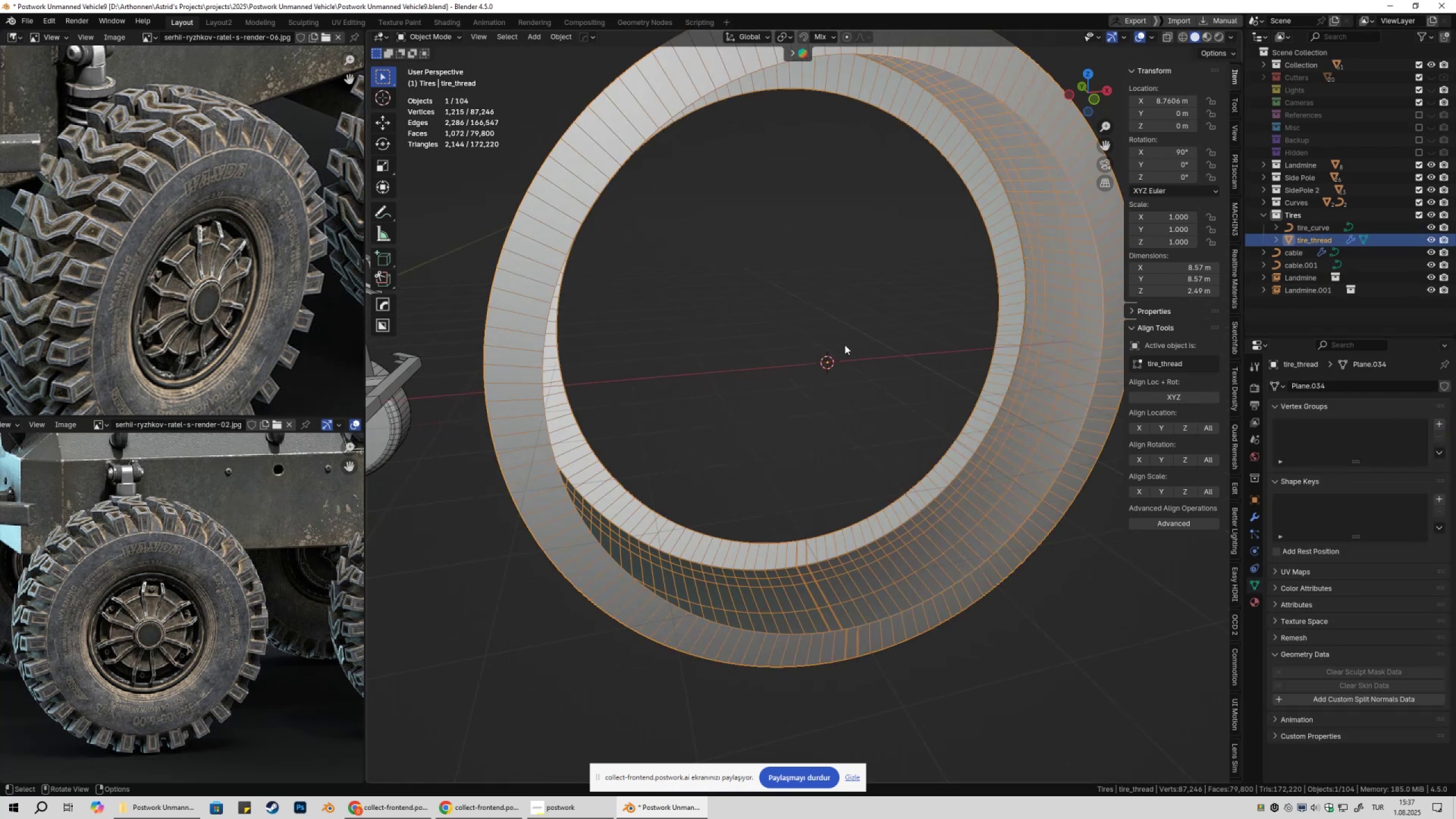 
key(Tab)
 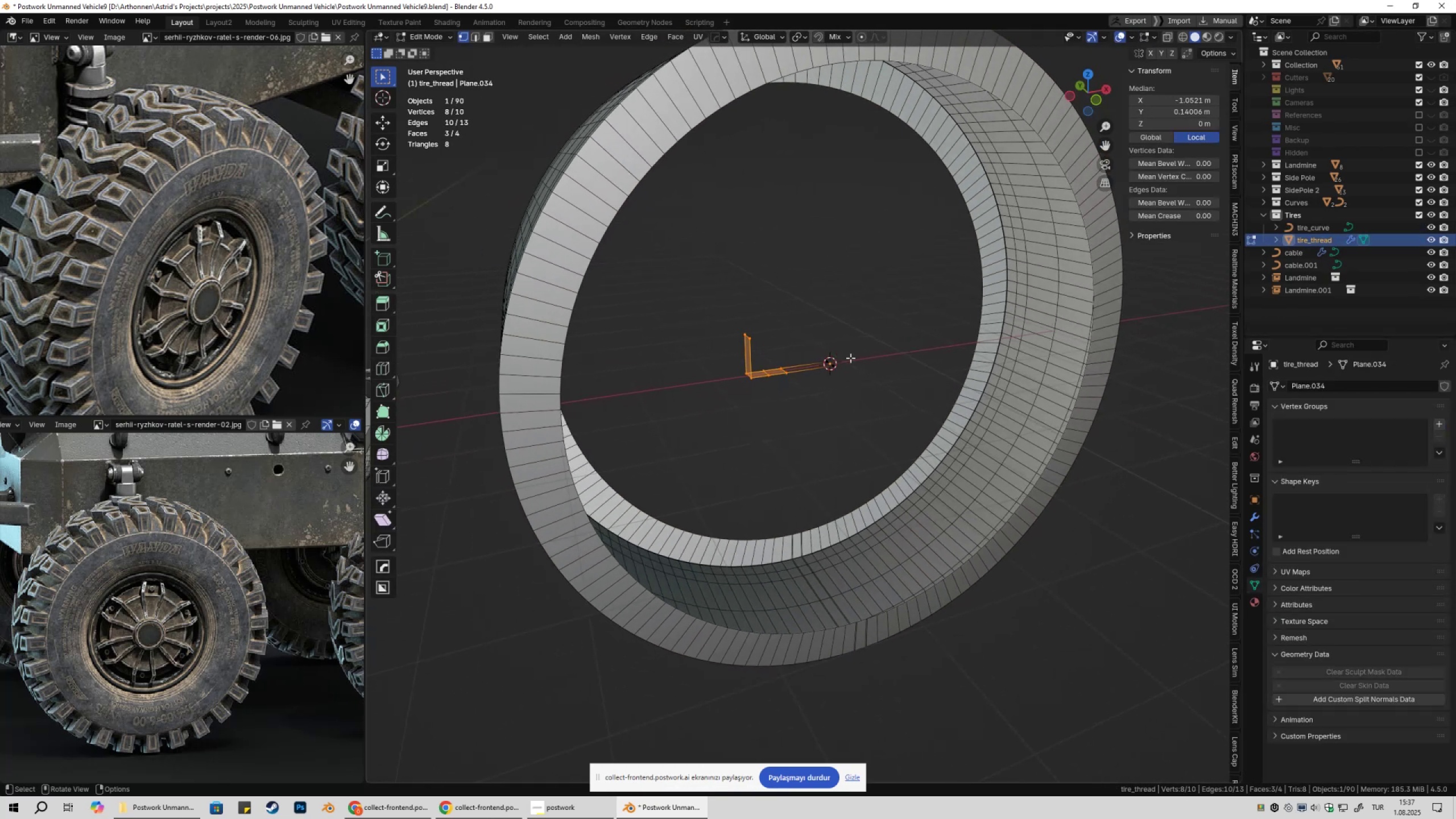 
scroll: coordinate [903, 369], scroll_direction: down, amount: 3.0
 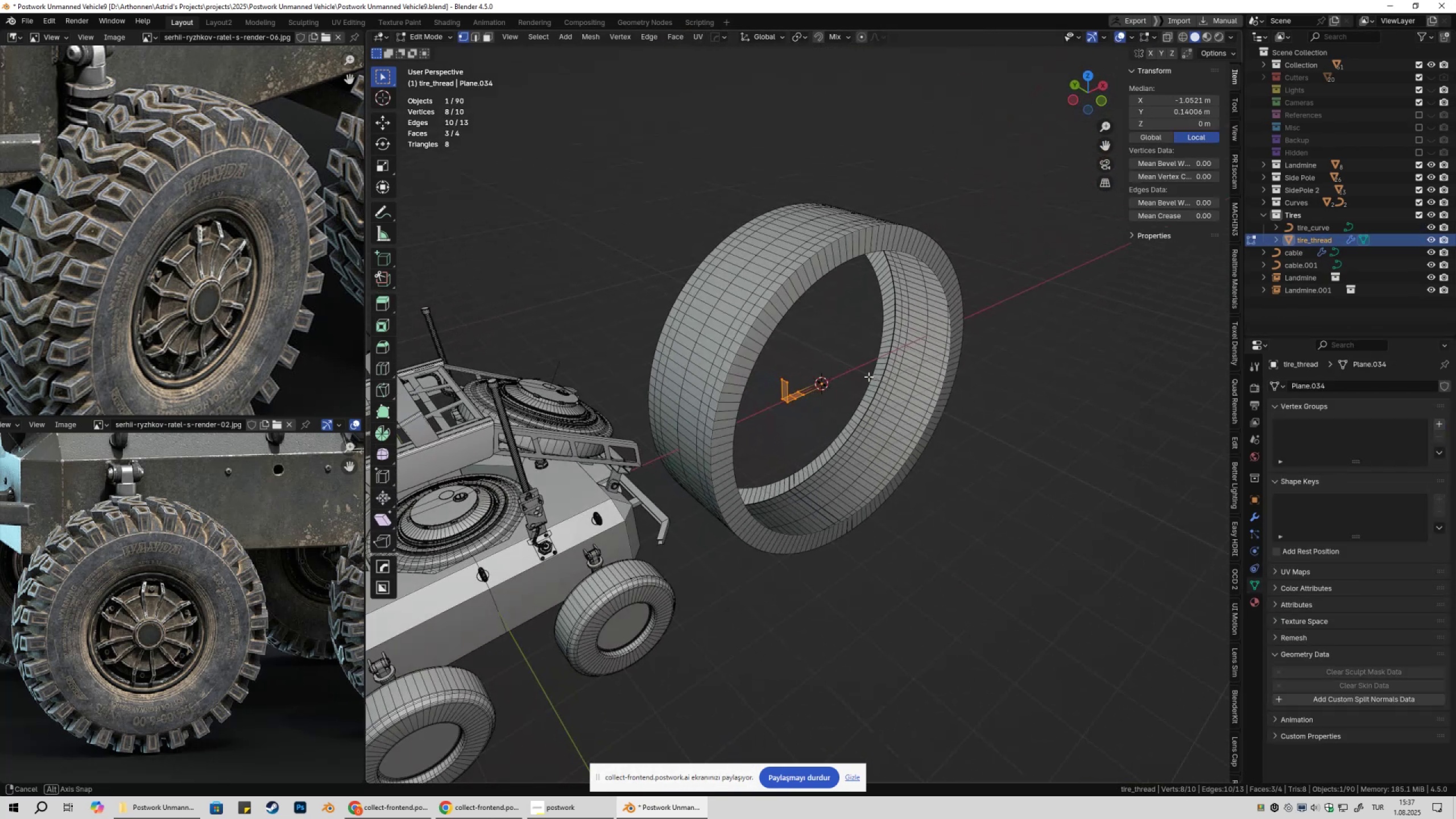 
scroll: coordinate [837, 375], scroll_direction: up, amount: 3.0
 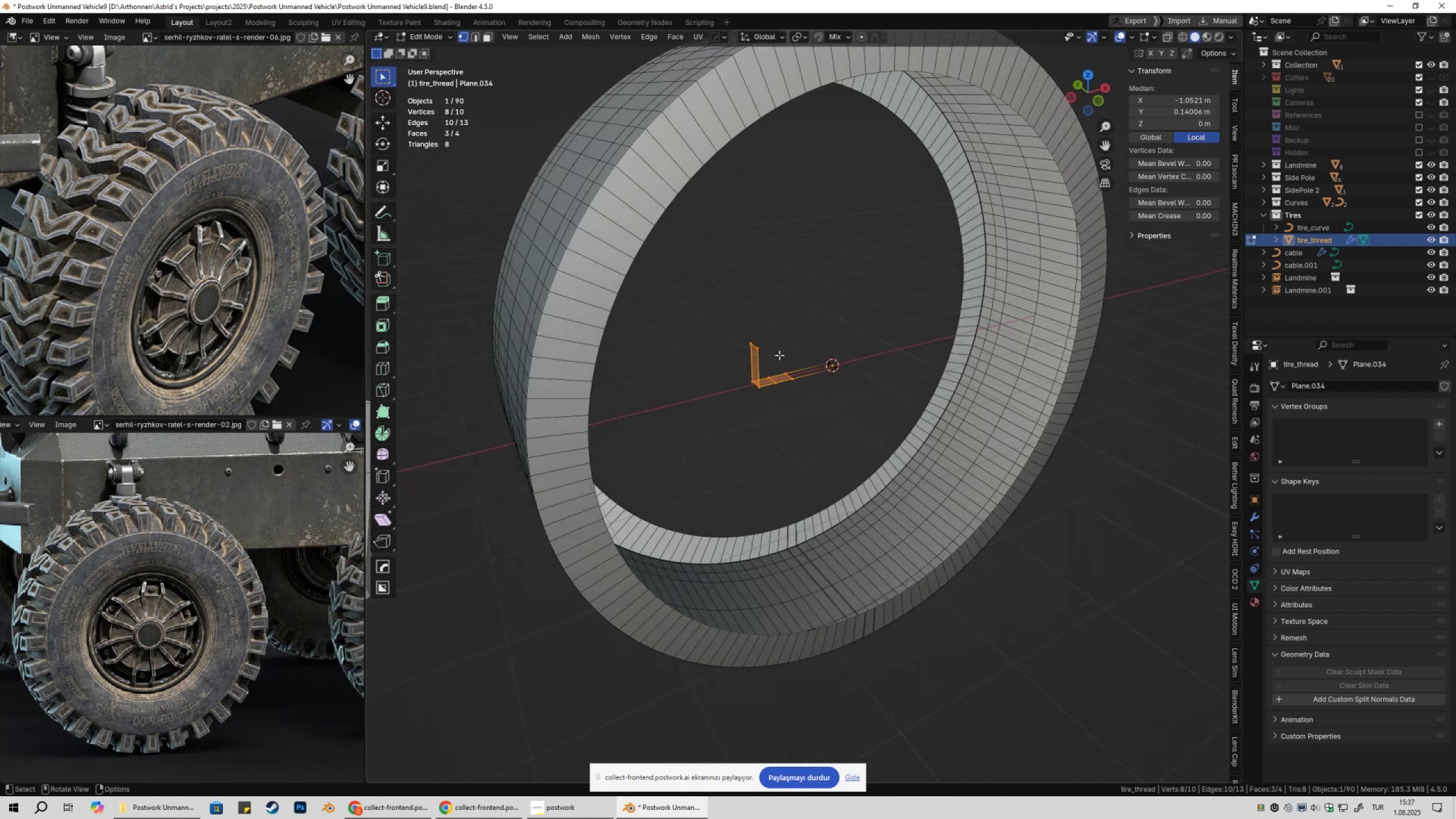 
type(2gz)
 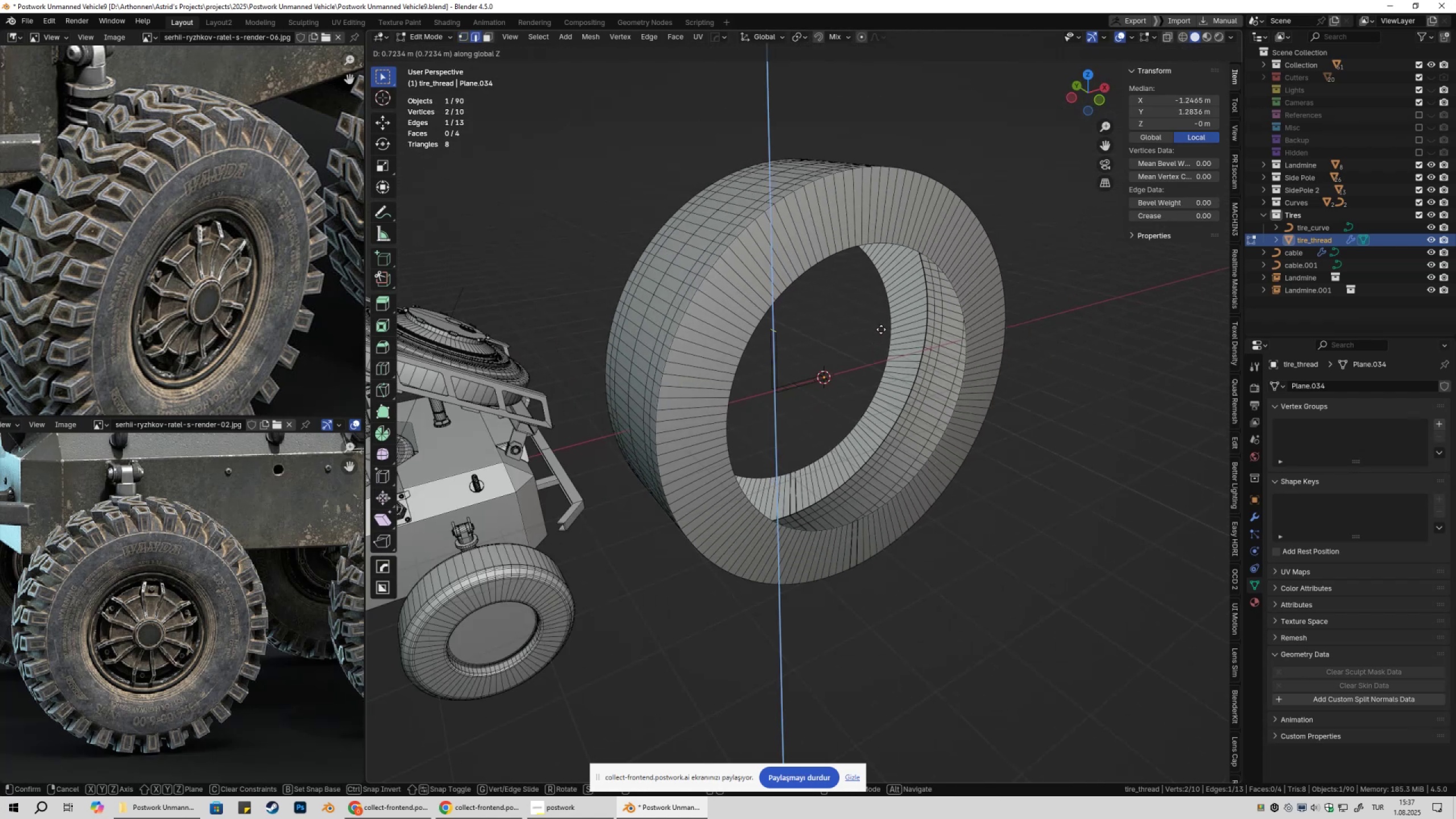 
left_click_drag(start_coordinate=[738, 328], to_coordinate=[771, 359])
 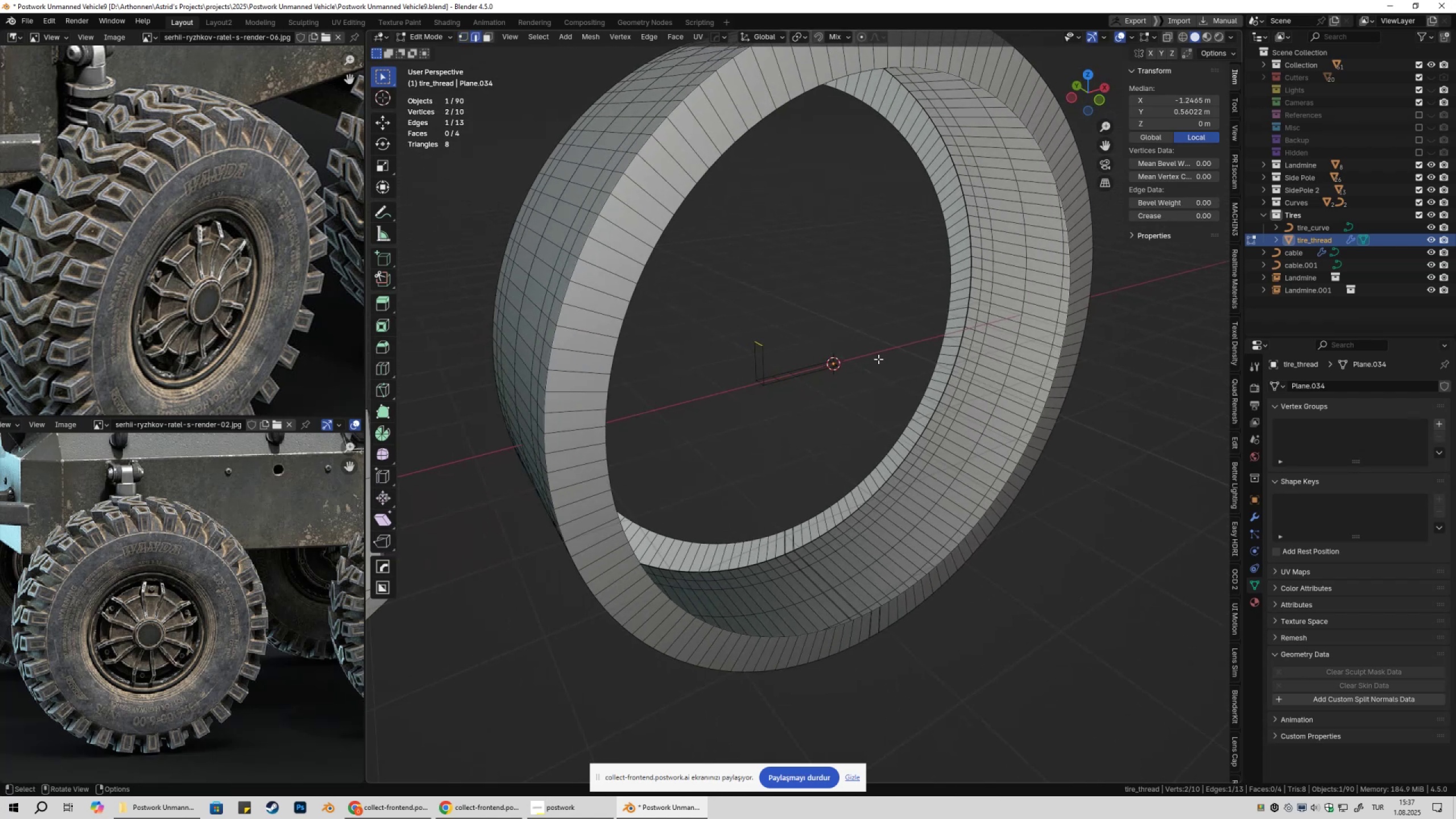 
scroll: coordinate [876, 361], scroll_direction: down, amount: 2.0
 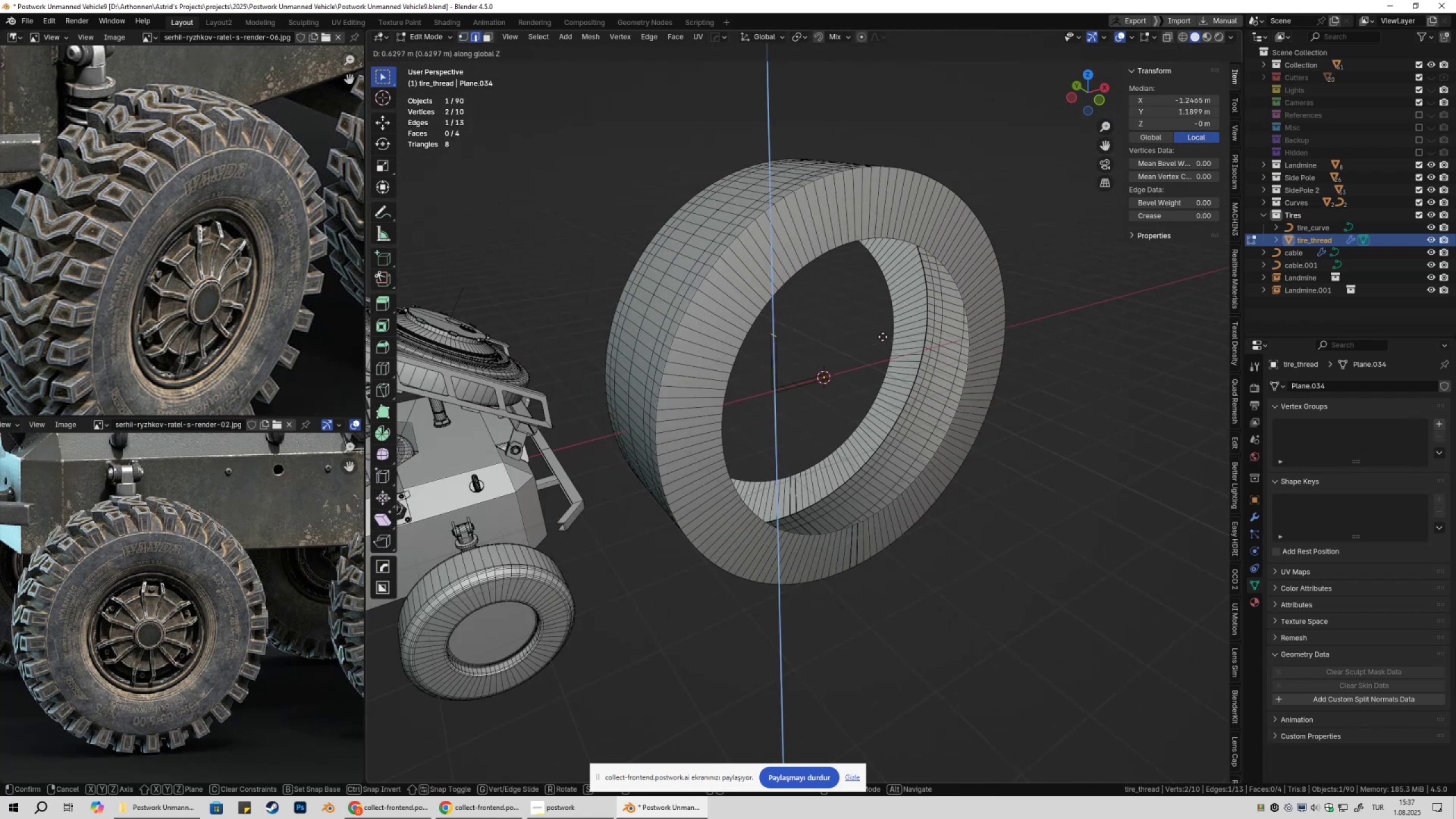 
hold_key(key=ShiftLeft, duration=1.53)
 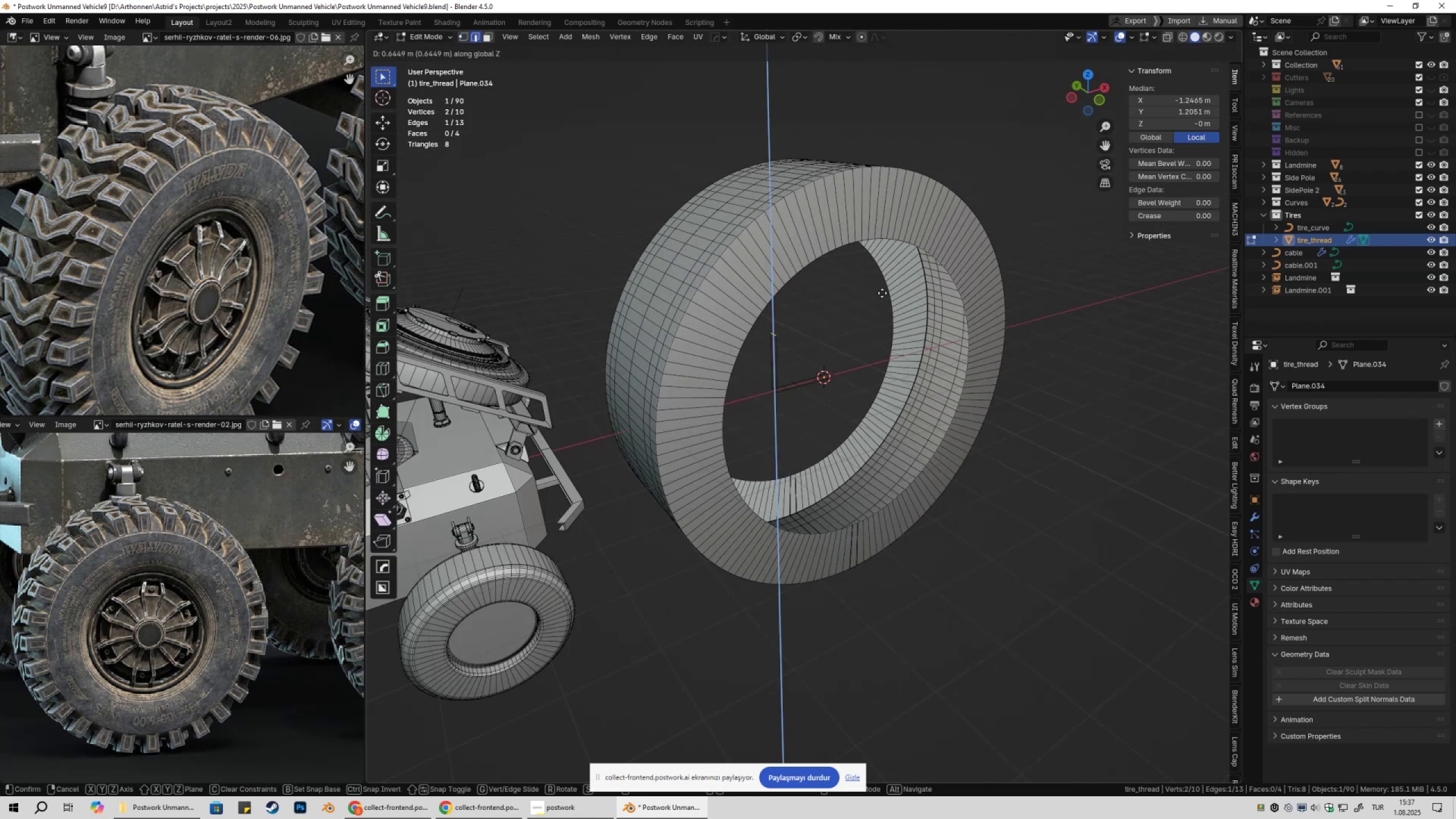 
hold_key(key=ShiftLeft, duration=1.52)
 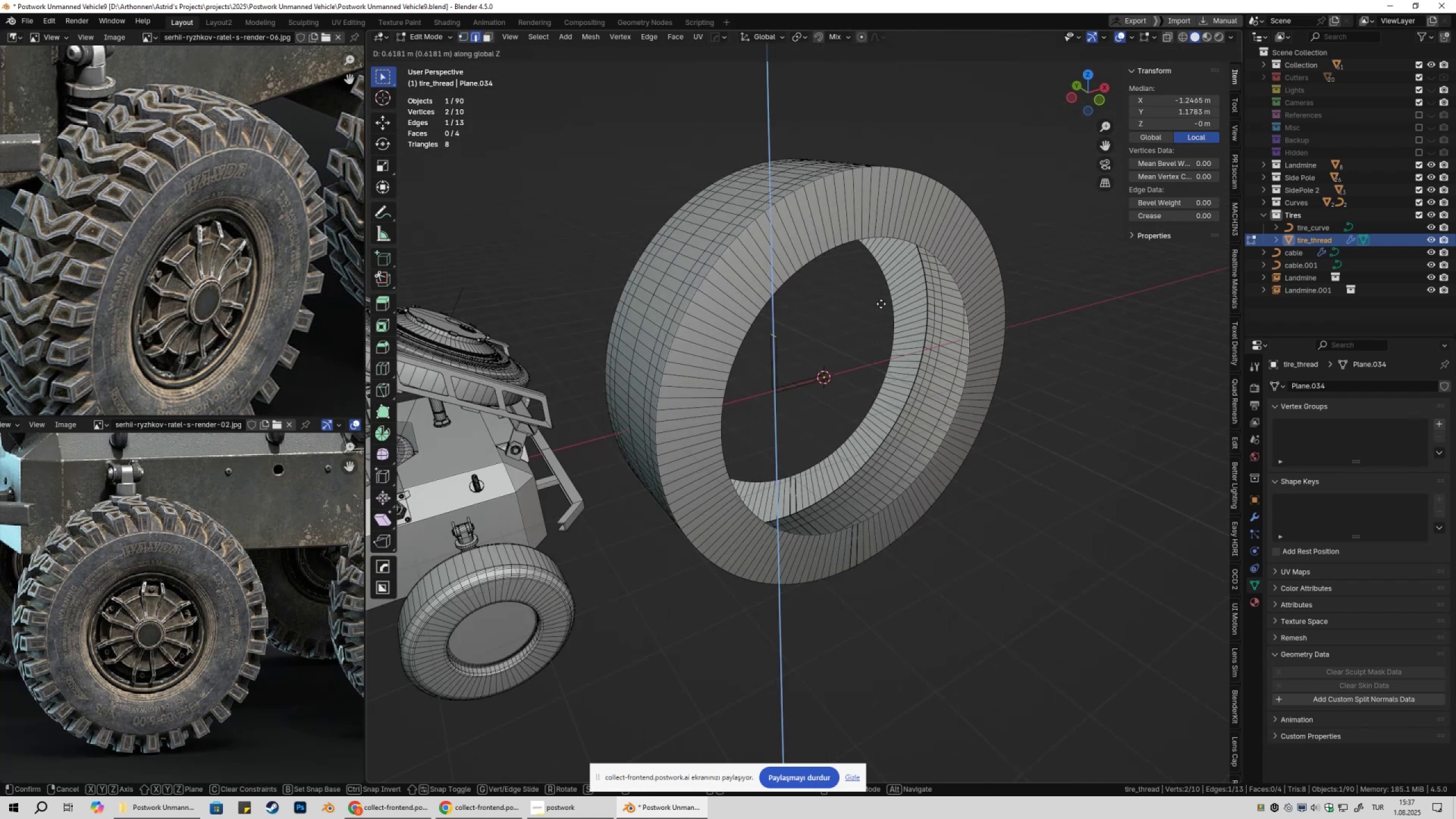 
hold_key(key=ShiftLeft, duration=1.53)
 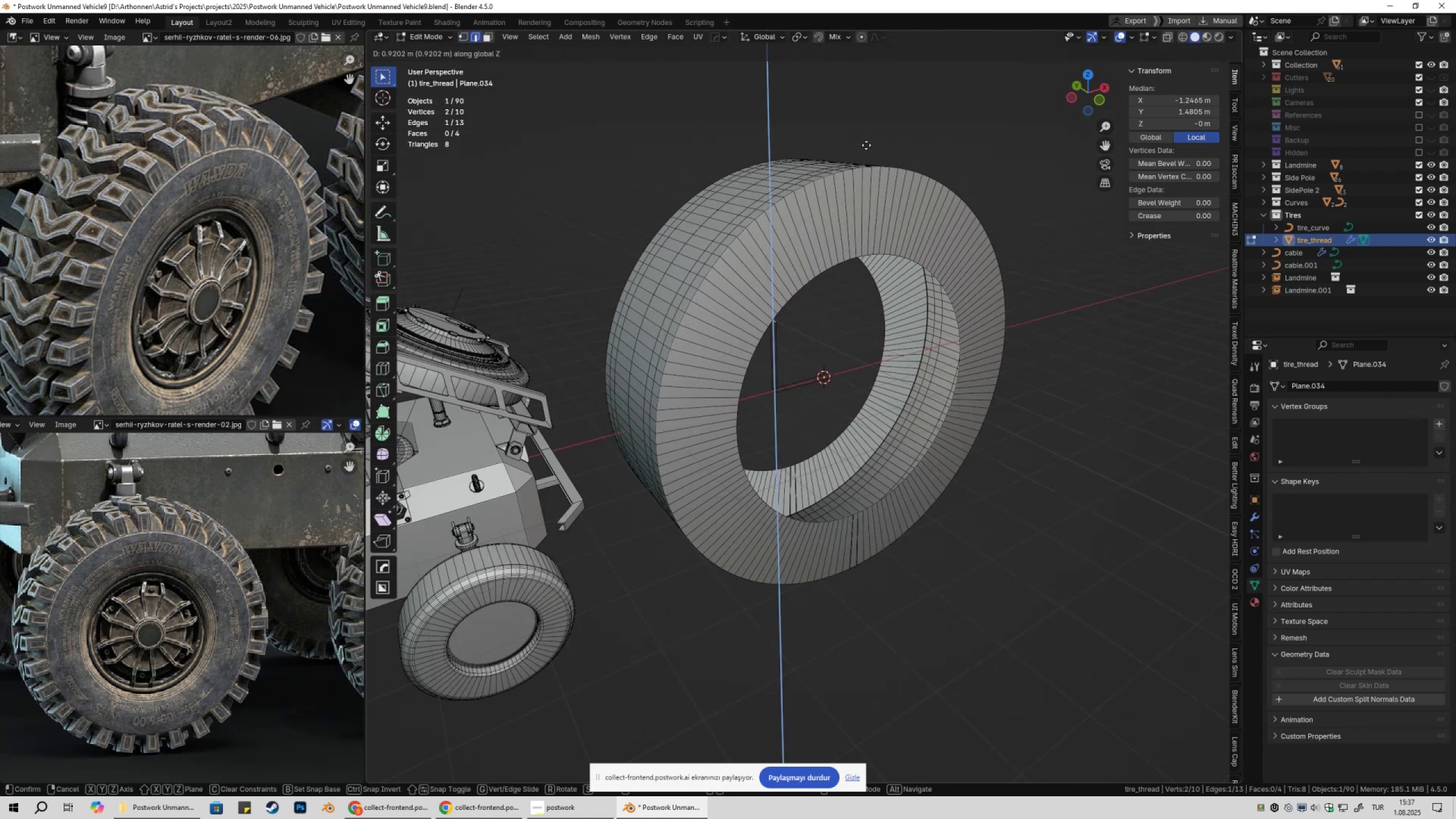 
hold_key(key=ShiftLeft, duration=1.51)
 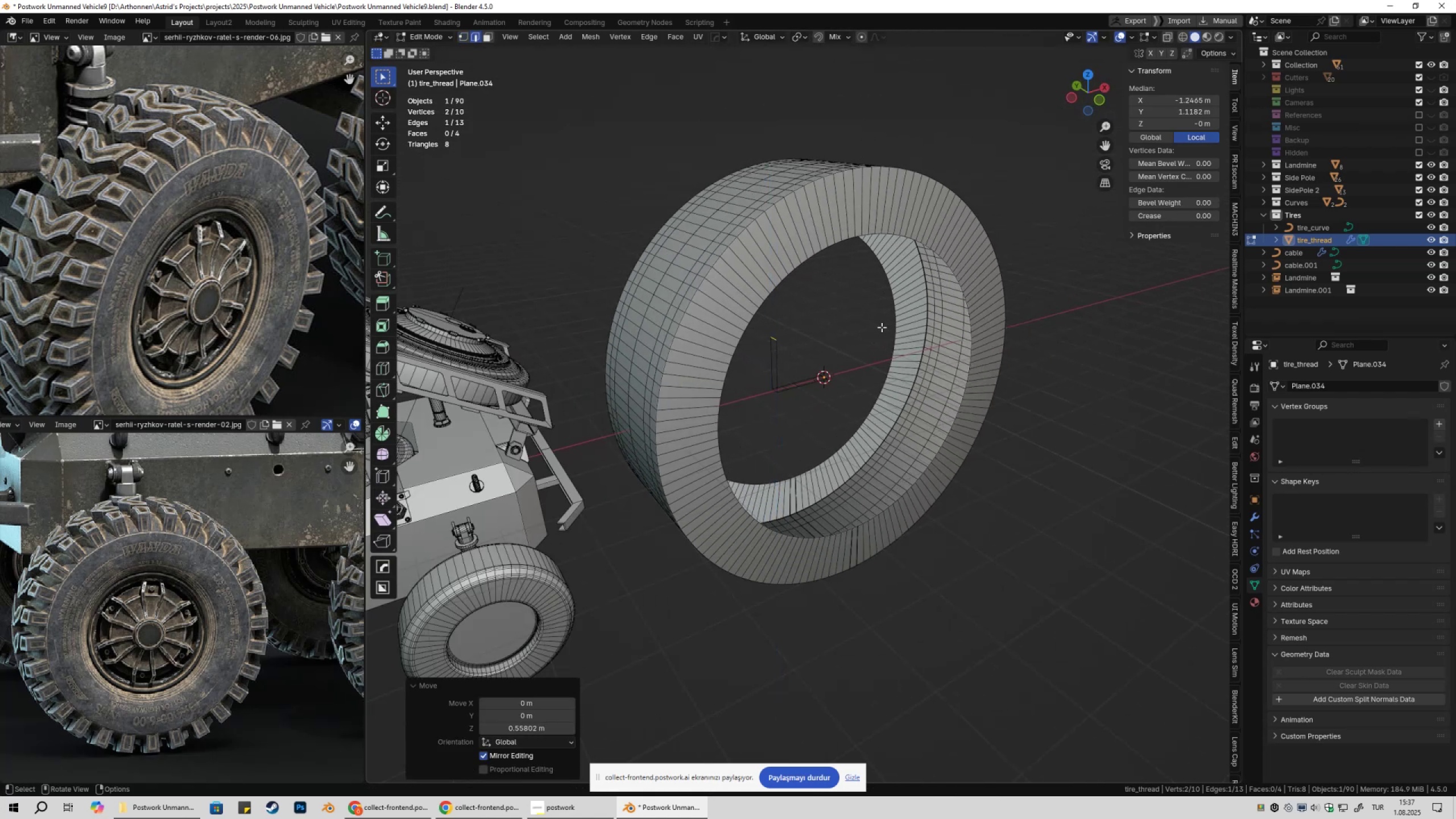 
hold_key(key=ShiftLeft, duration=0.48)
left_click([890, 333])
 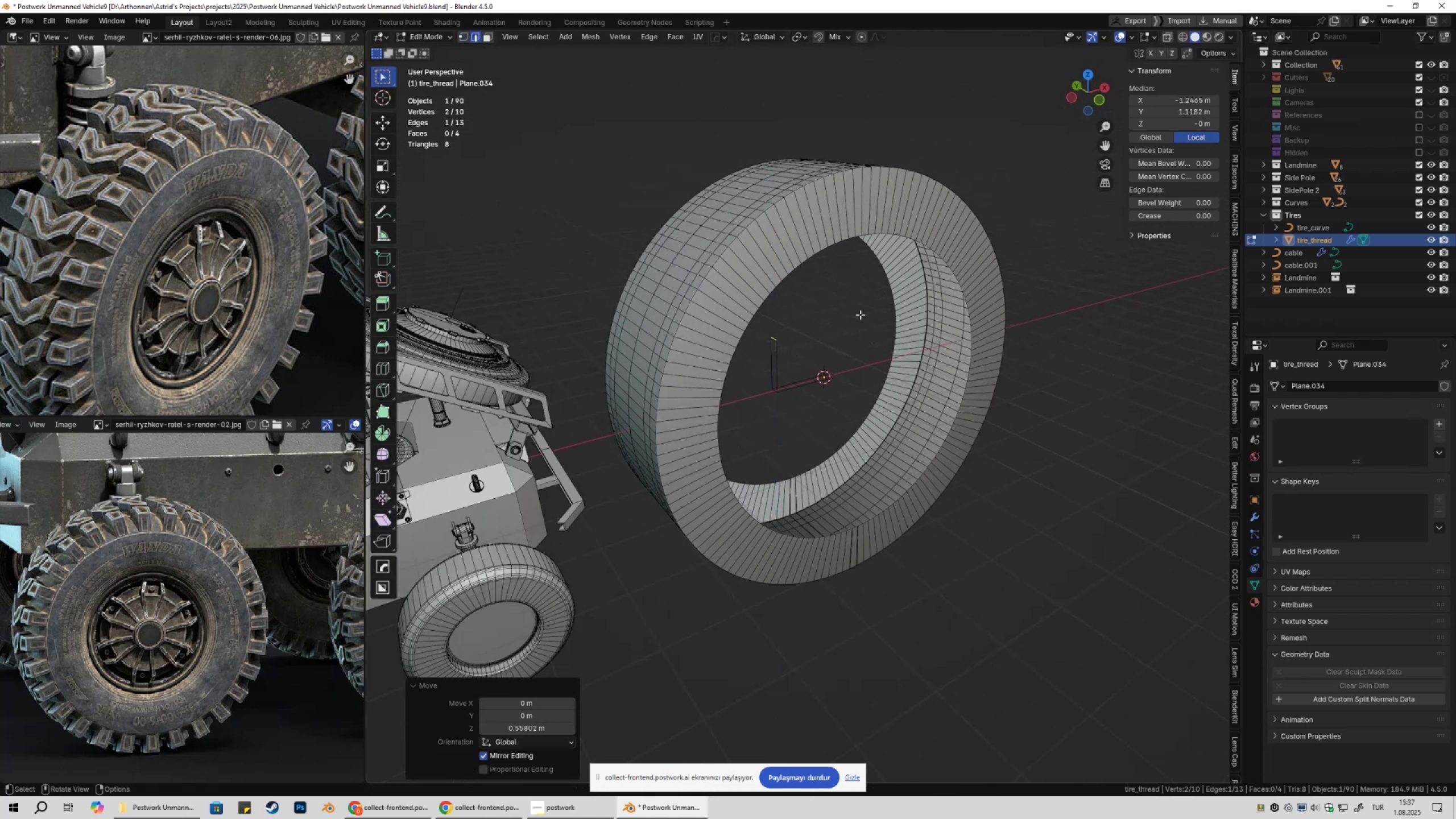 
key(Shift+ShiftLeft)
 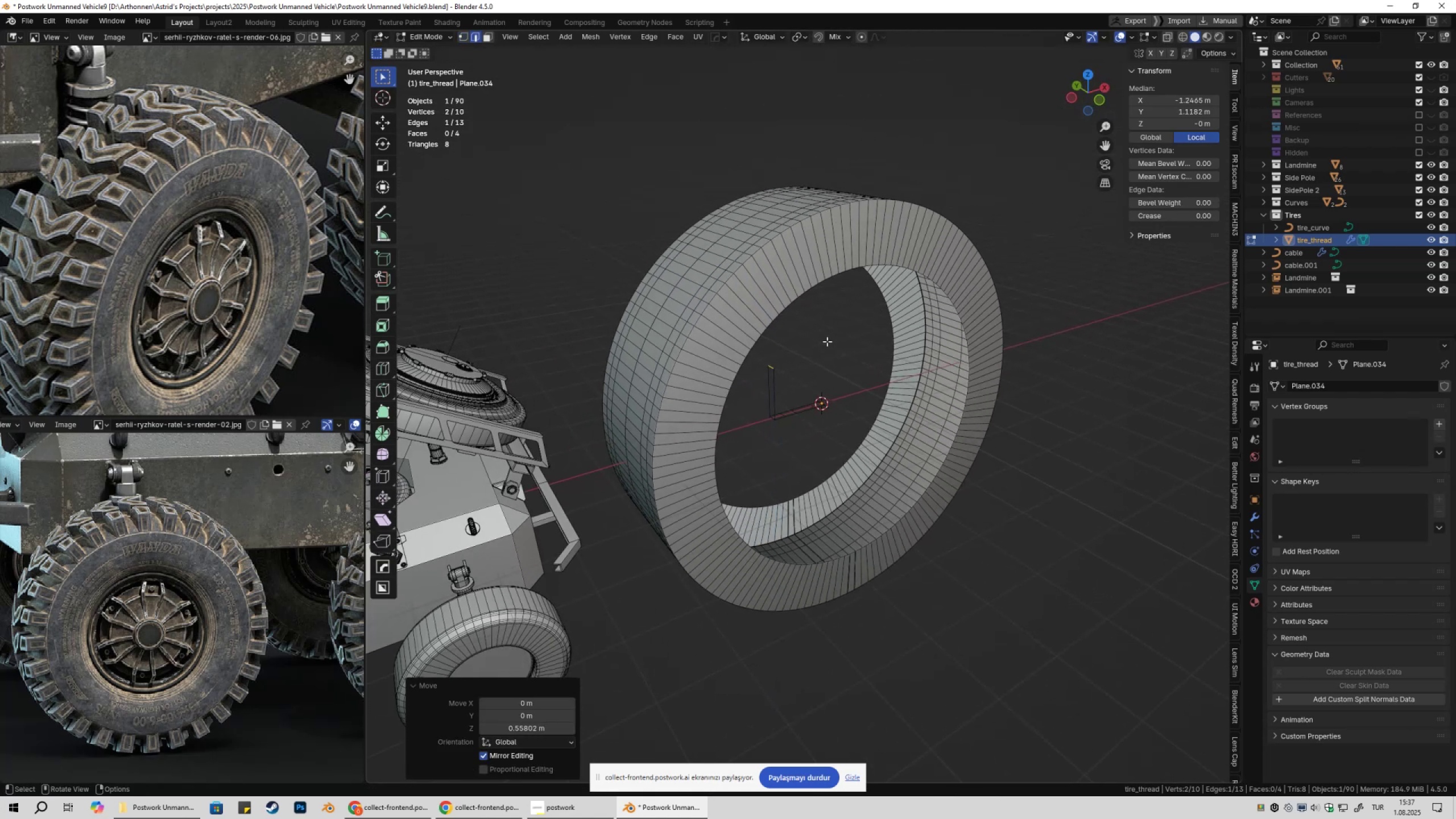 
scroll: coordinate [824, 357], scroll_direction: up, amount: 2.0
 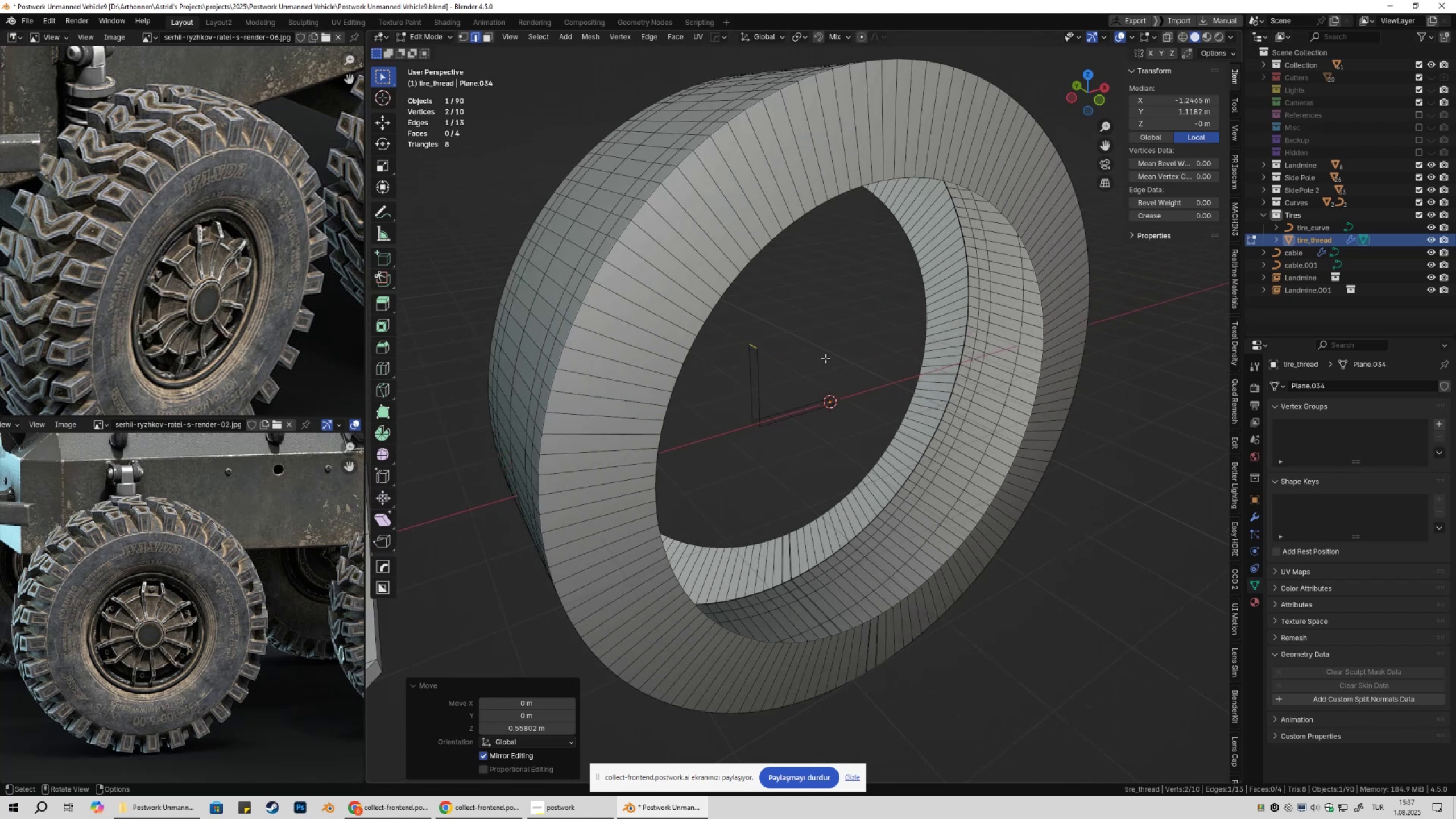 
hold_key(key=ShiftLeft, duration=0.47)
 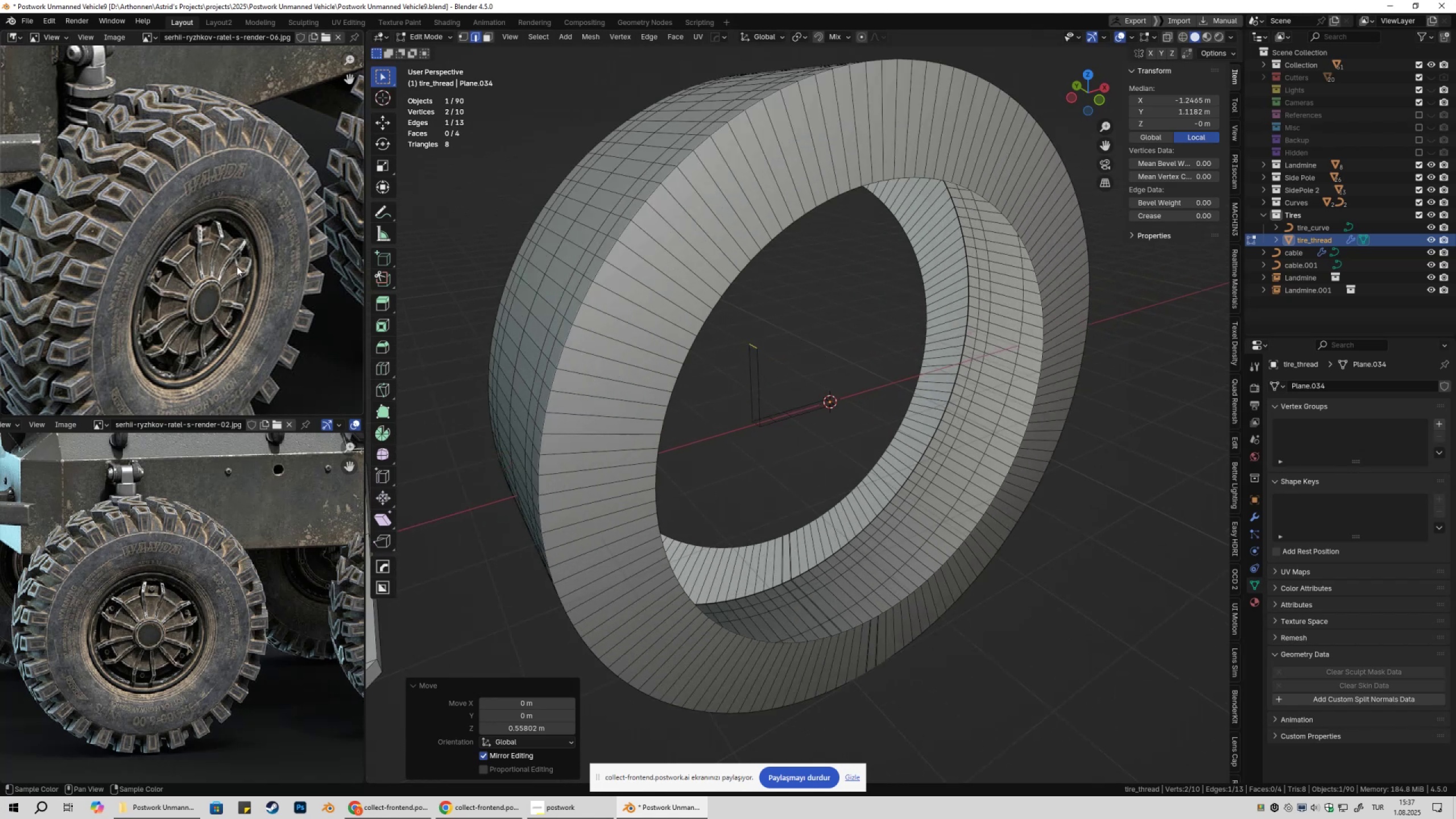 
hold_key(key=ShiftLeft, duration=0.53)
 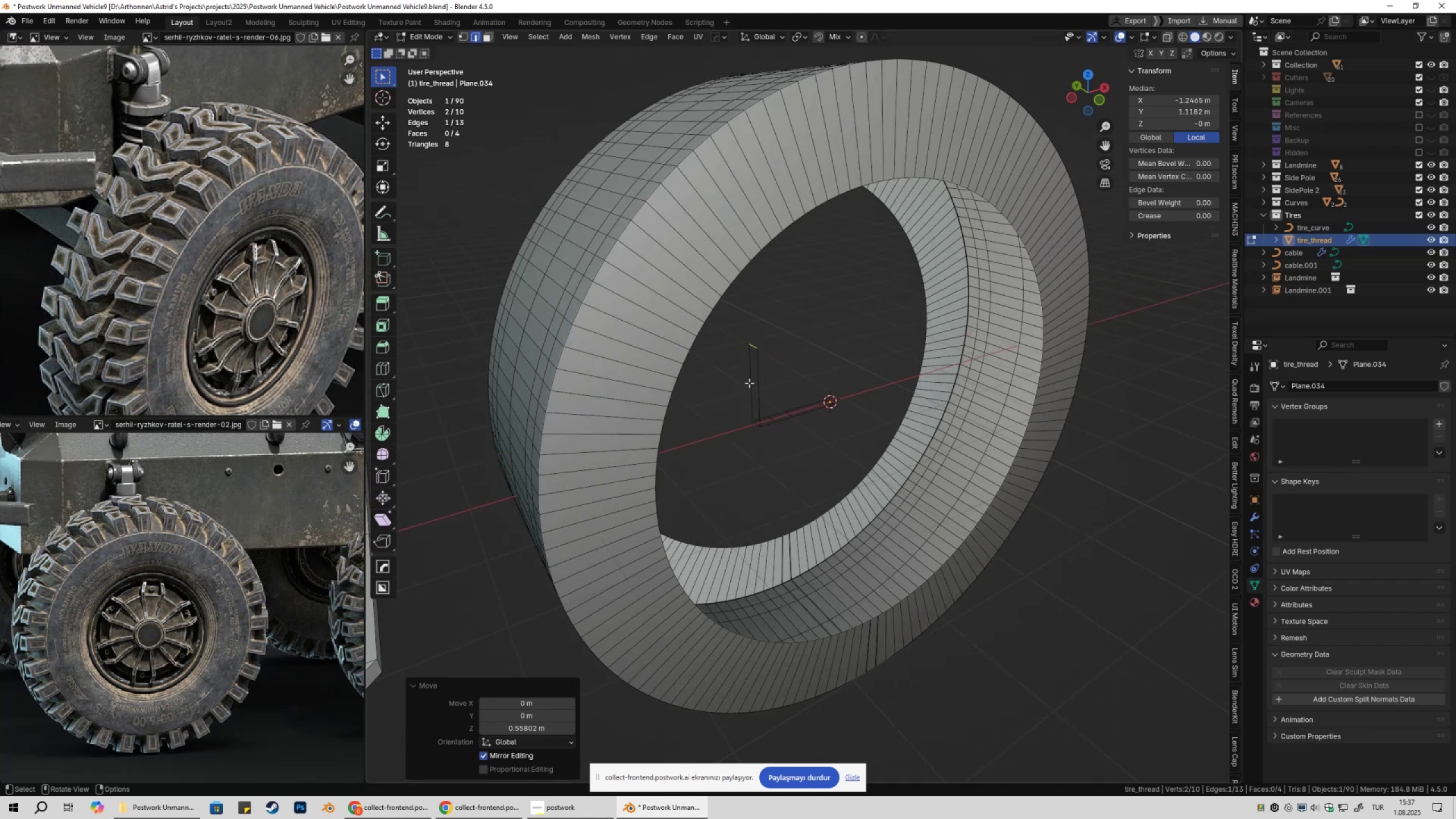 
scroll: coordinate [761, 390], scroll_direction: up, amount: 2.0
 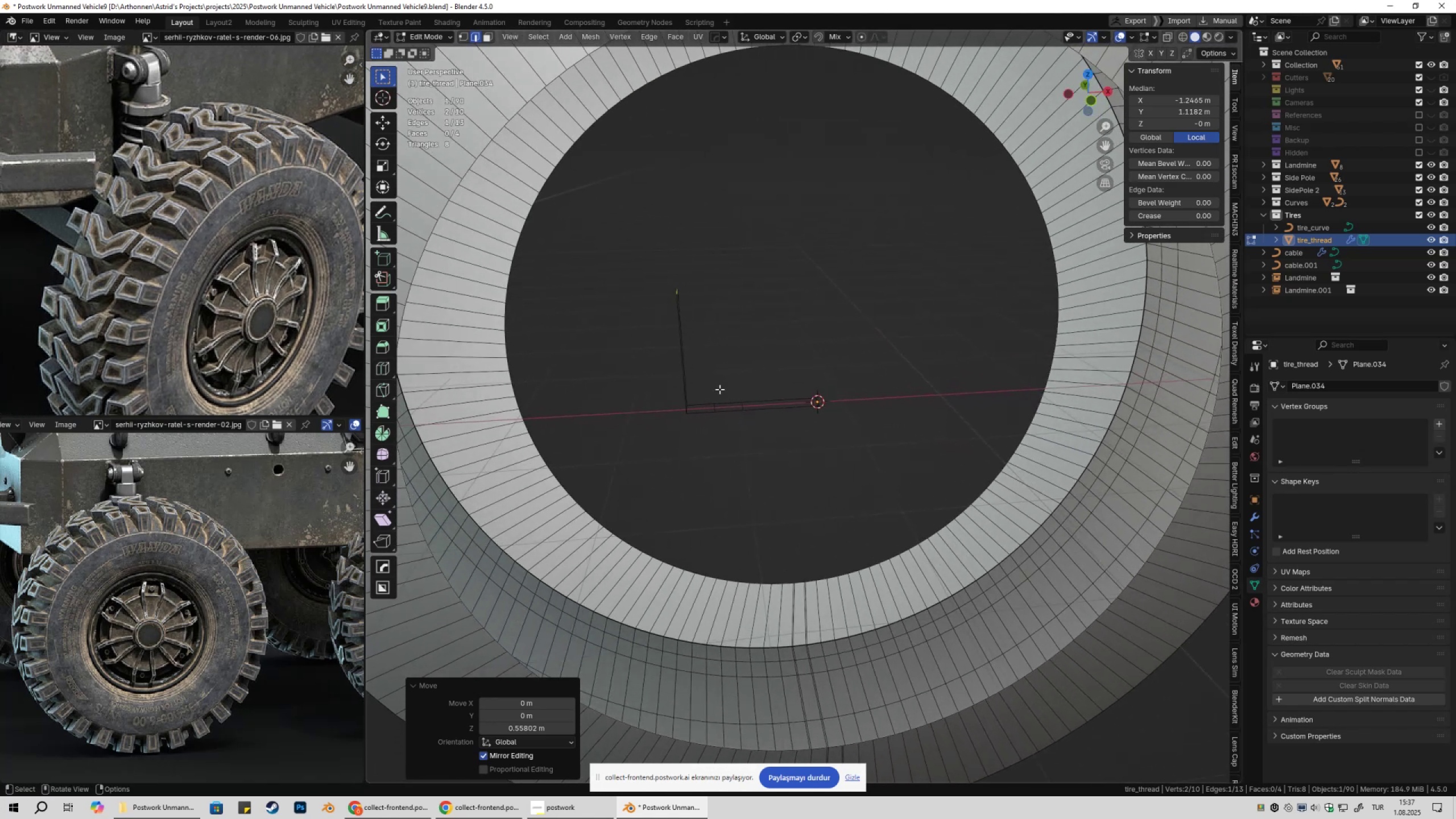 
scroll: coordinate [751, 419], scroll_direction: down, amount: 1.0
 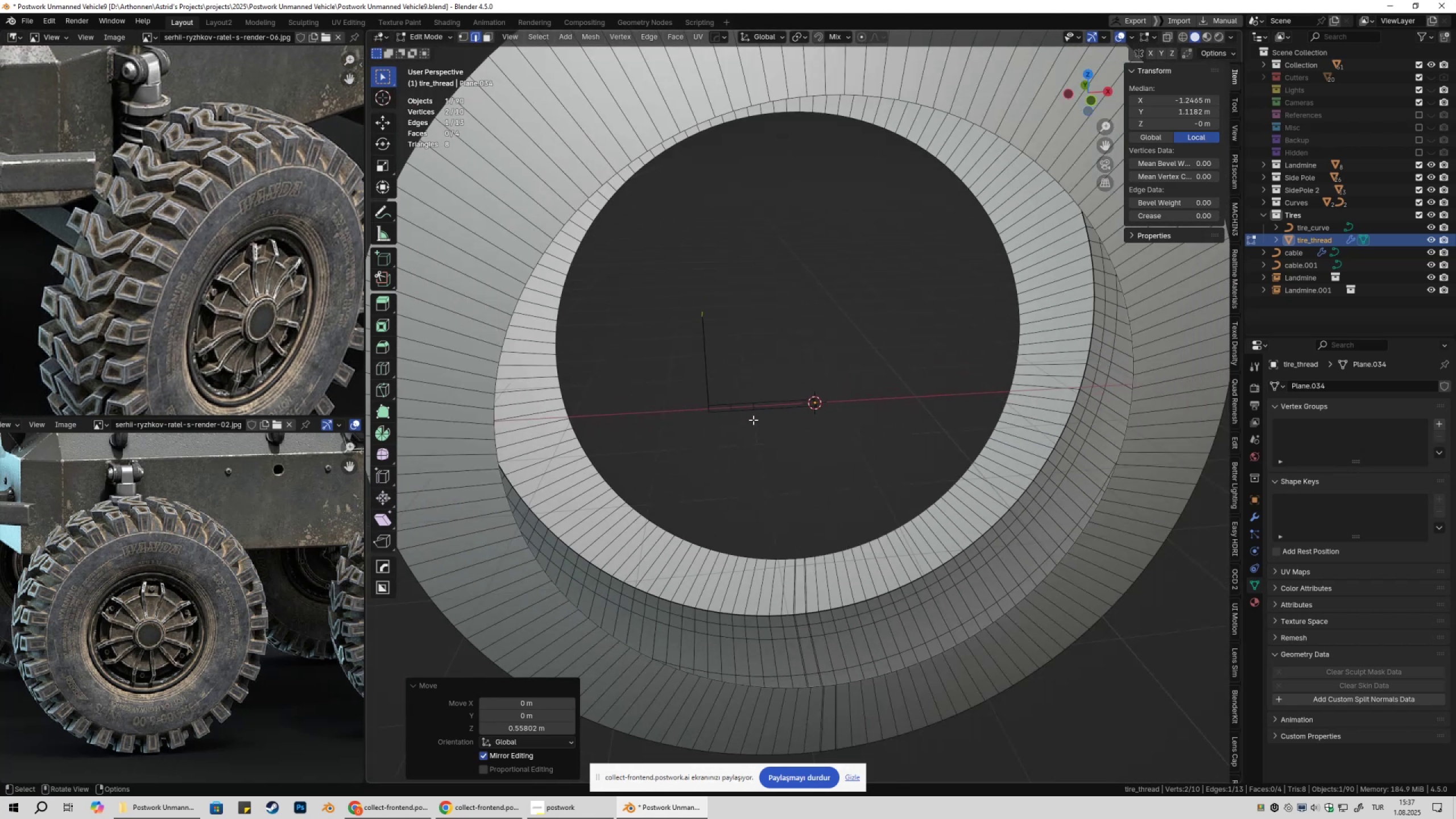 
scroll: coordinate [213, 270], scroll_direction: up, amount: 2.0
 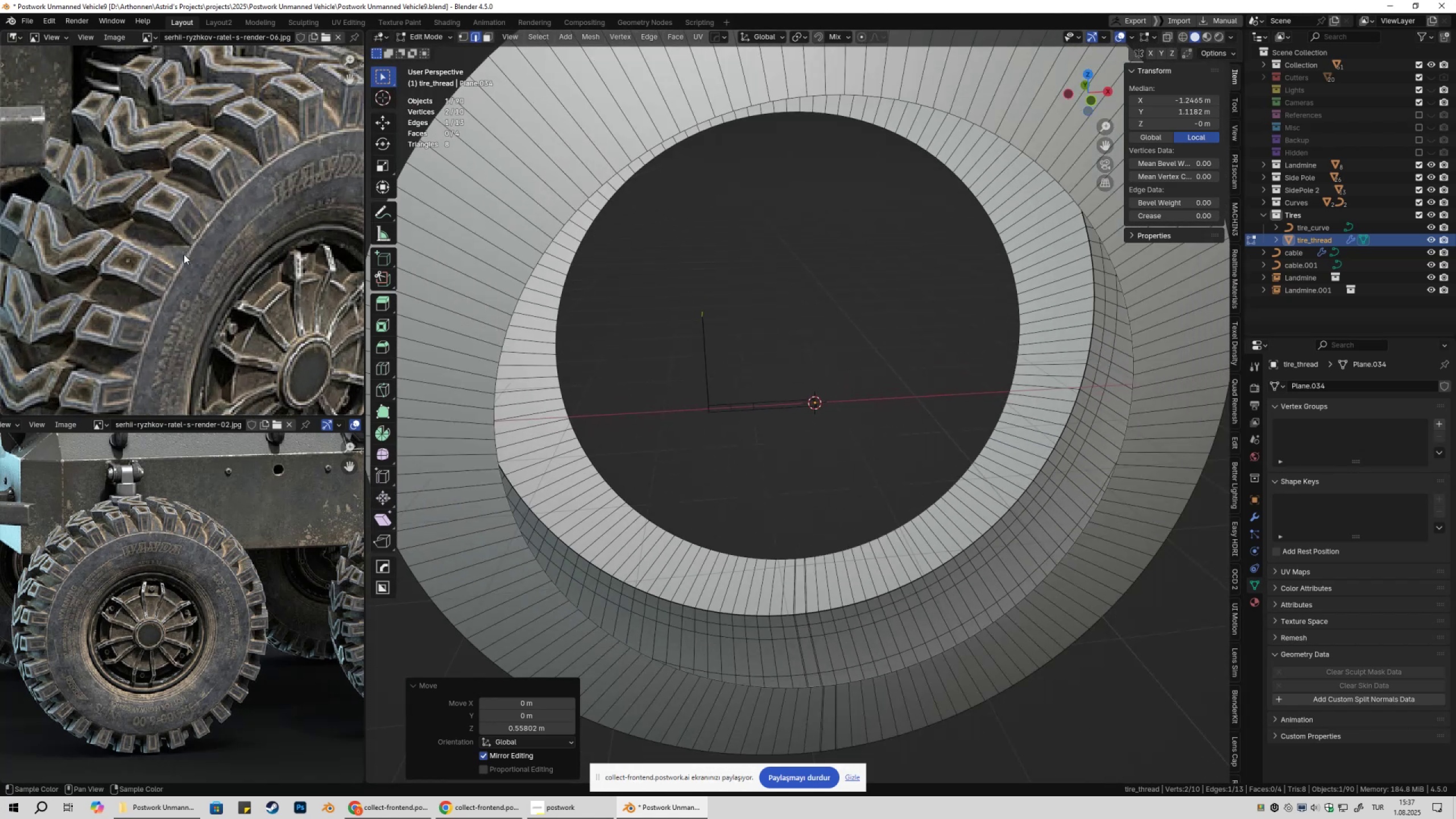 
hold_key(key=ShiftLeft, duration=0.33)
 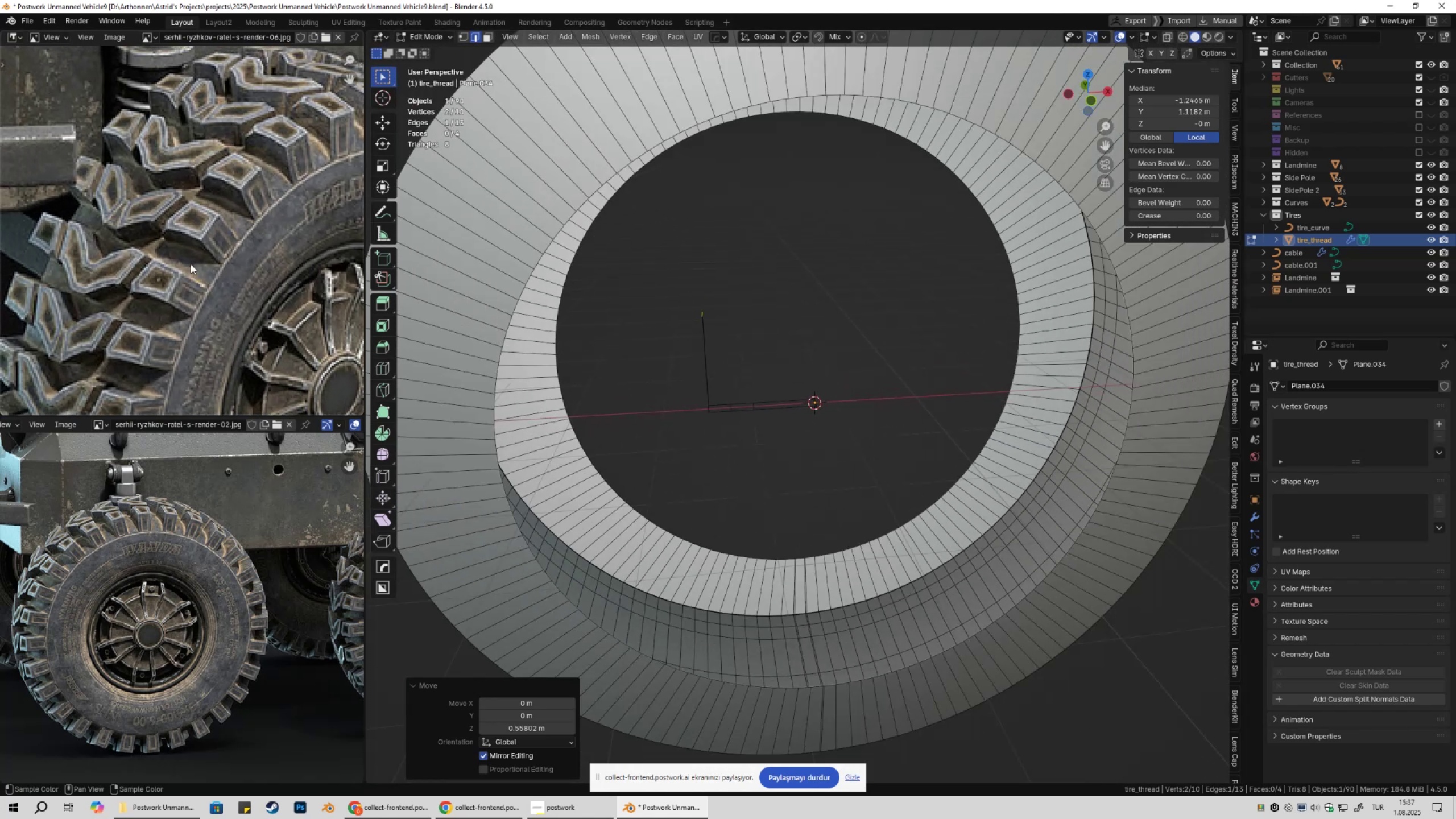 
scroll: coordinate [191, 264], scroll_direction: up, amount: 1.0
 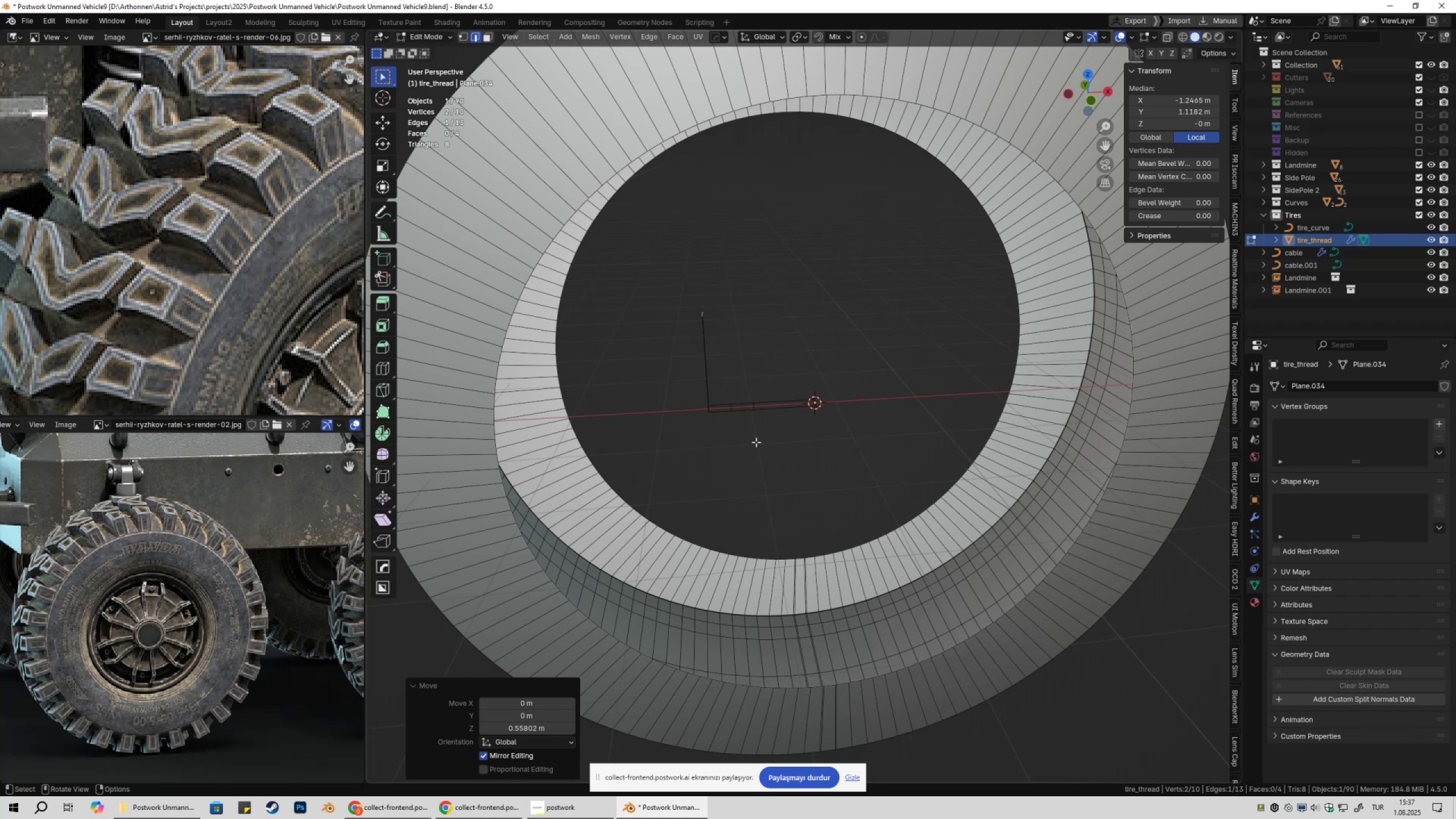 
wait(6.65)
 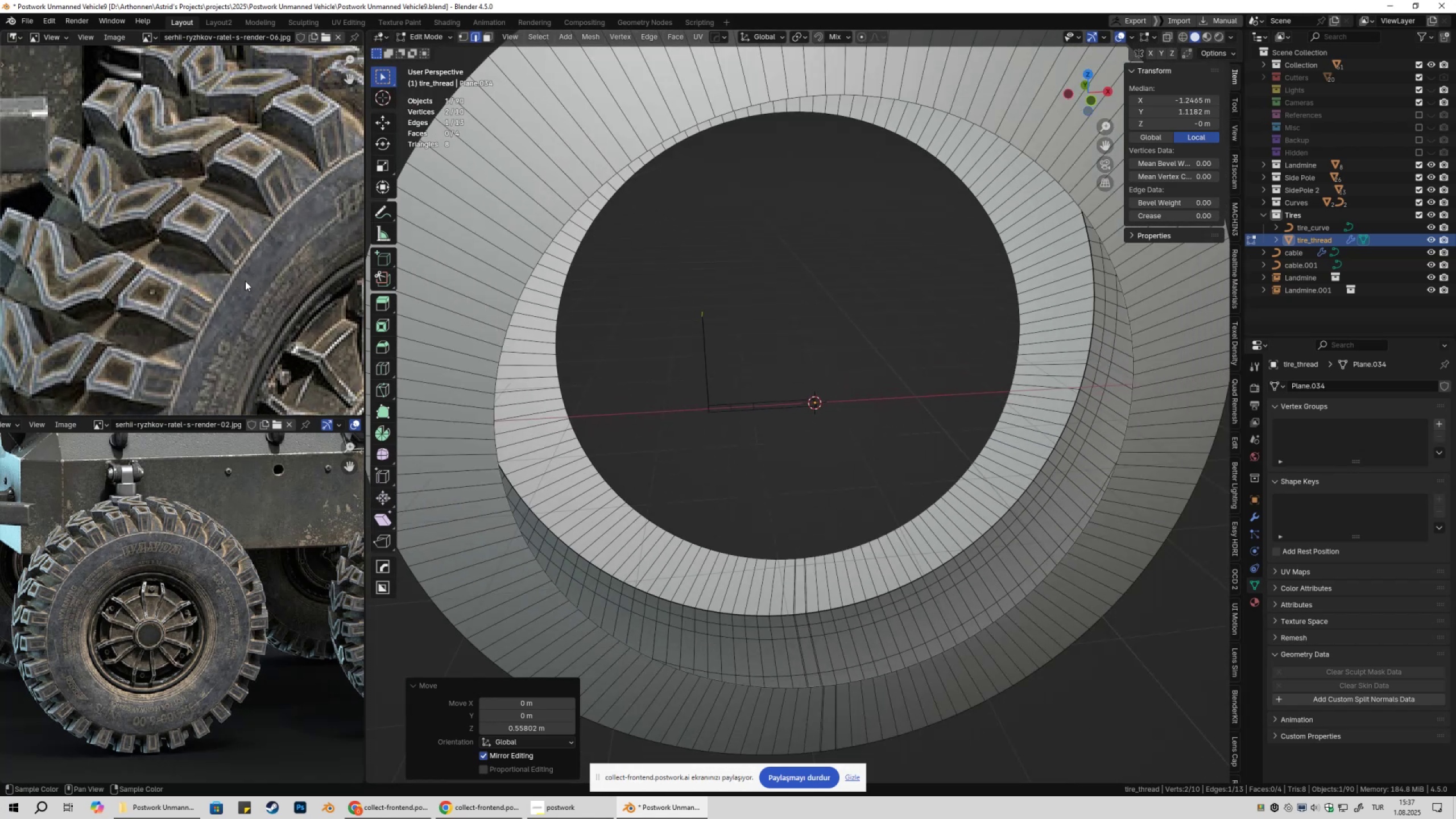 
key(2)
 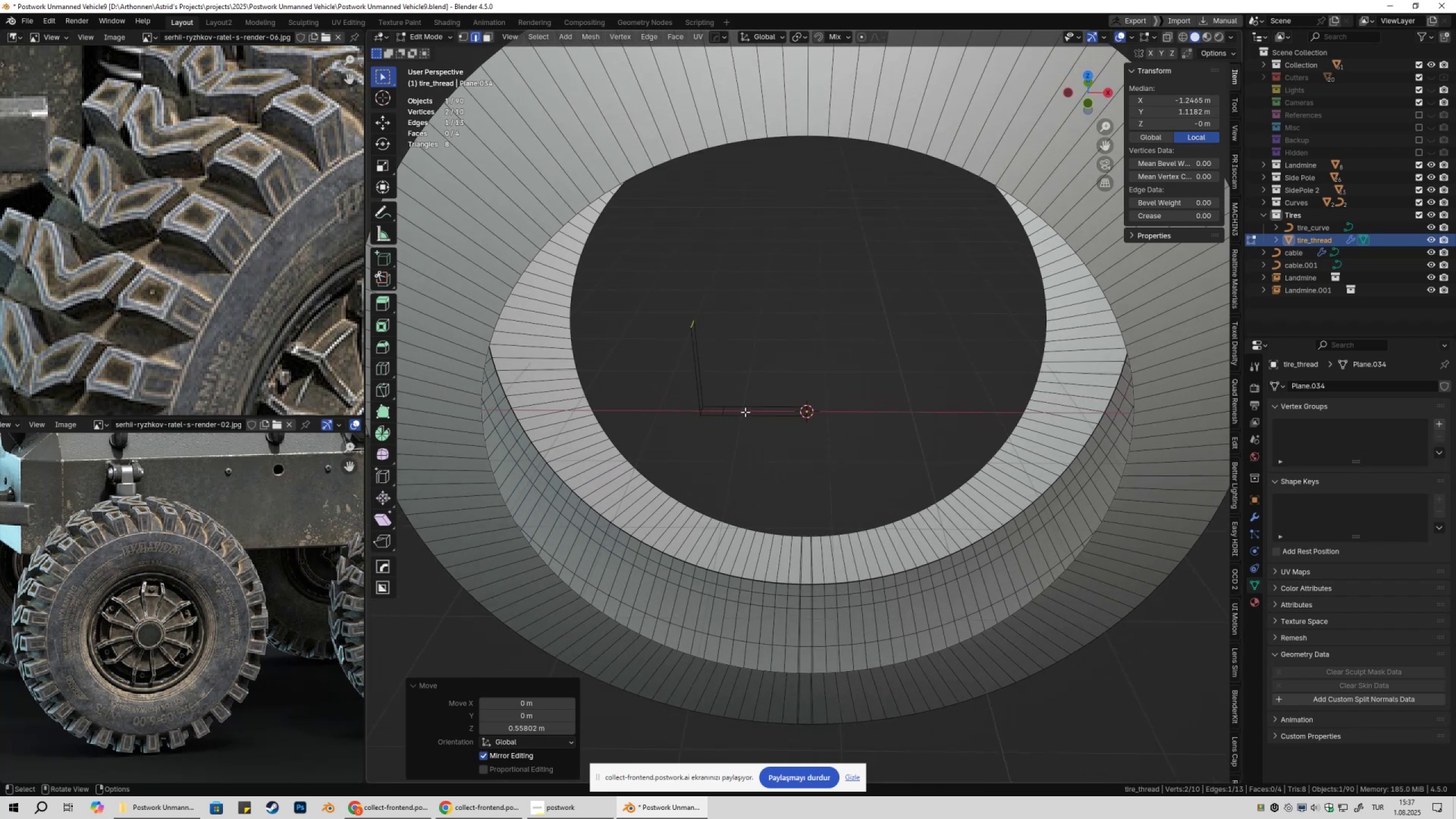 
left_click([745, 412])
 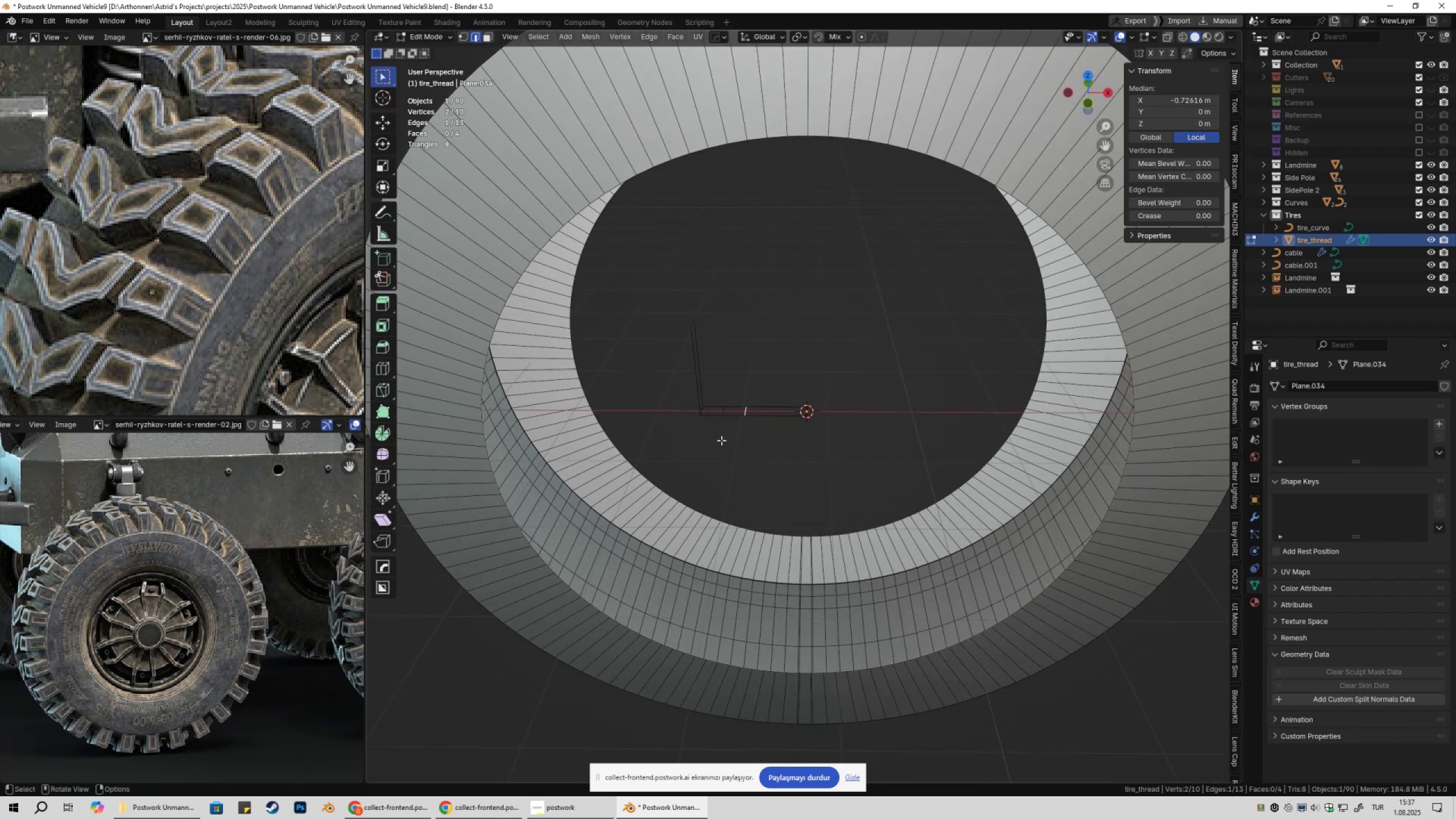 
key(Control+ControlLeft)
 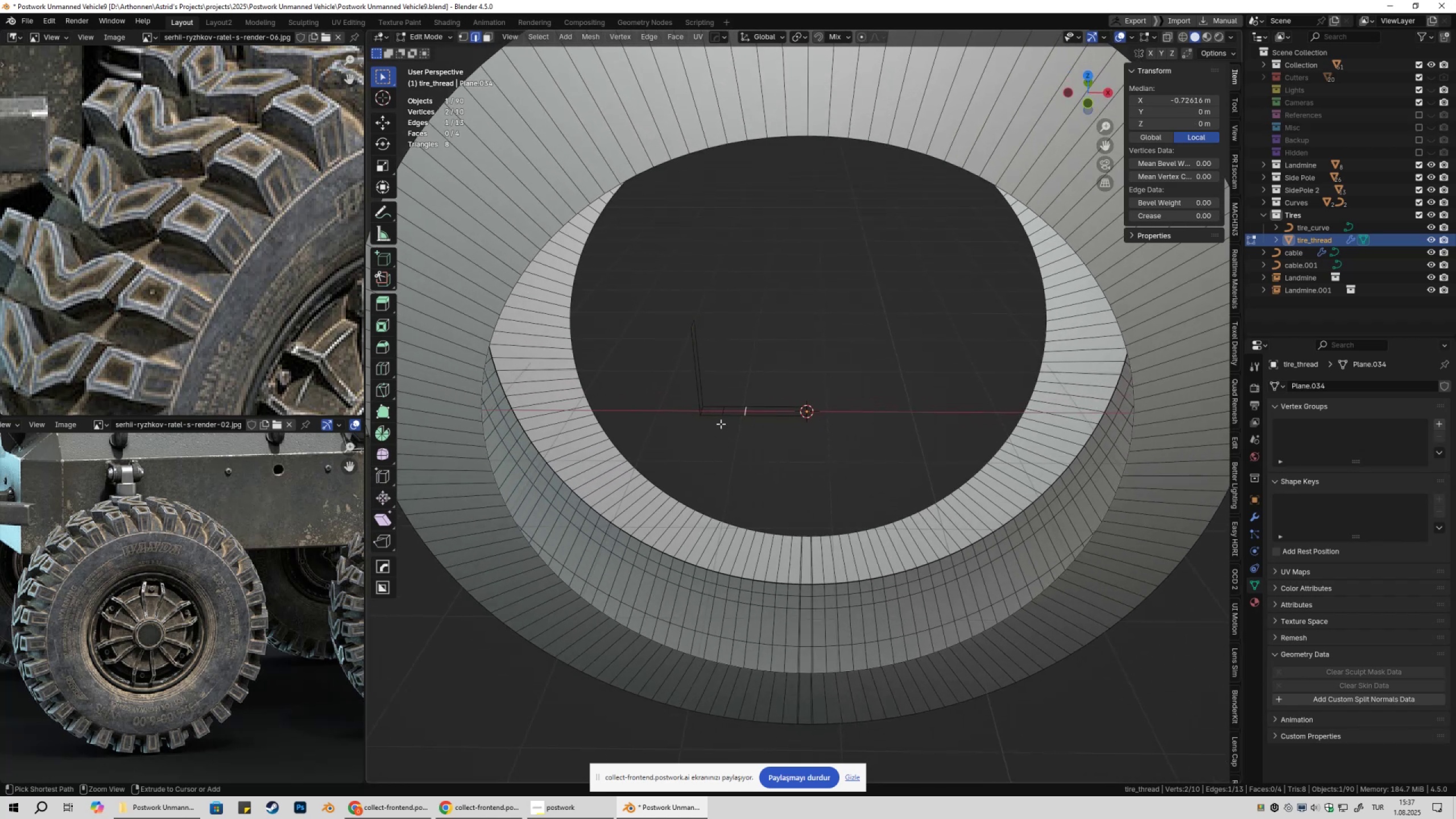 
key(Control+X)
 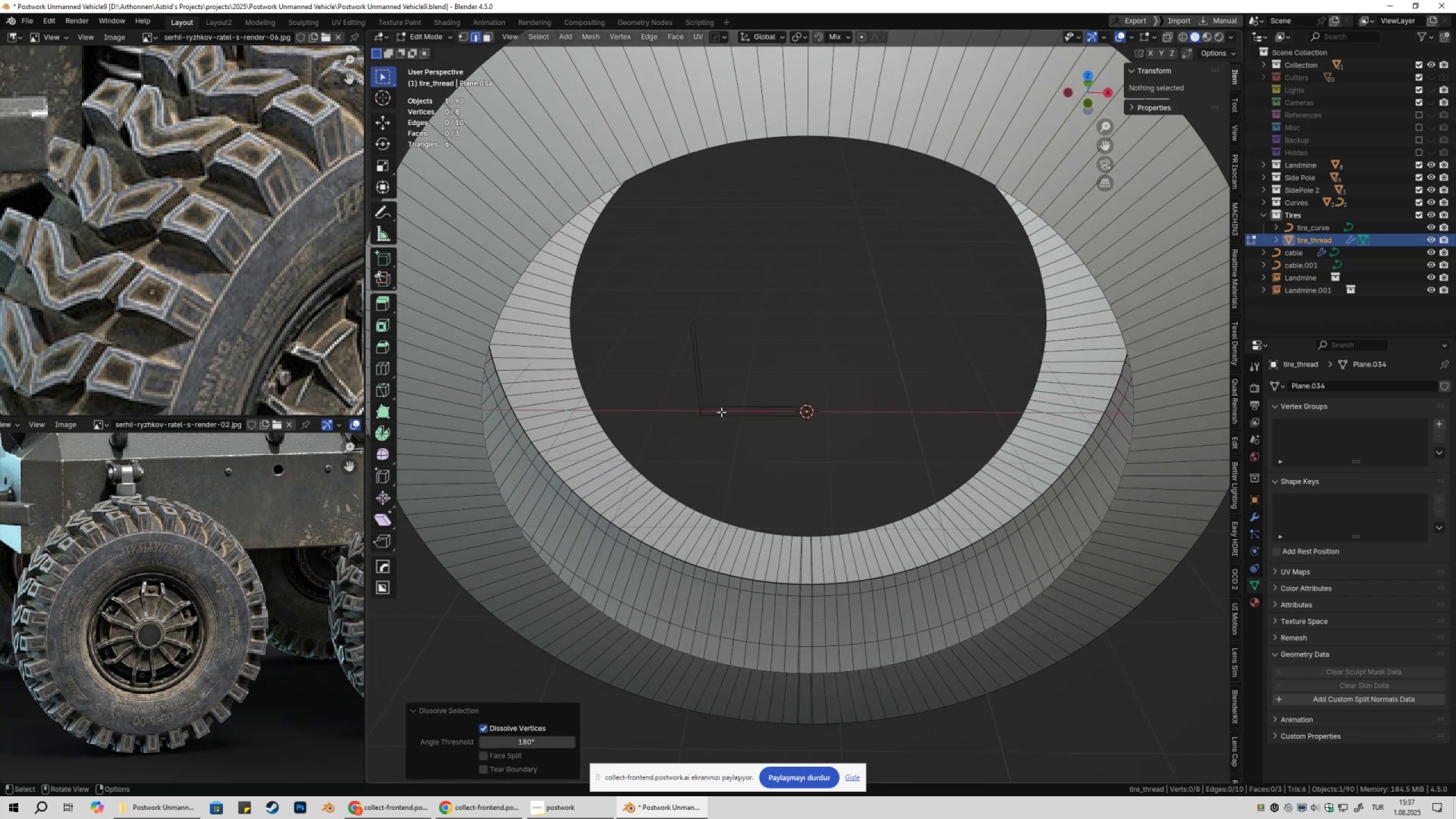 
left_click([721, 412])
 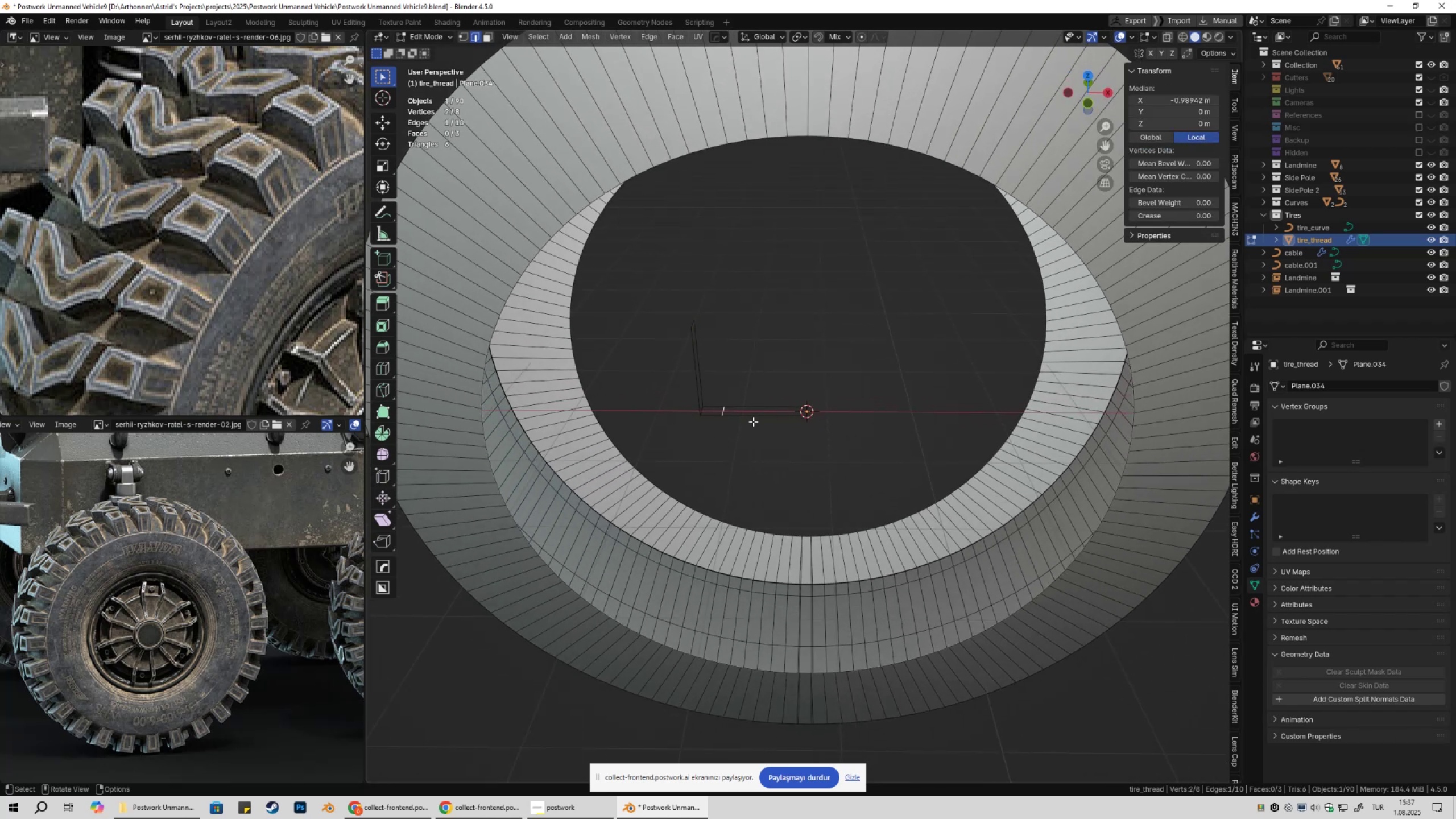 
key(Control+ControlLeft)
 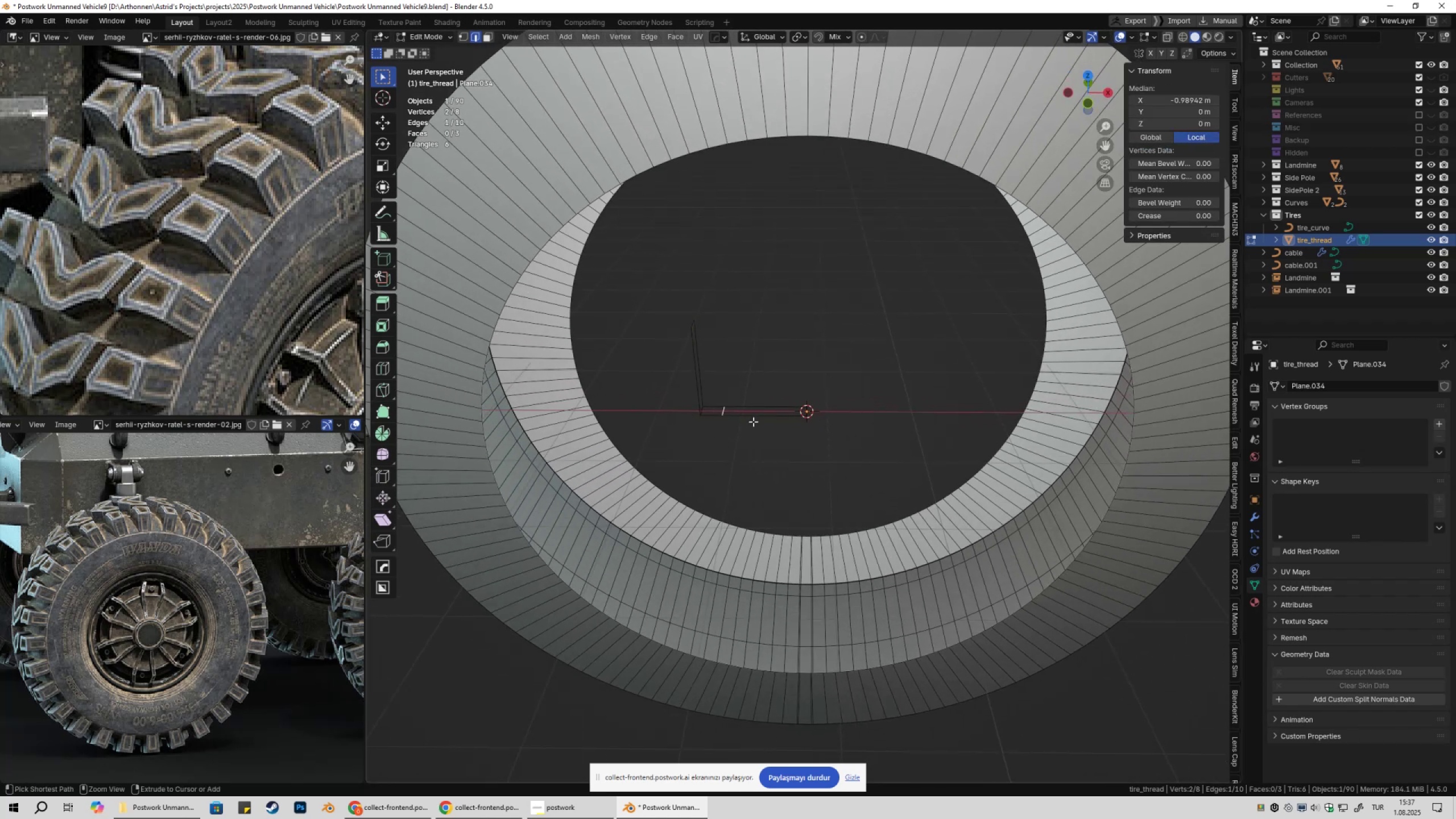 
key(Control+X)
 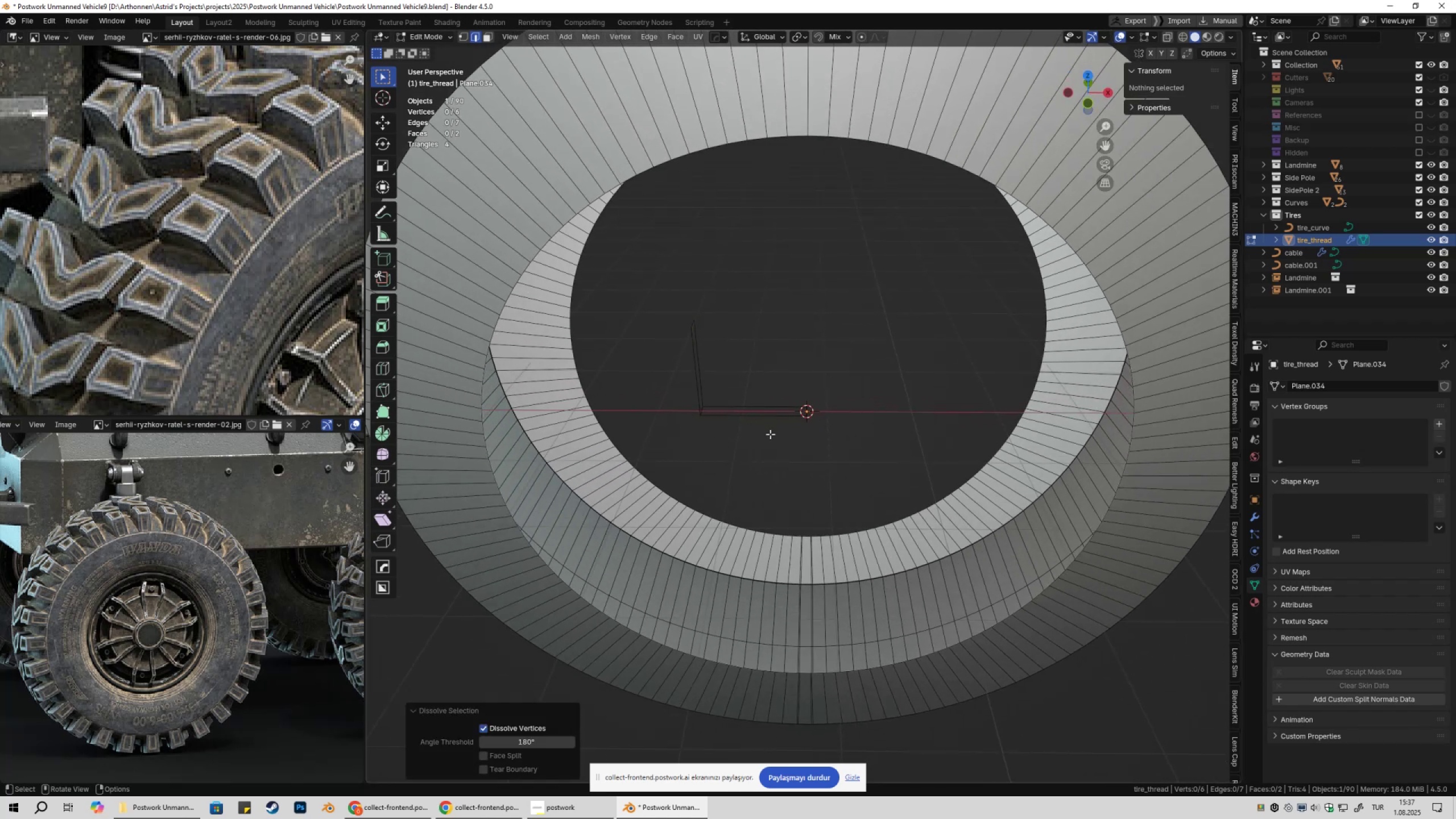 
key(Tab)
 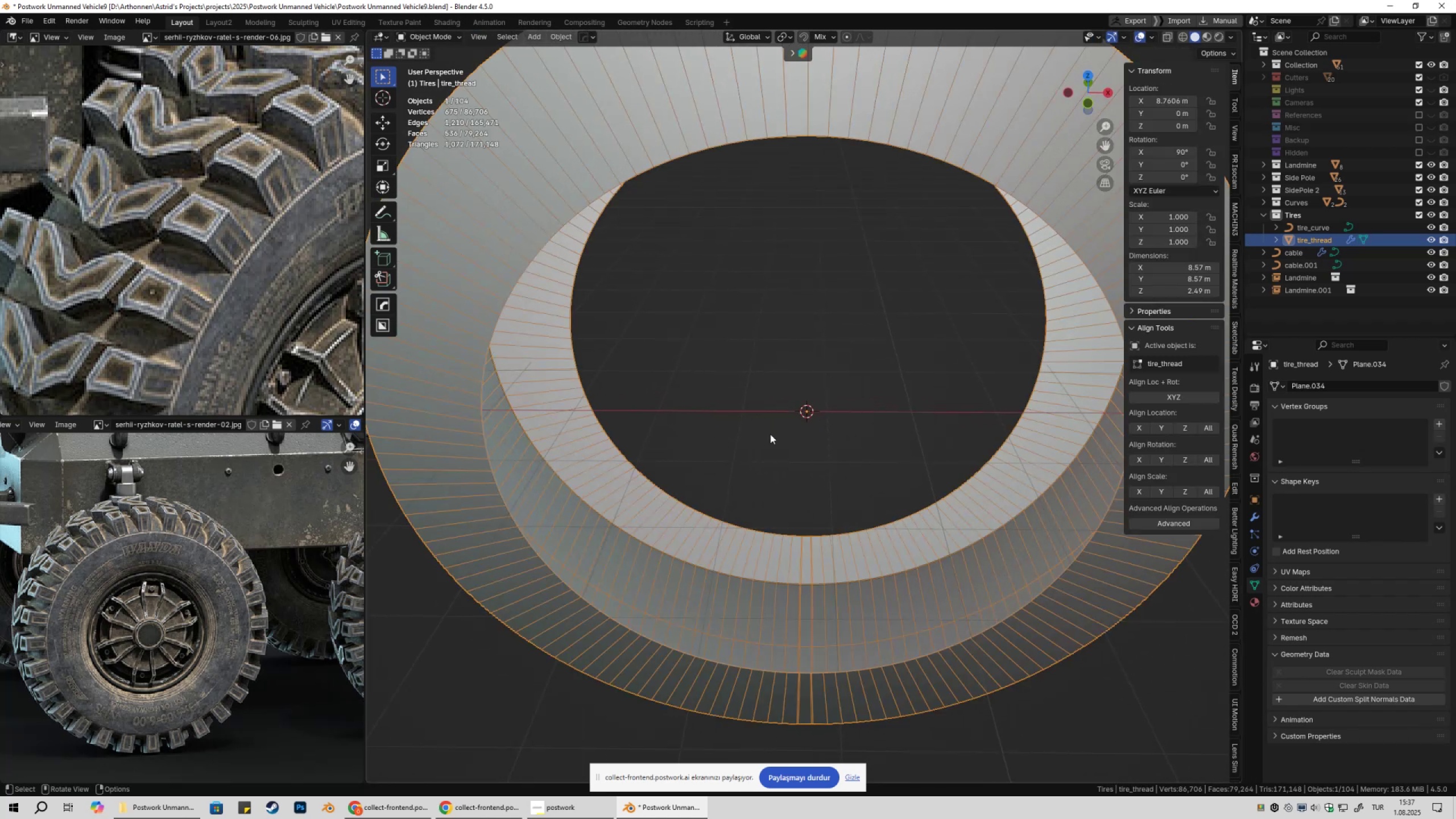 
key(Tab)
 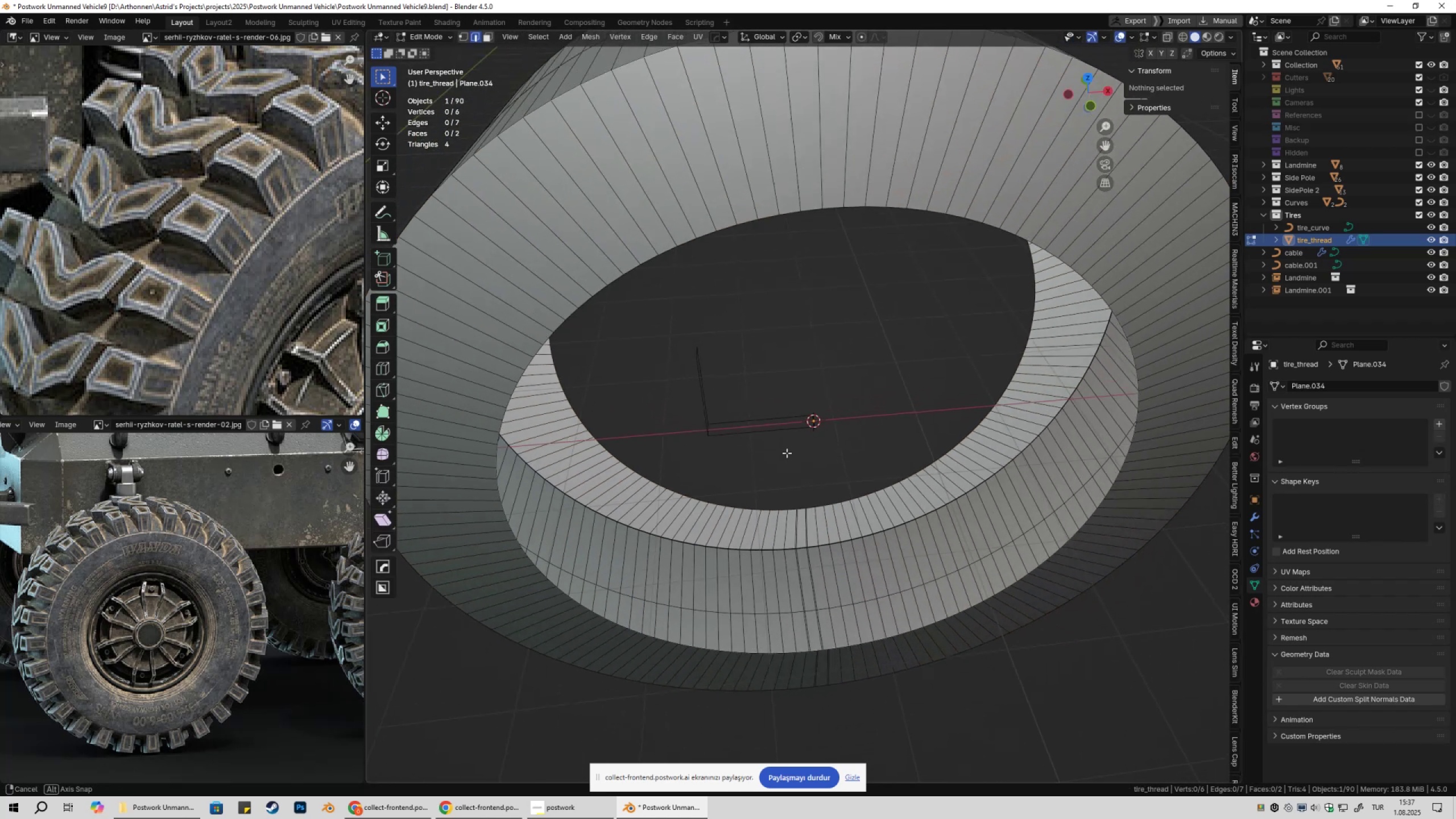 
key(Tab)
 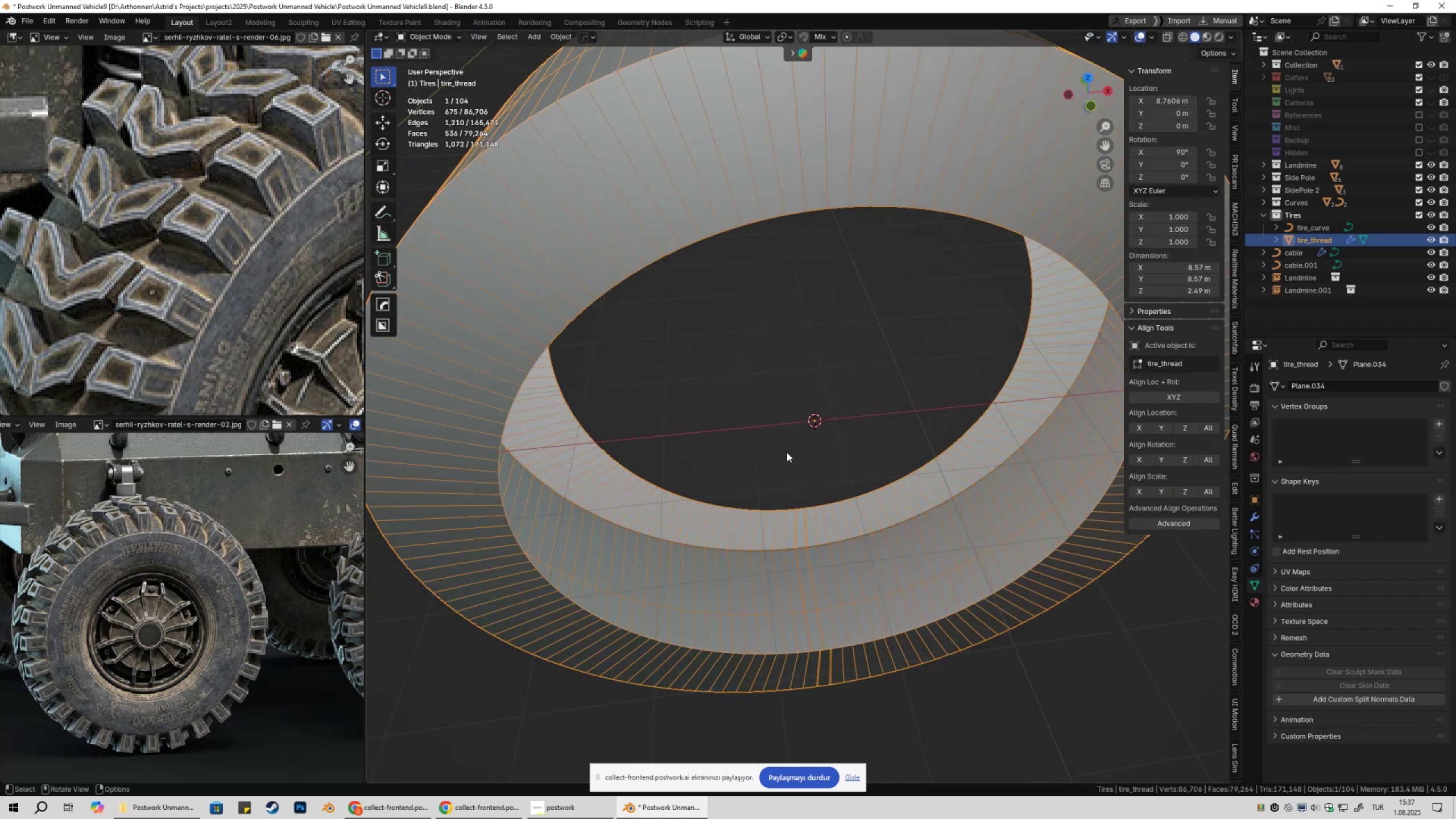 
scroll: coordinate [785, 469], scroll_direction: down, amount: 3.0
 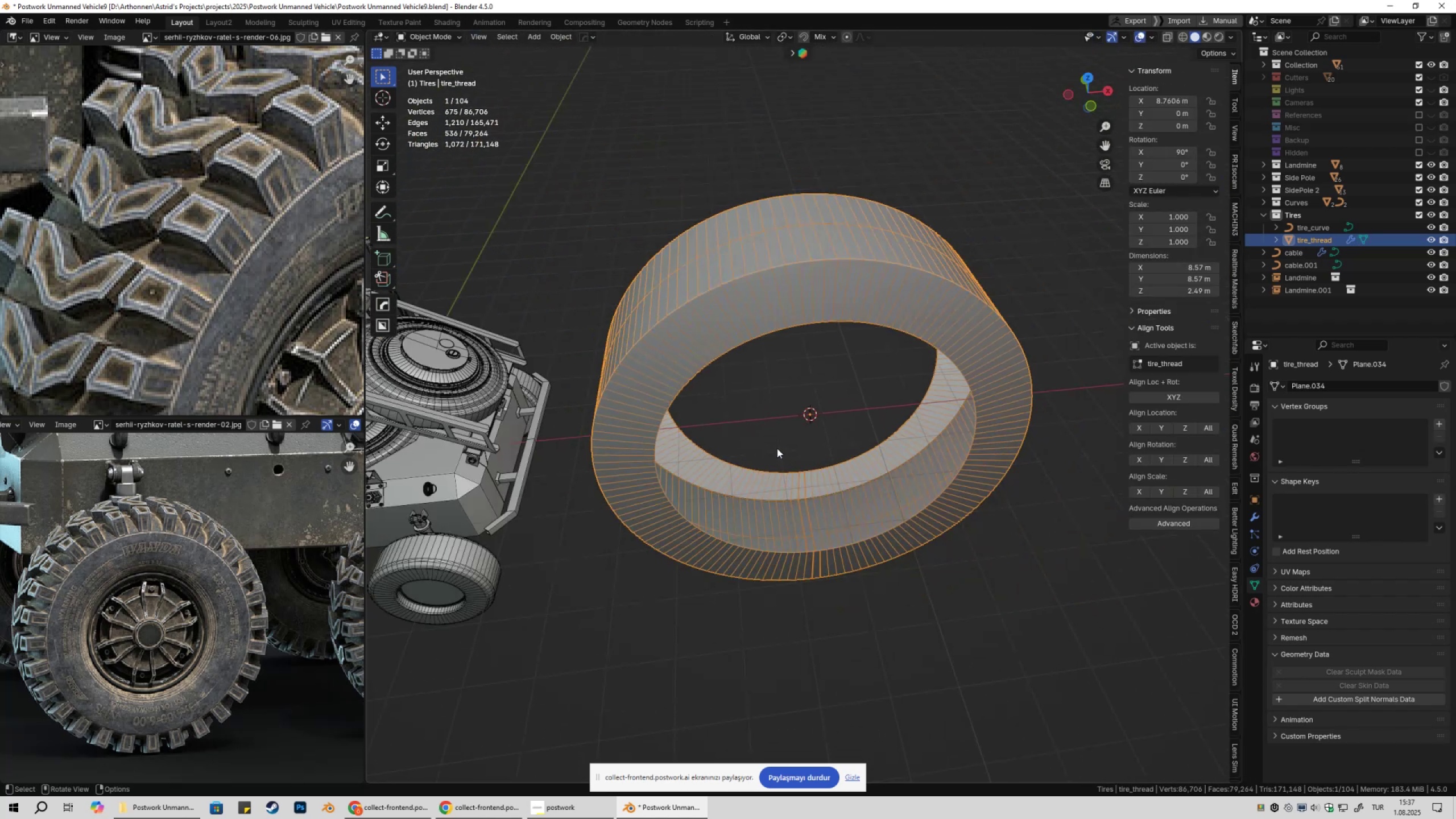 
key(Tab)
 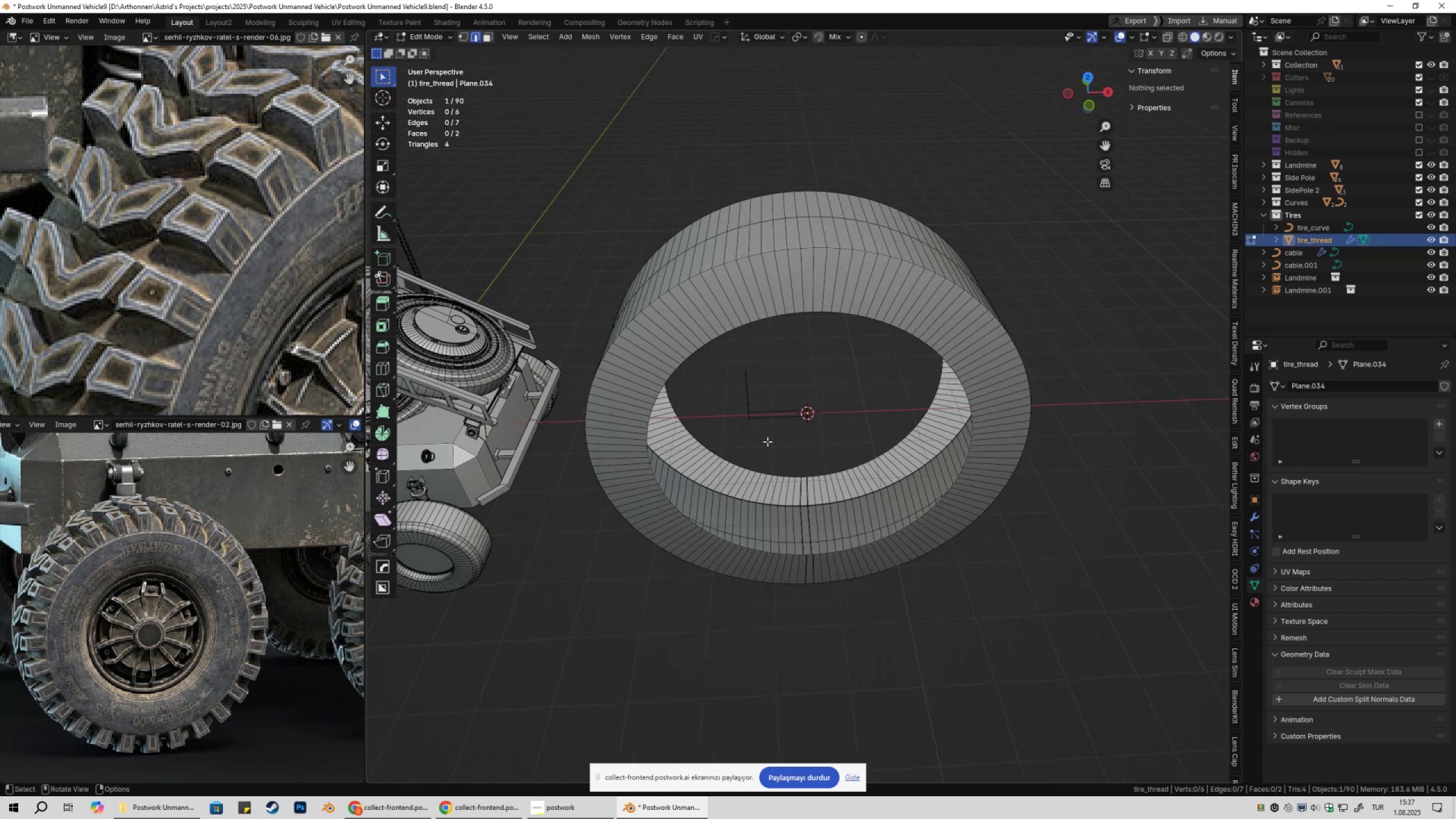 
scroll: coordinate [768, 441], scroll_direction: up, amount: 1.0
 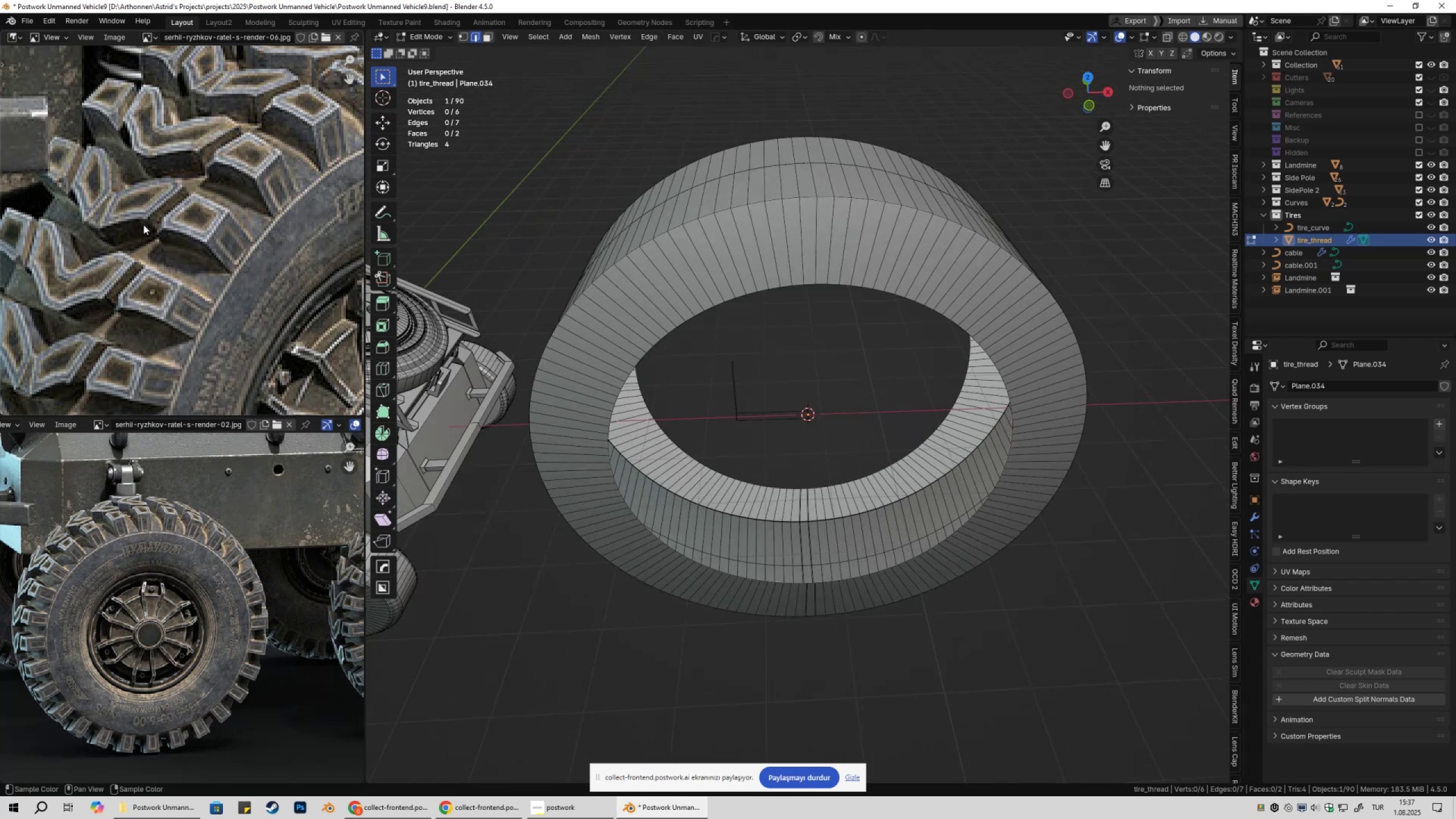 
wait(13.95)
 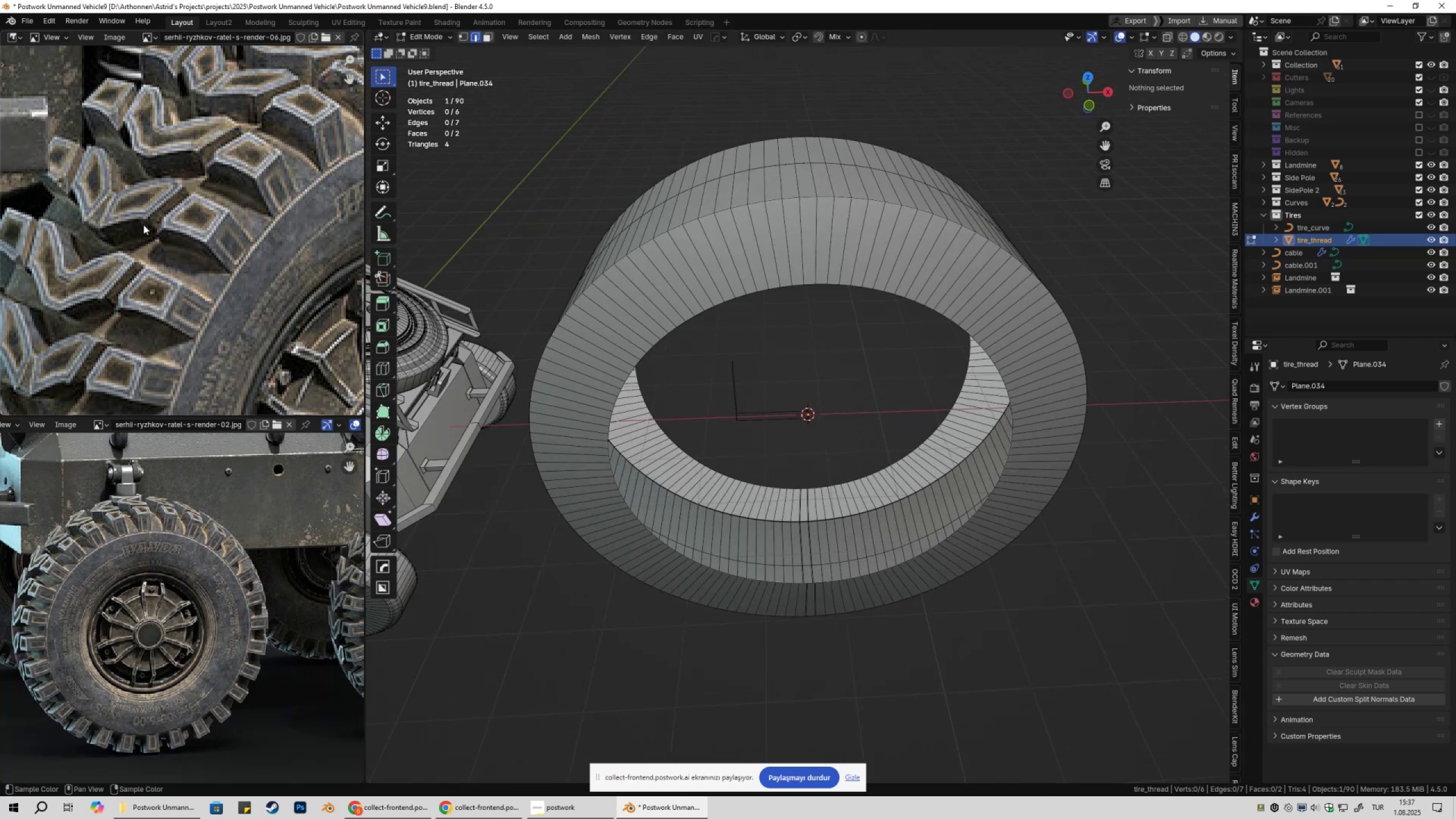 
scroll: coordinate [764, 439], scroll_direction: up, amount: 2.0
 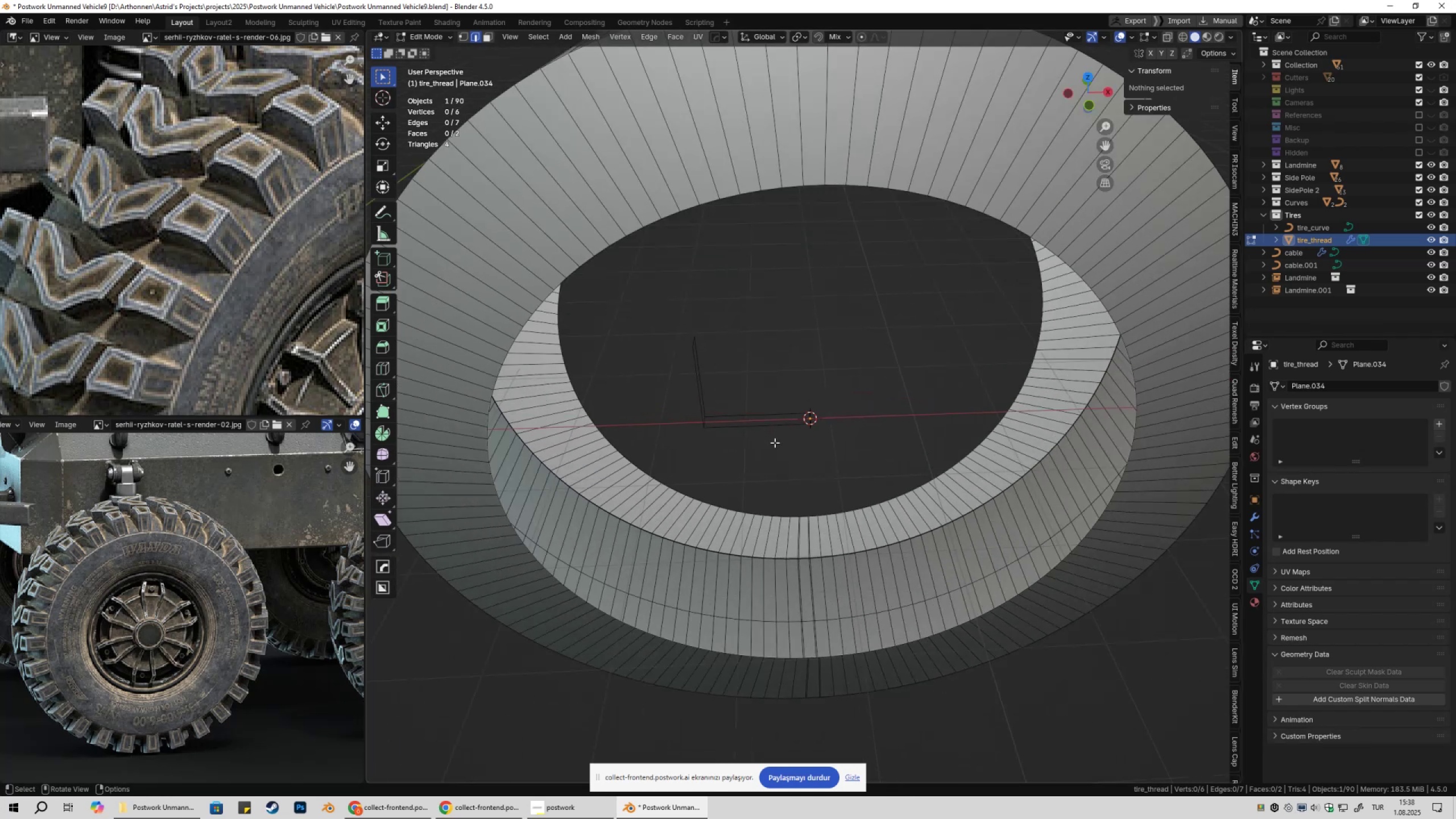 
key(Tab)
 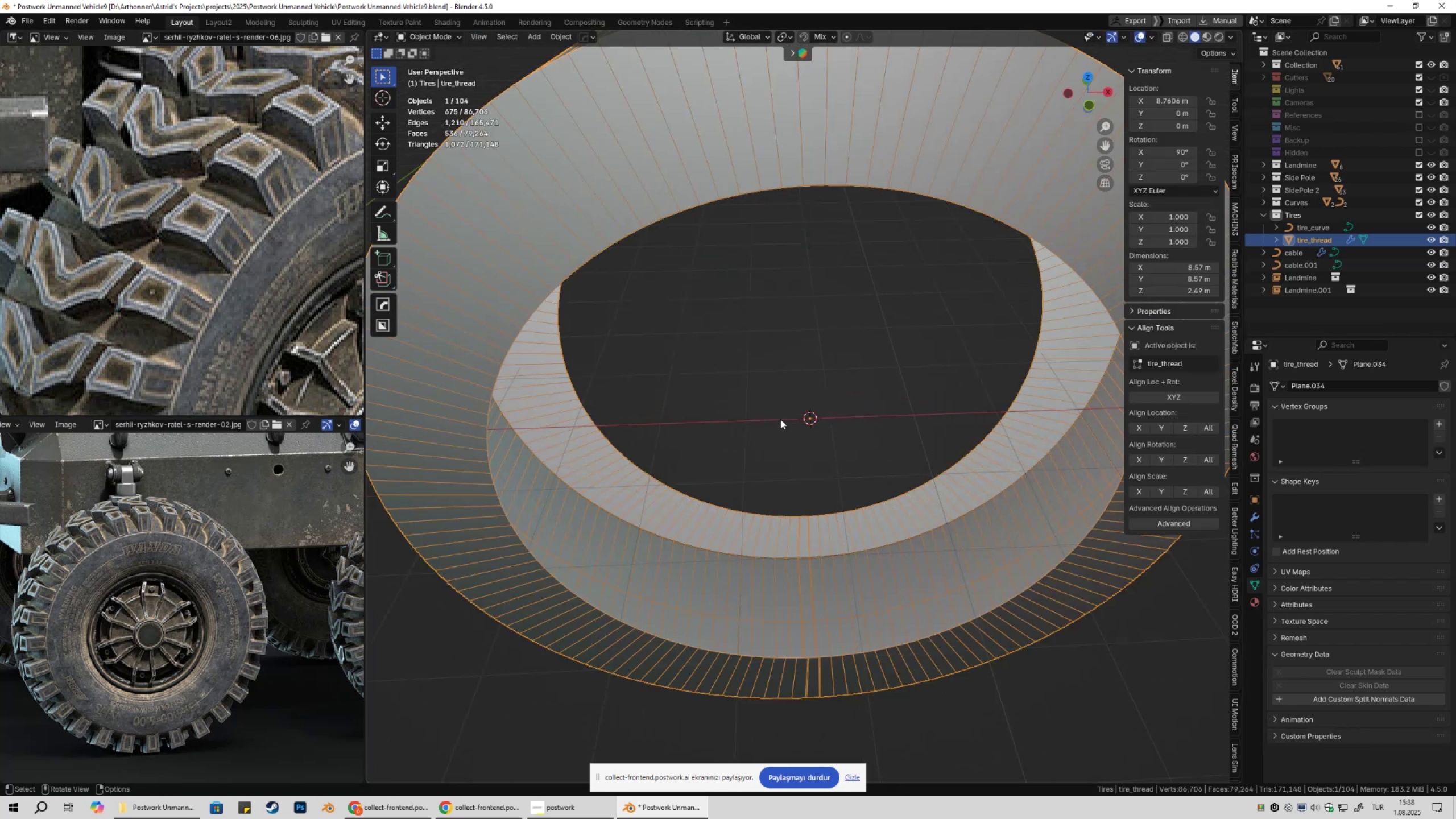 
key(Tab)
 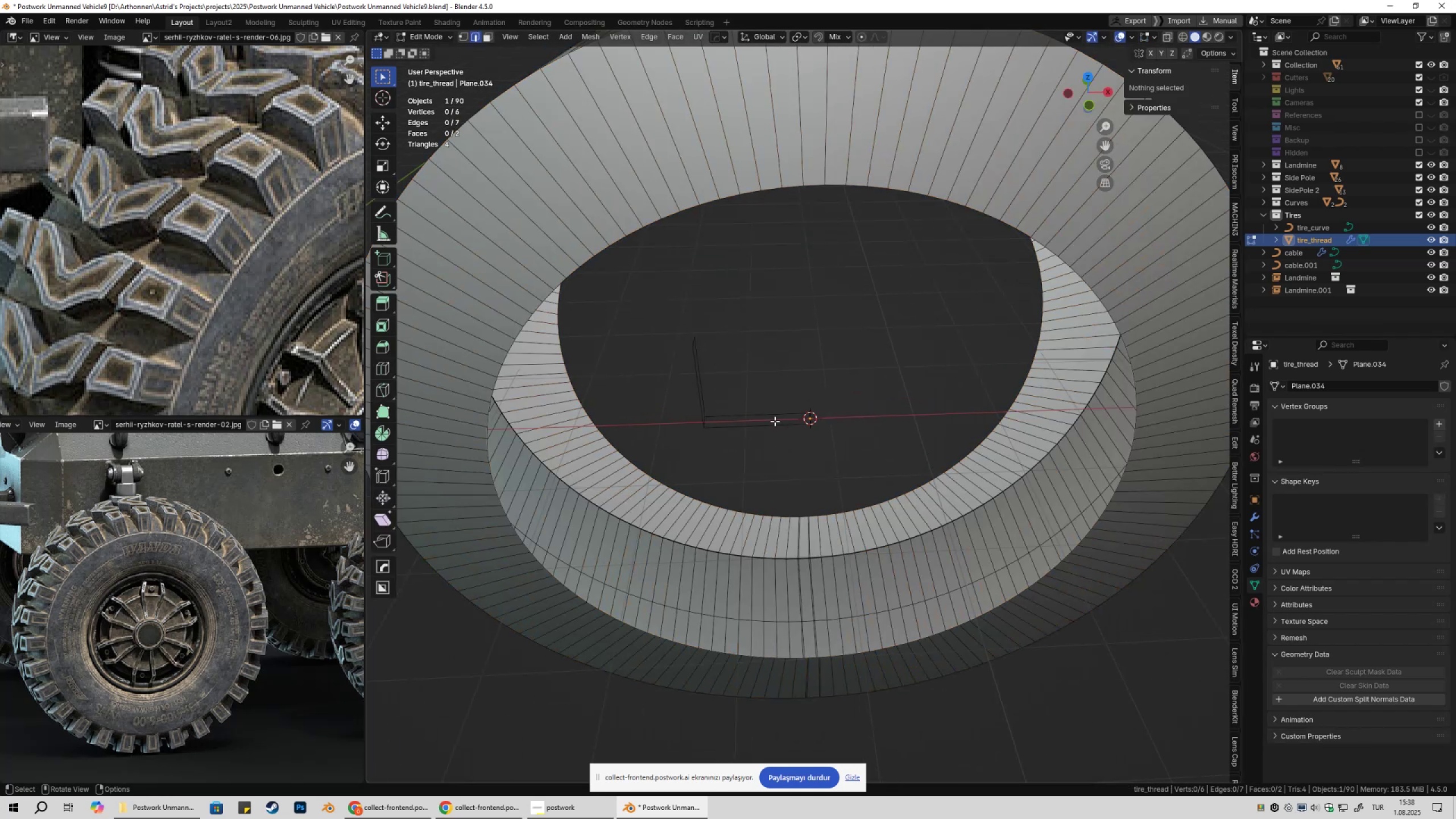 
scroll: coordinate [766, 423], scroll_direction: up, amount: 2.0
 